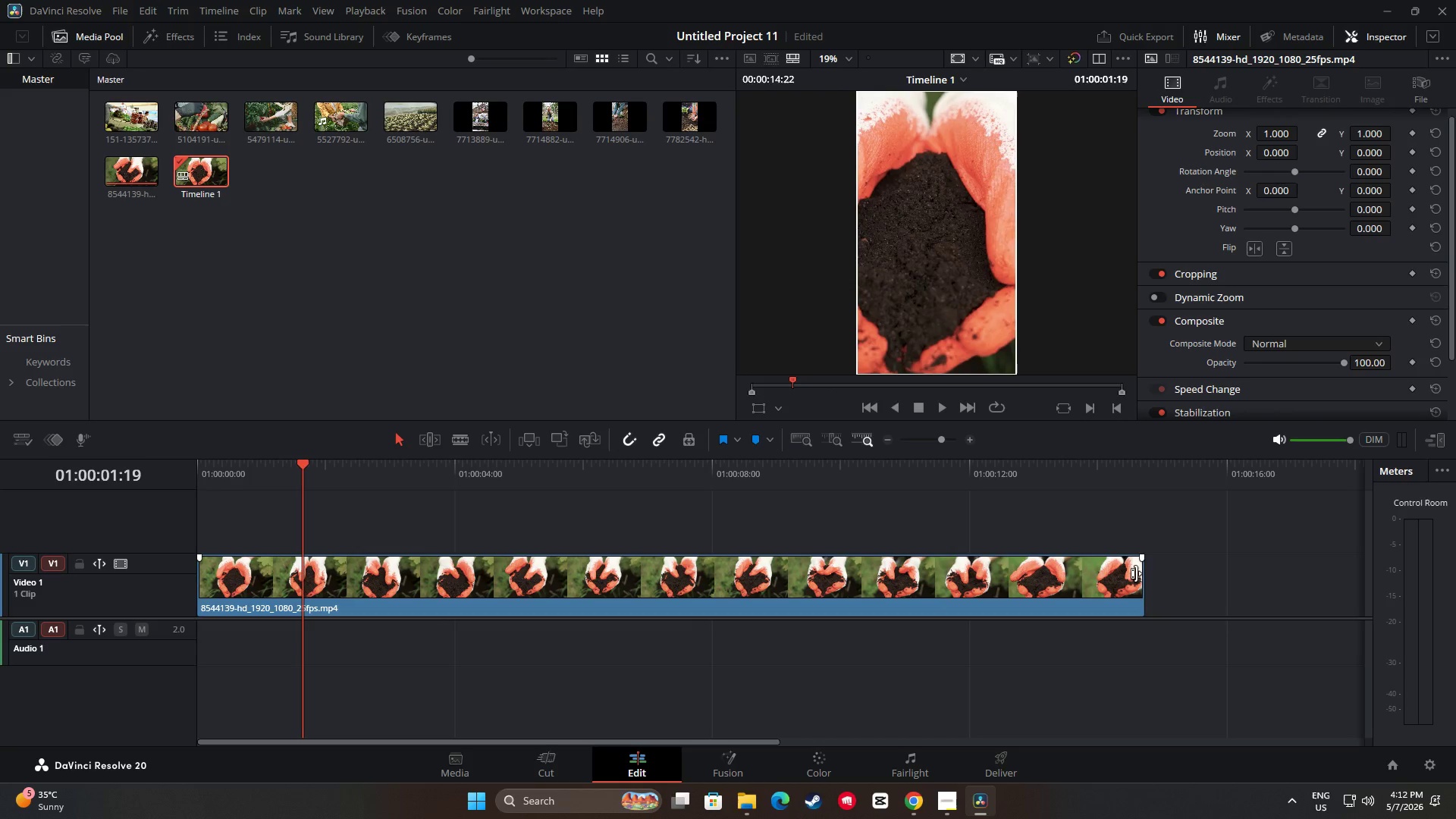 
left_click_drag(start_coordinate=[1137, 573], to_coordinate=[303, 560])
 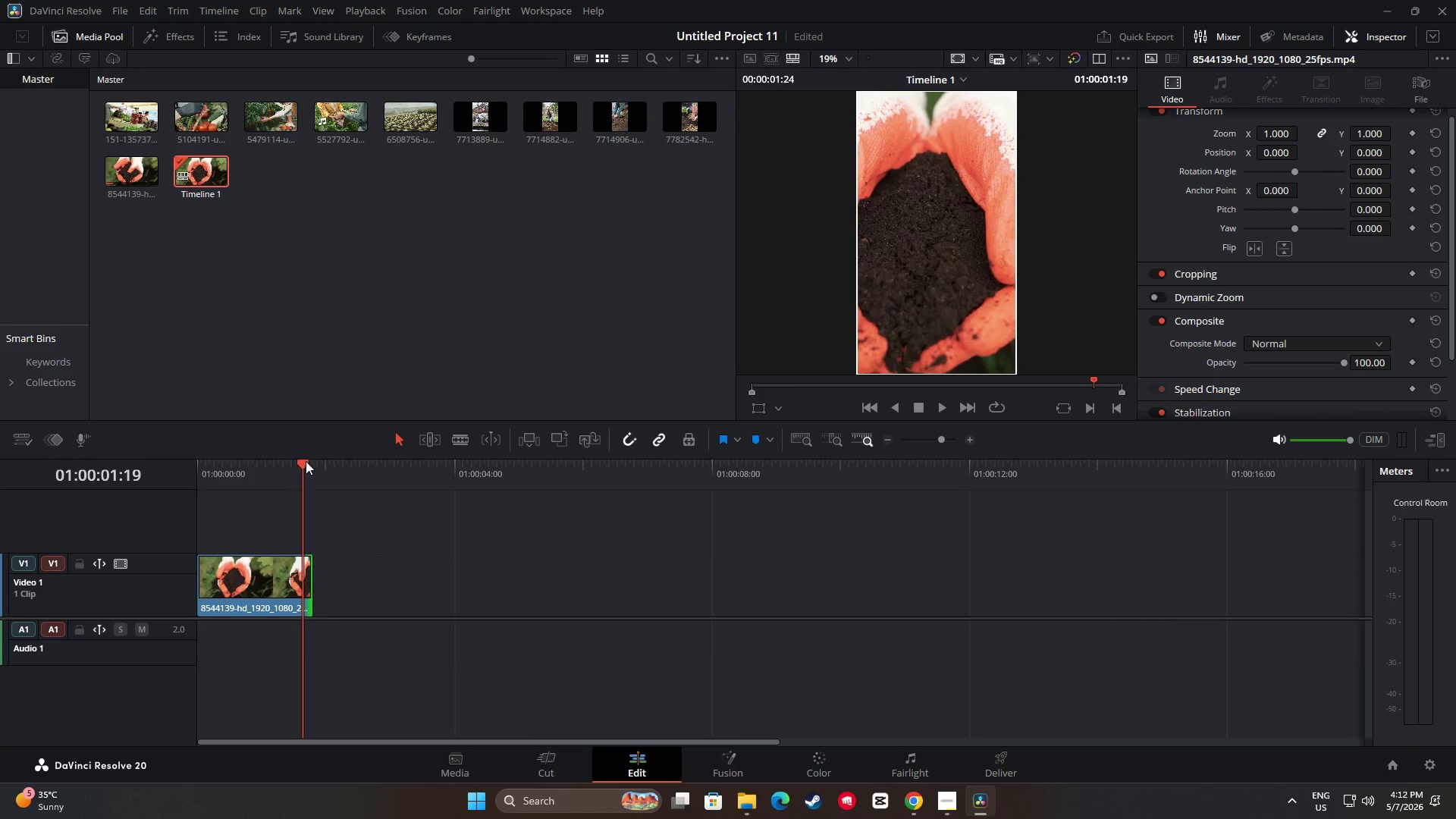 
left_click_drag(start_coordinate=[299, 465], to_coordinate=[325, 463])
 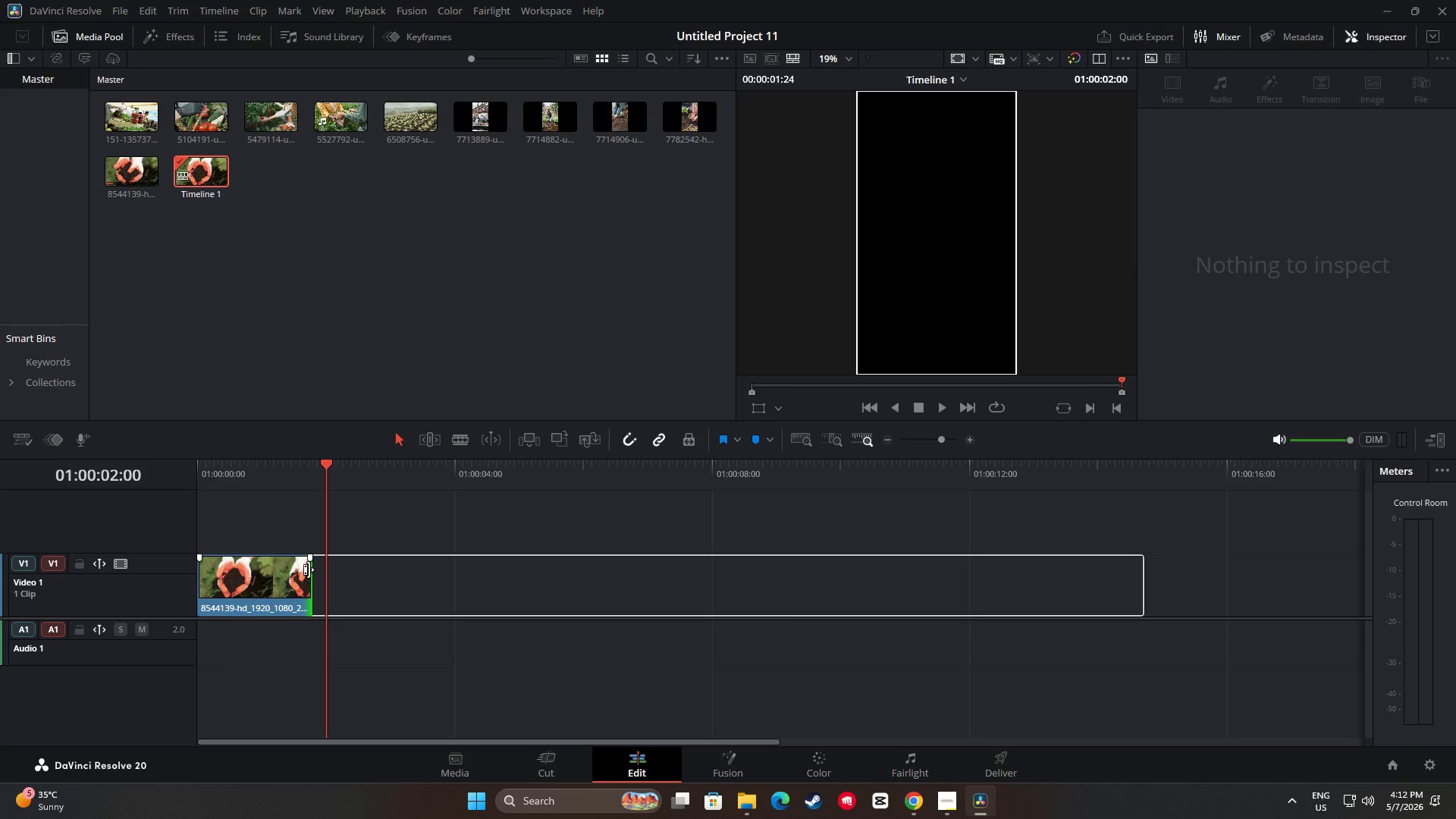 
left_click([309, 570])
 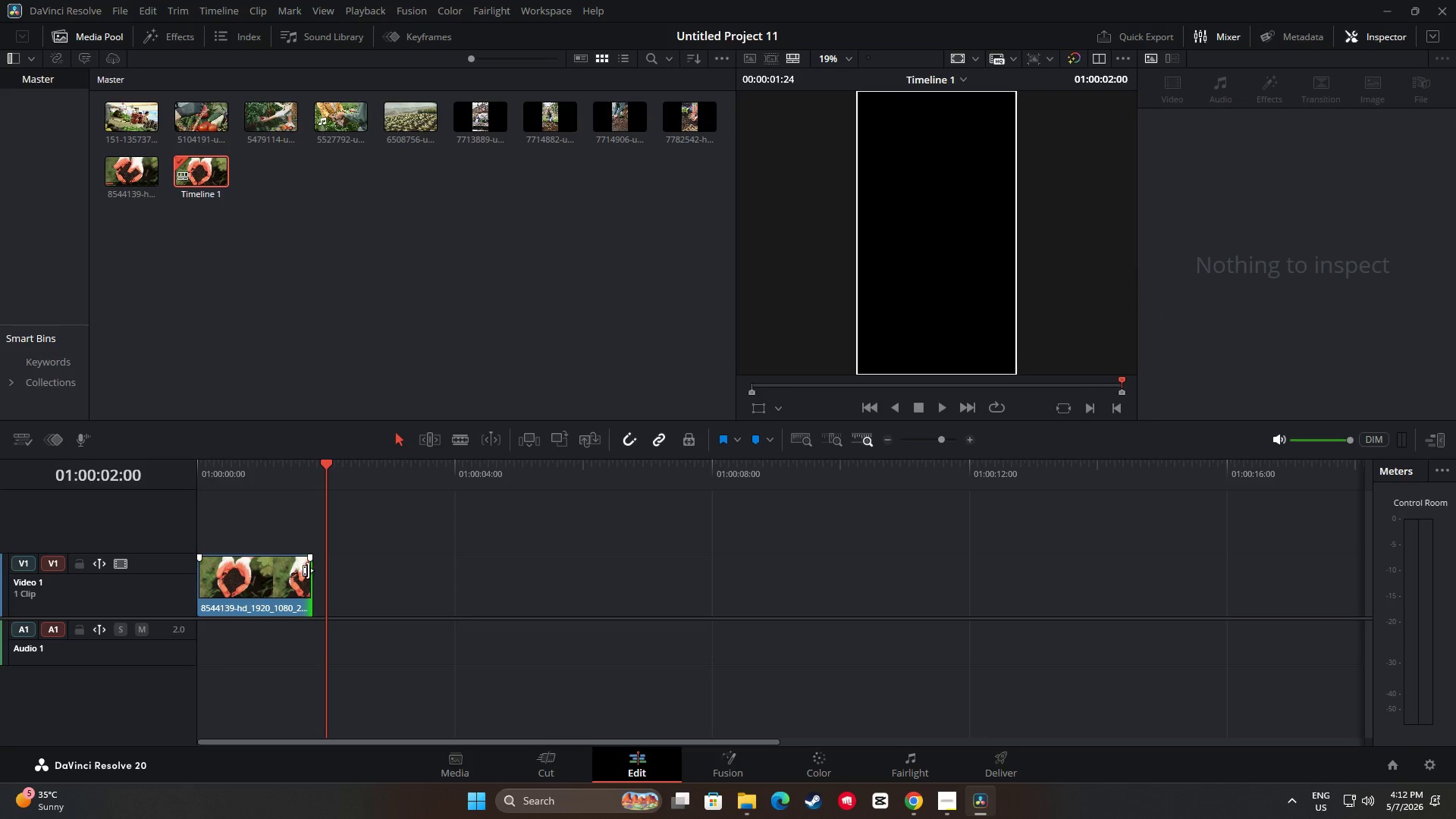 
left_click_drag(start_coordinate=[308, 570], to_coordinate=[322, 570])
 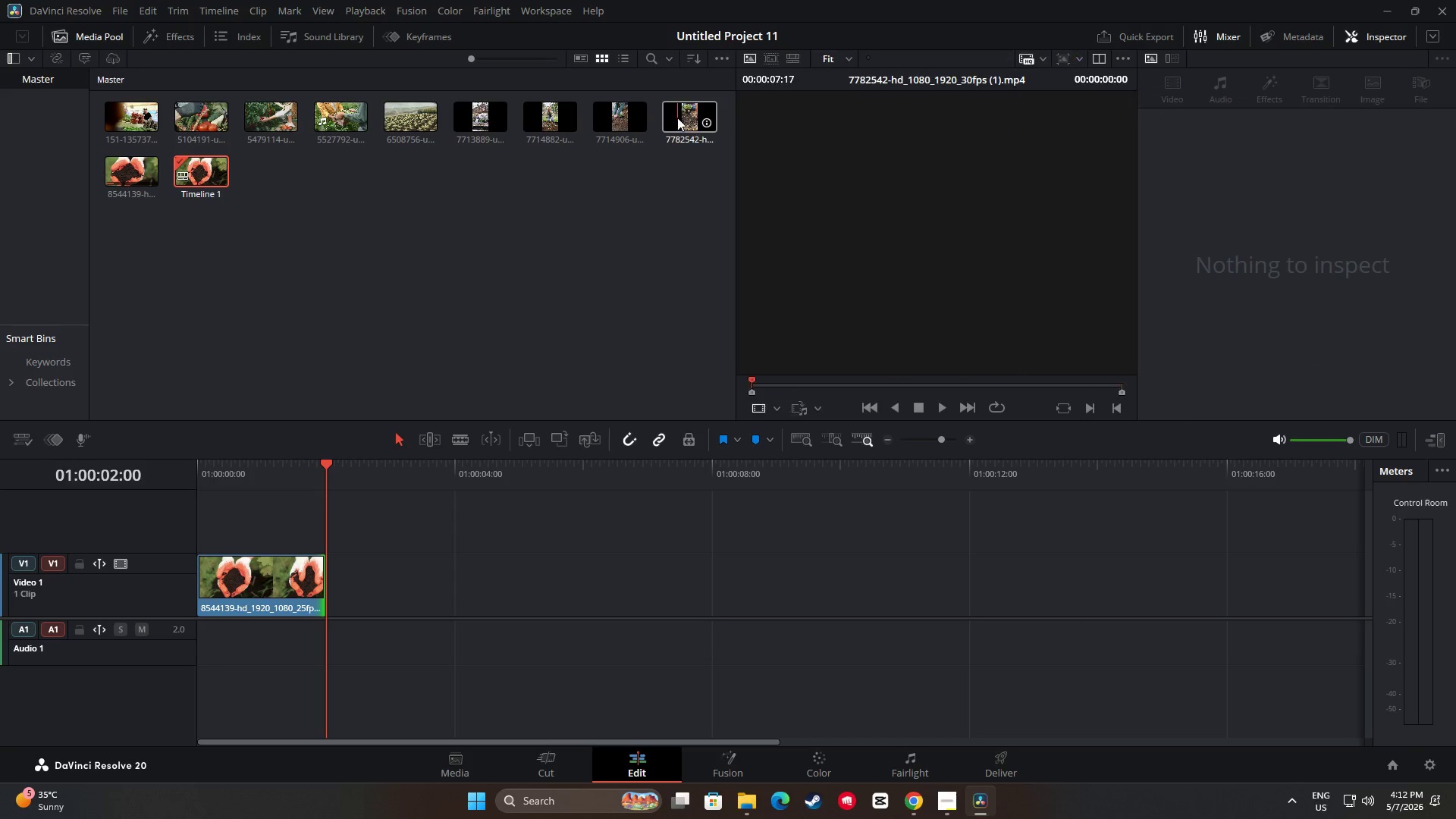 
left_click_drag(start_coordinate=[689, 121], to_coordinate=[328, 576])
 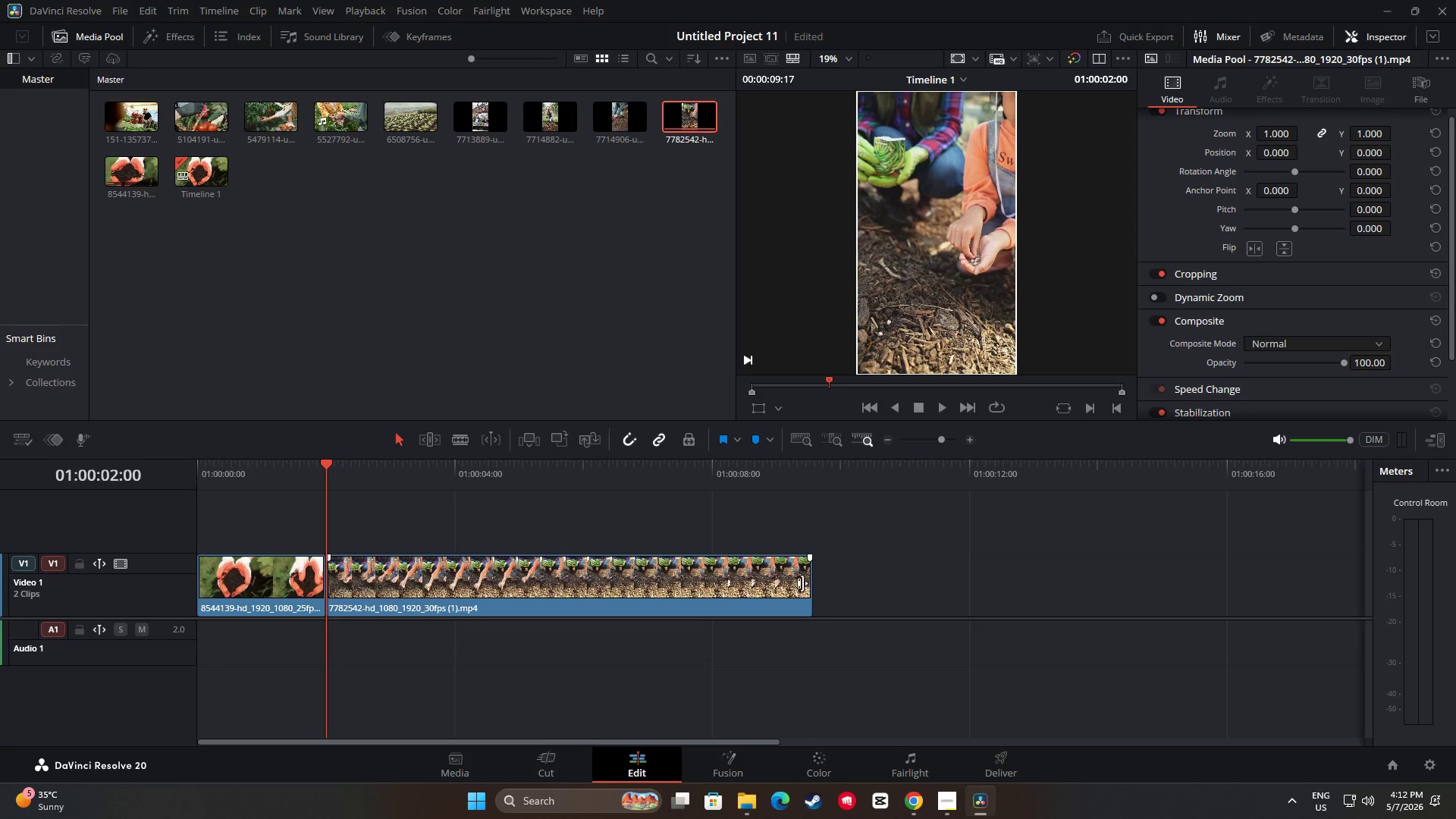 
left_click_drag(start_coordinate=[803, 582], to_coordinate=[457, 585])
 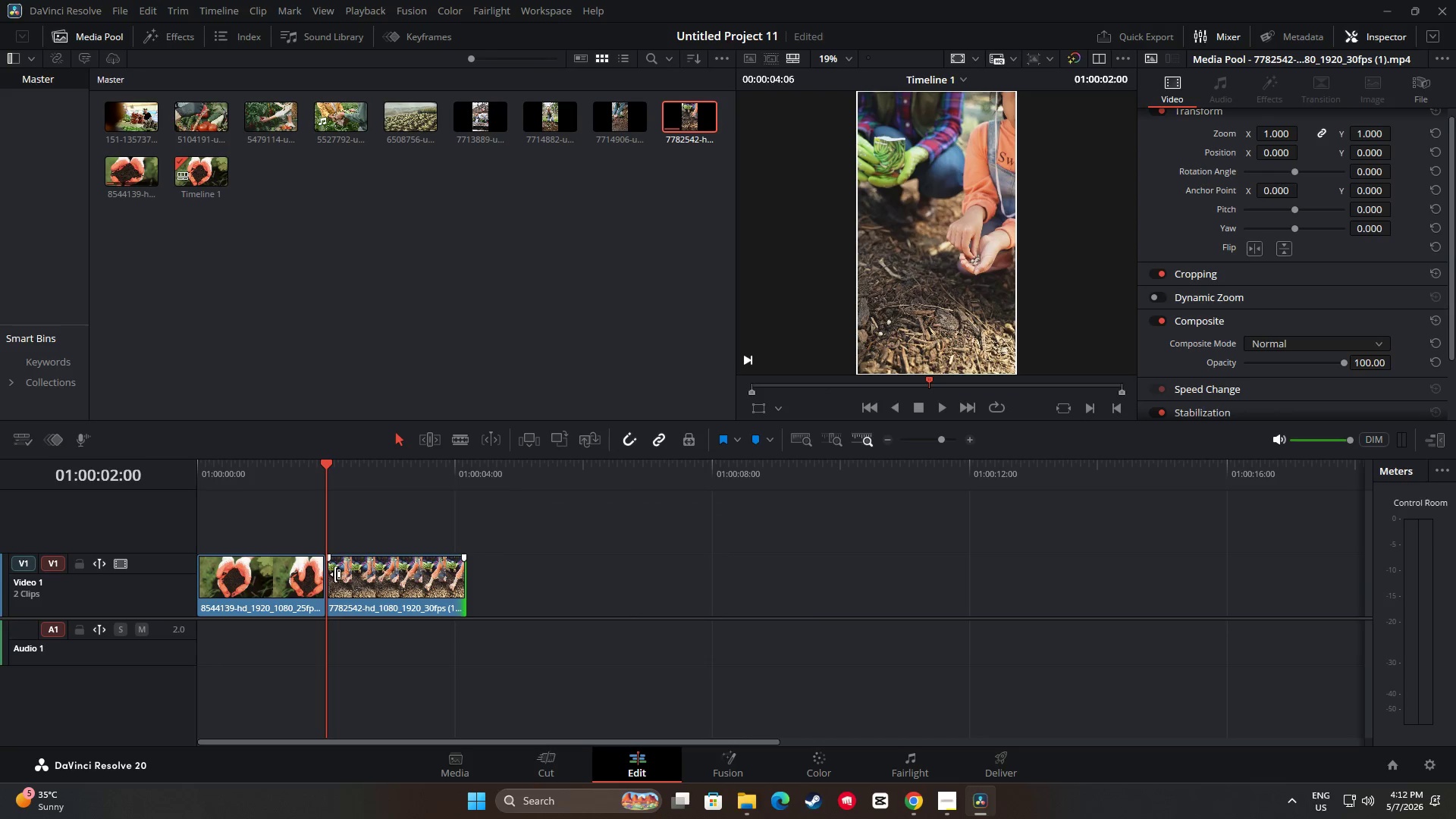 
left_click_drag(start_coordinate=[334, 574], to_coordinate=[405, 573])
 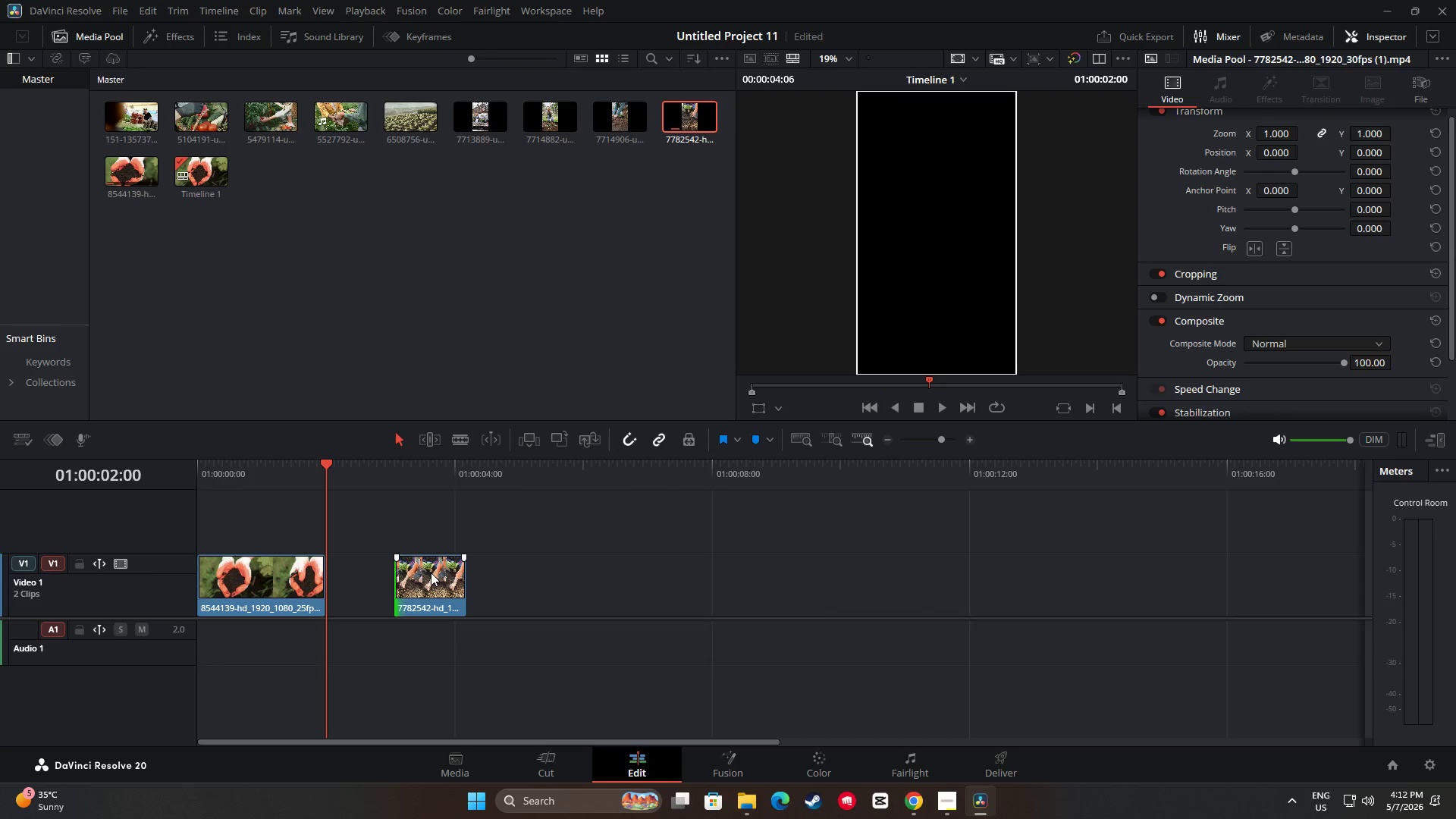 
left_click_drag(start_coordinate=[431, 573], to_coordinate=[353, 574])
 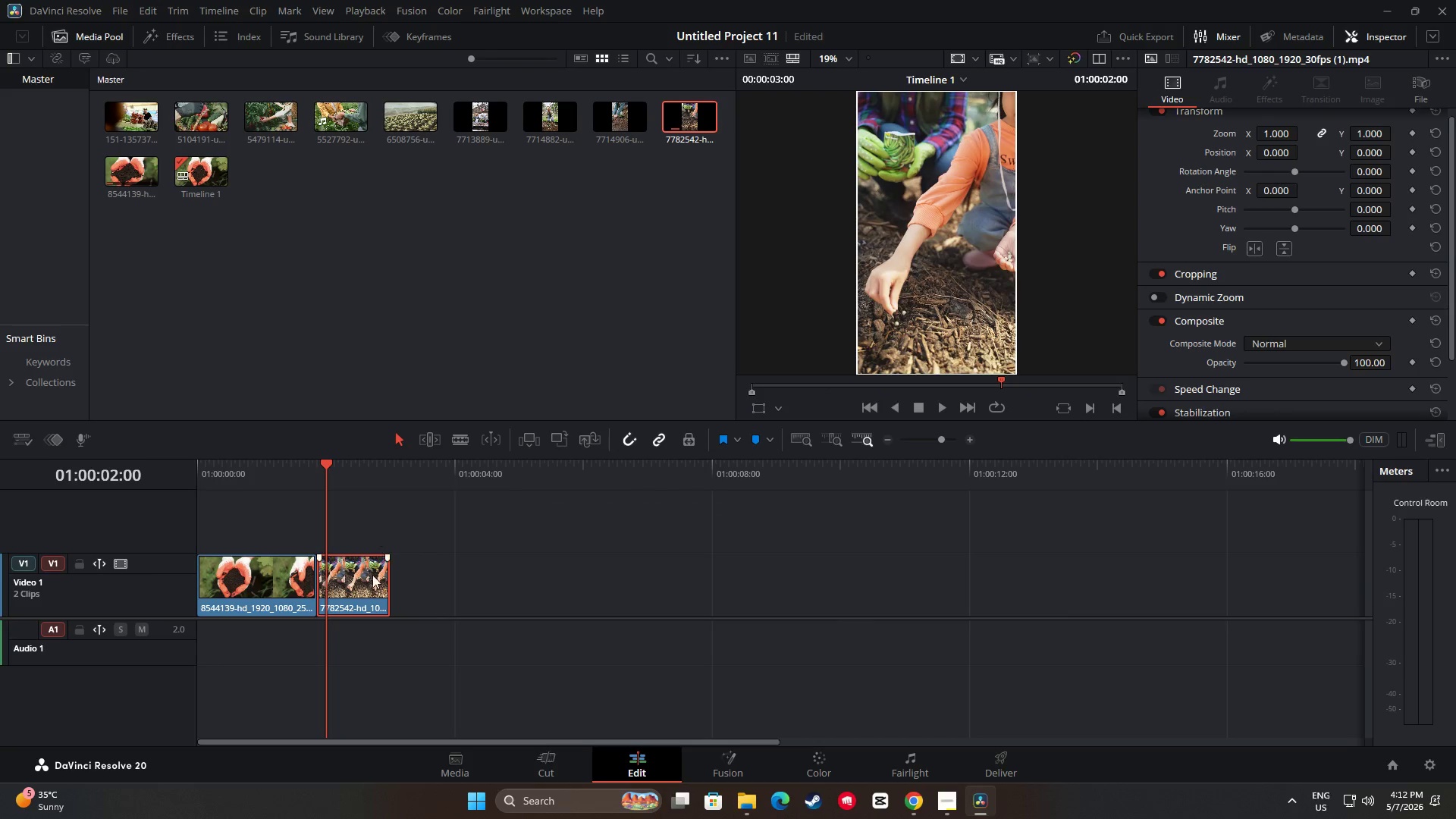 
left_click_drag(start_coordinate=[362, 582], to_coordinate=[377, 582])
 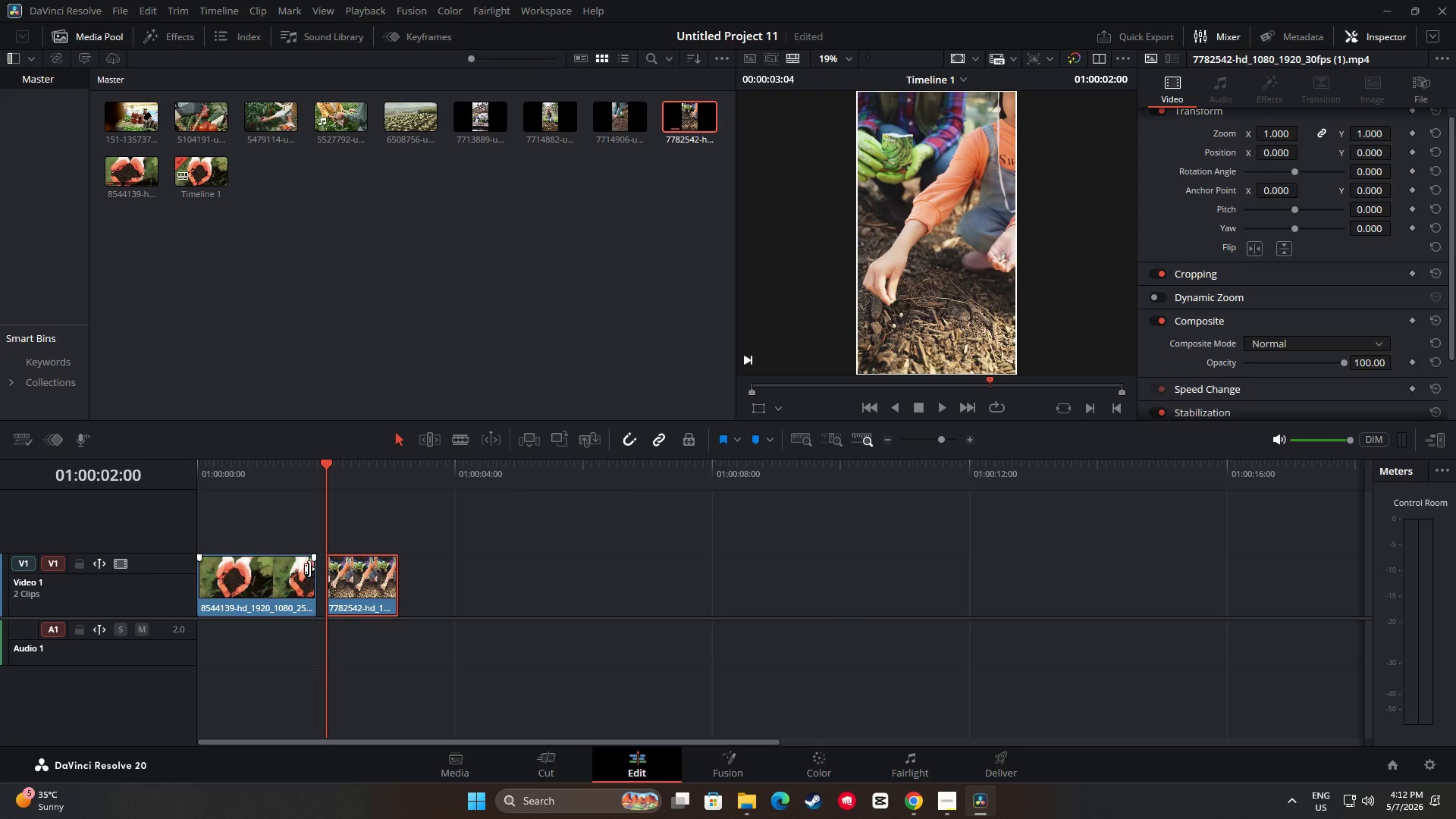 
left_click_drag(start_coordinate=[309, 569], to_coordinate=[318, 570])
 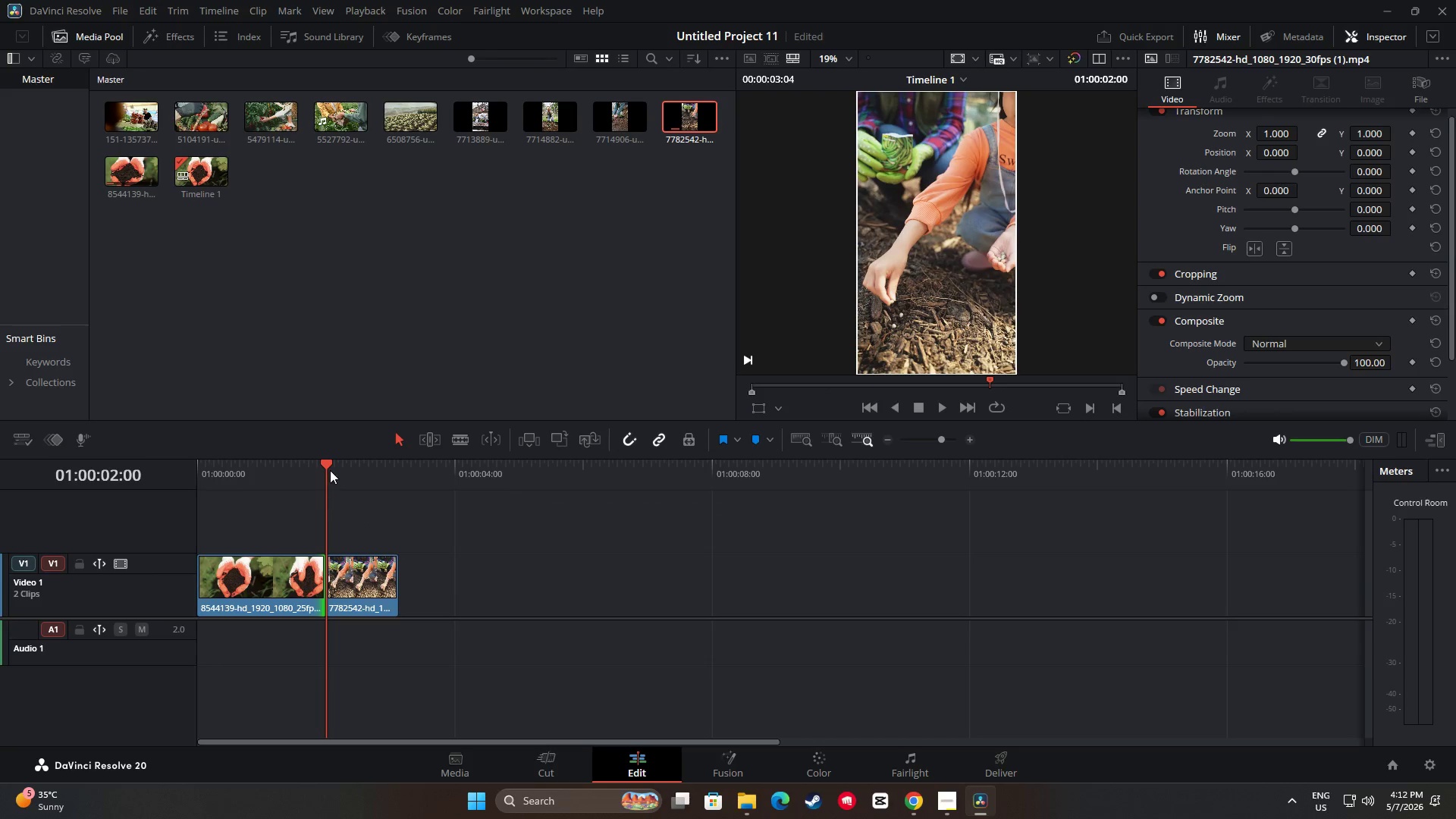 
left_click_drag(start_coordinate=[330, 462], to_coordinate=[454, 469])
 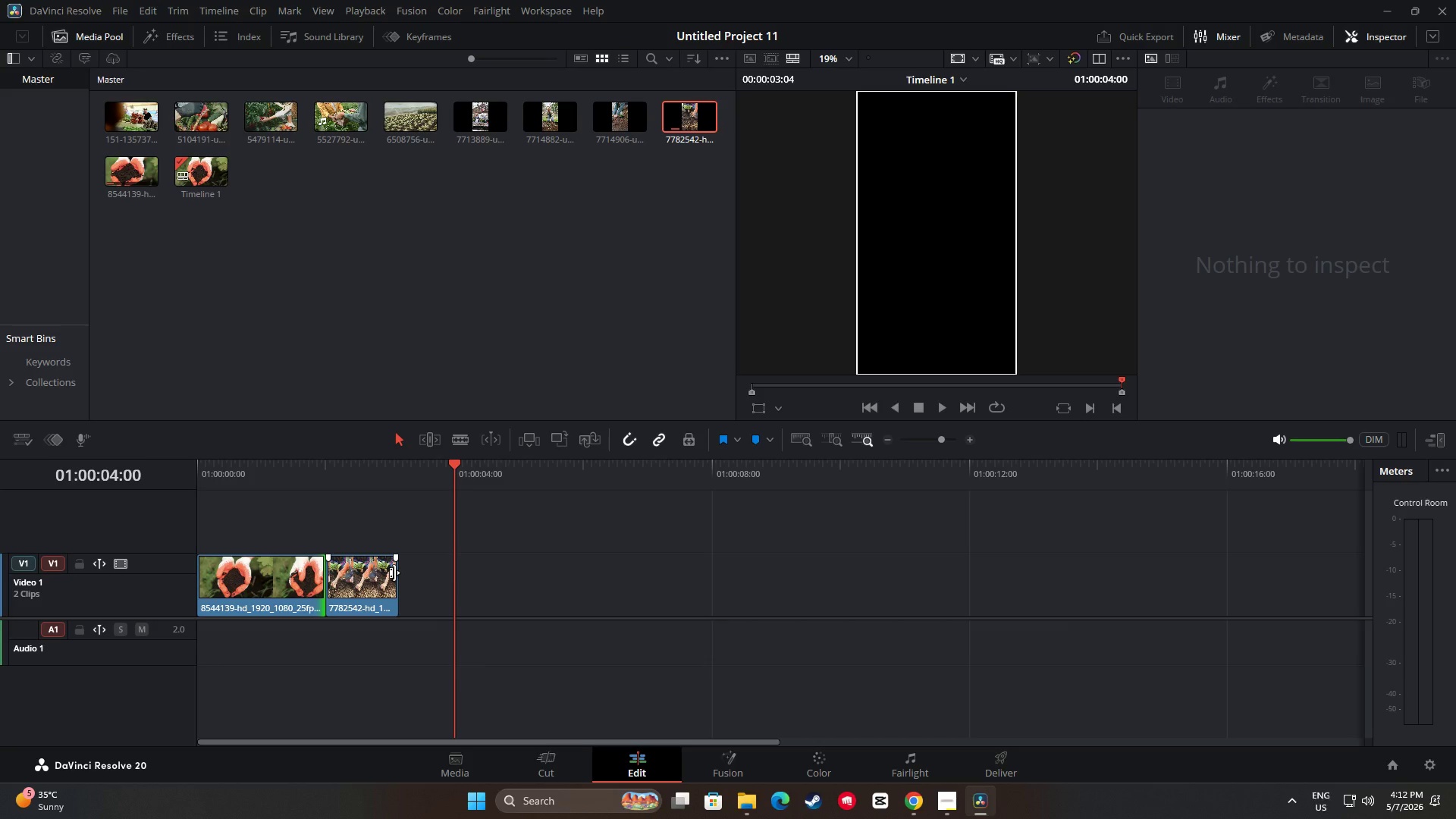 
left_click_drag(start_coordinate=[393, 573], to_coordinate=[450, 576])
 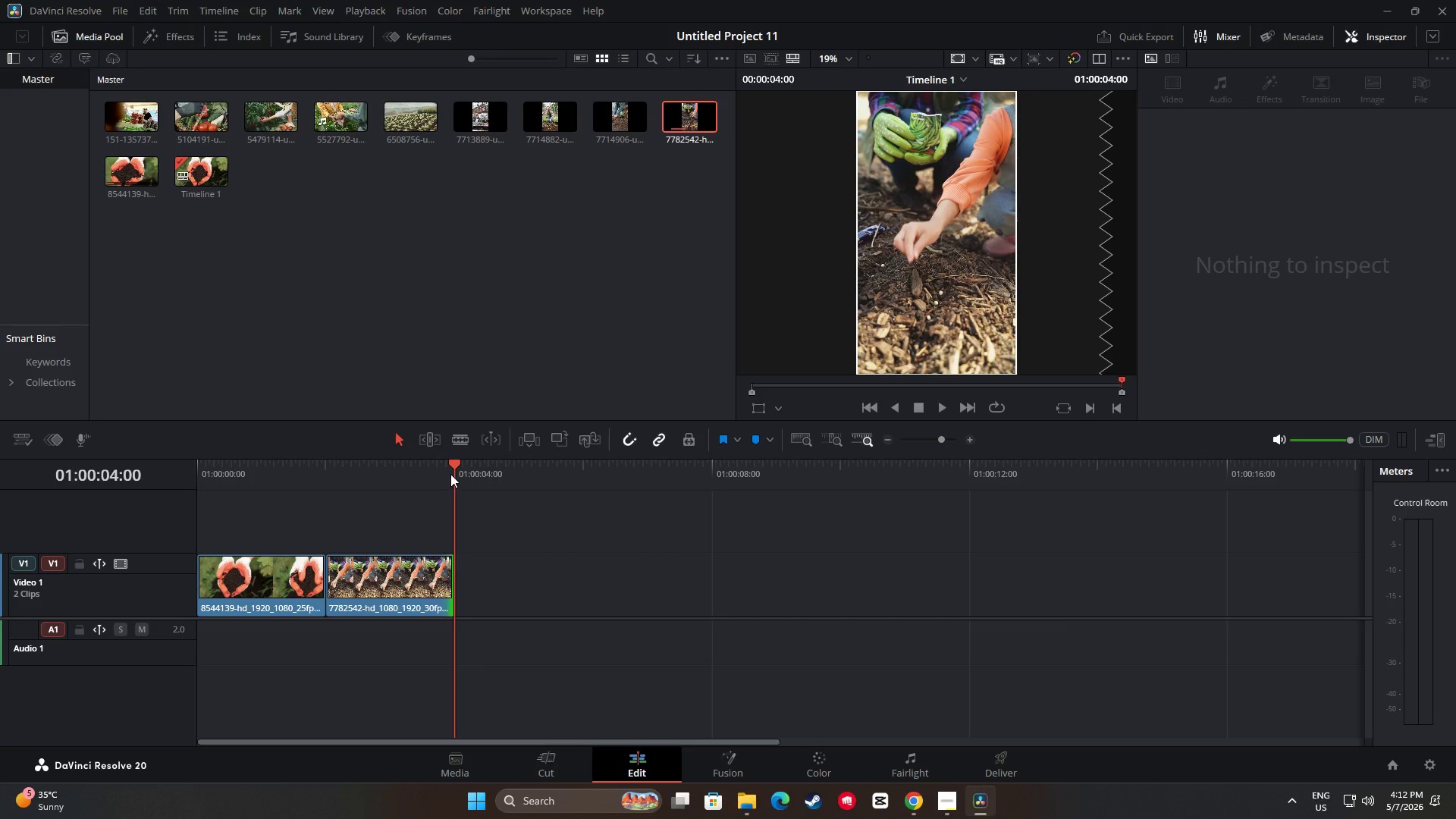 
left_click_drag(start_coordinate=[453, 465], to_coordinate=[192, 460])
 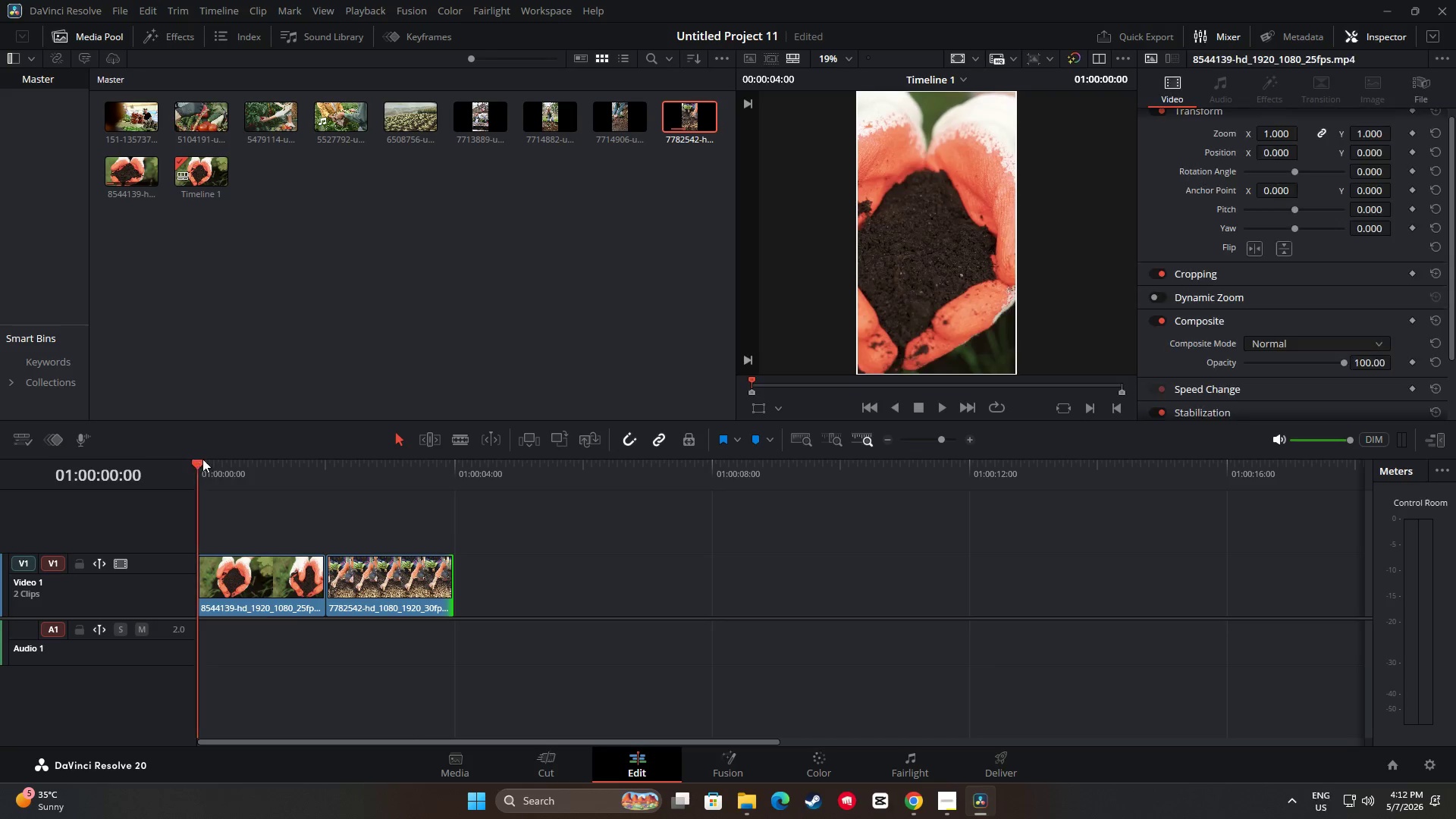 
key(Space)
 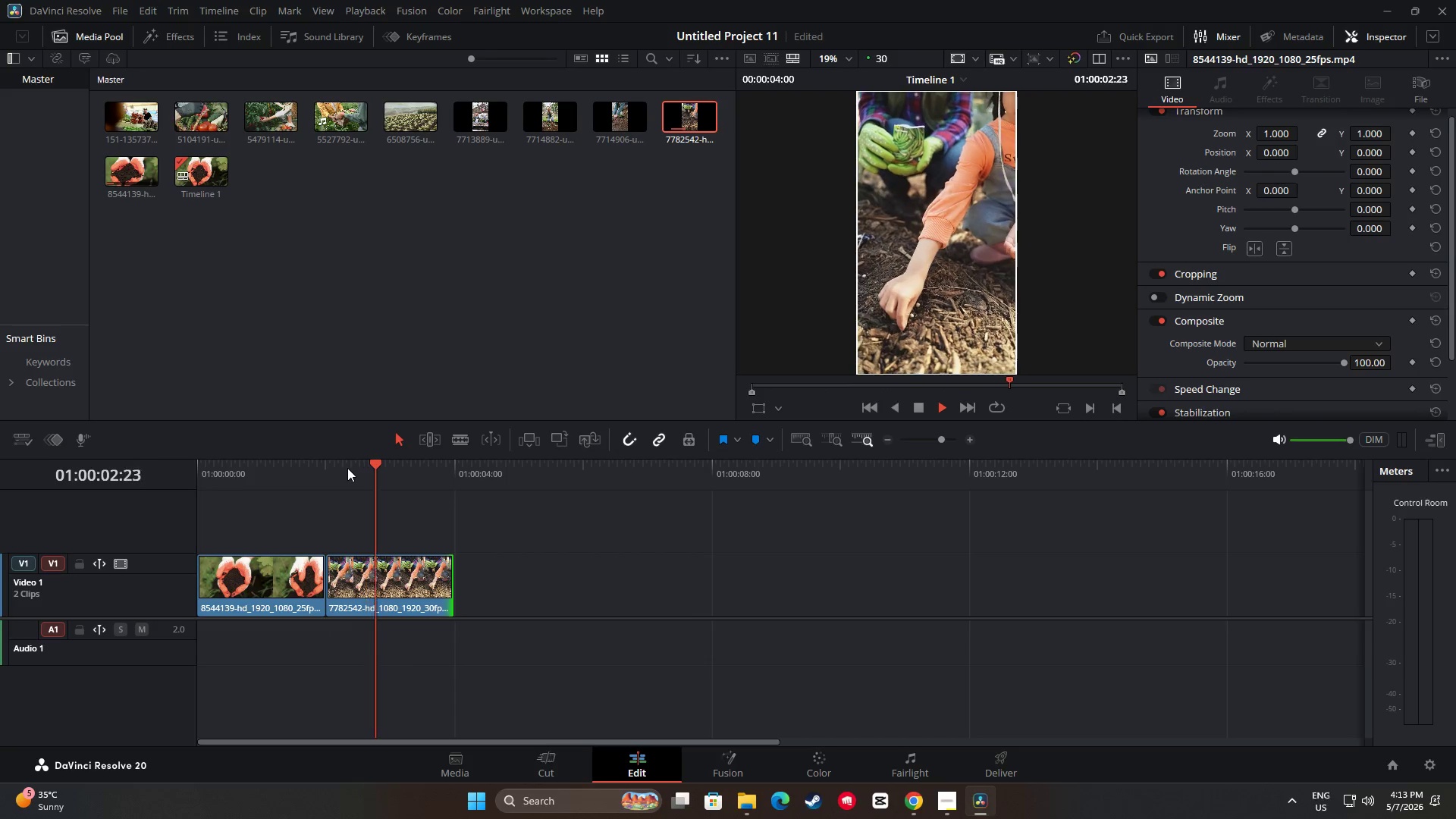 
key(Space)
 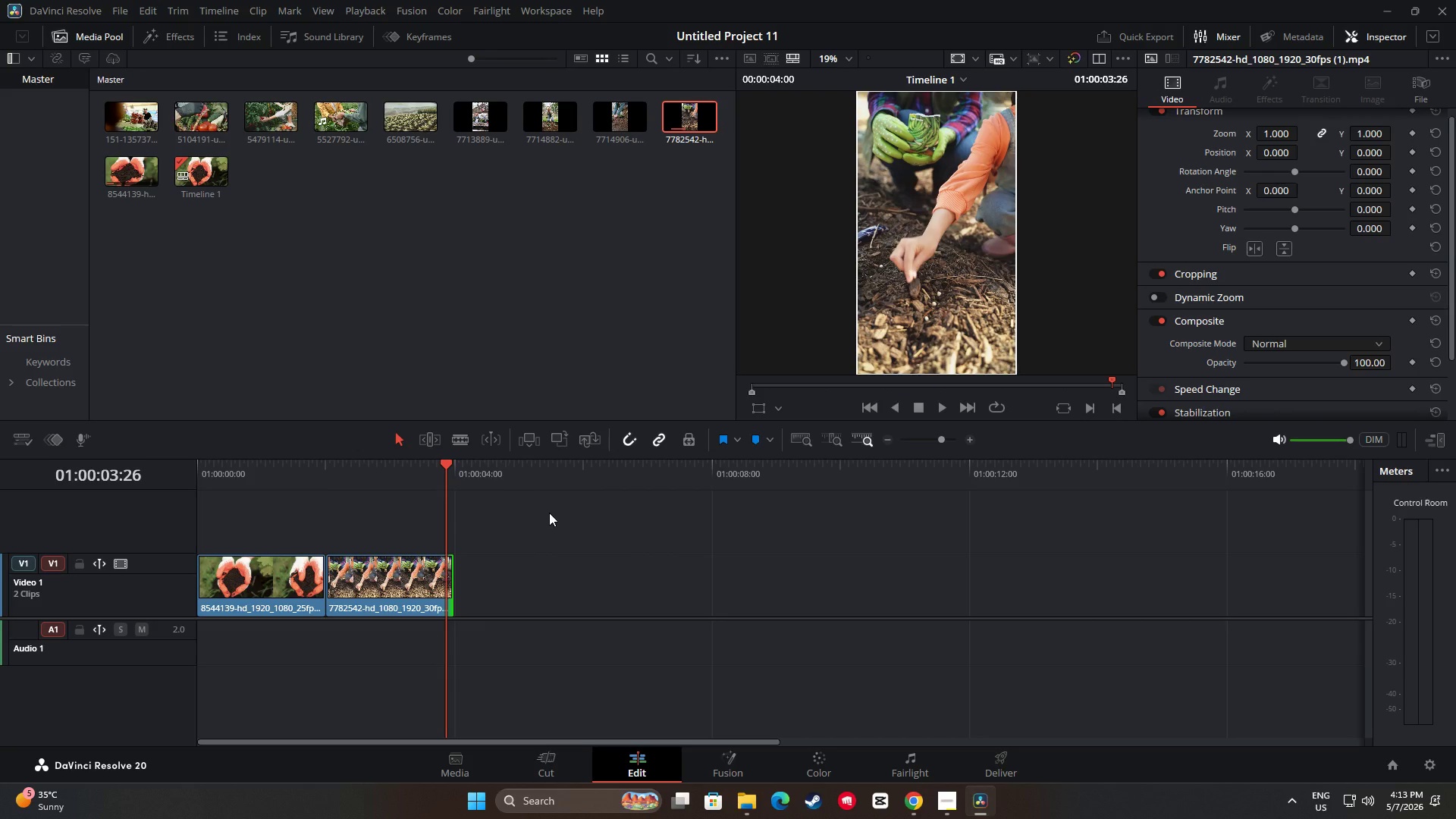 
wait(5.81)
 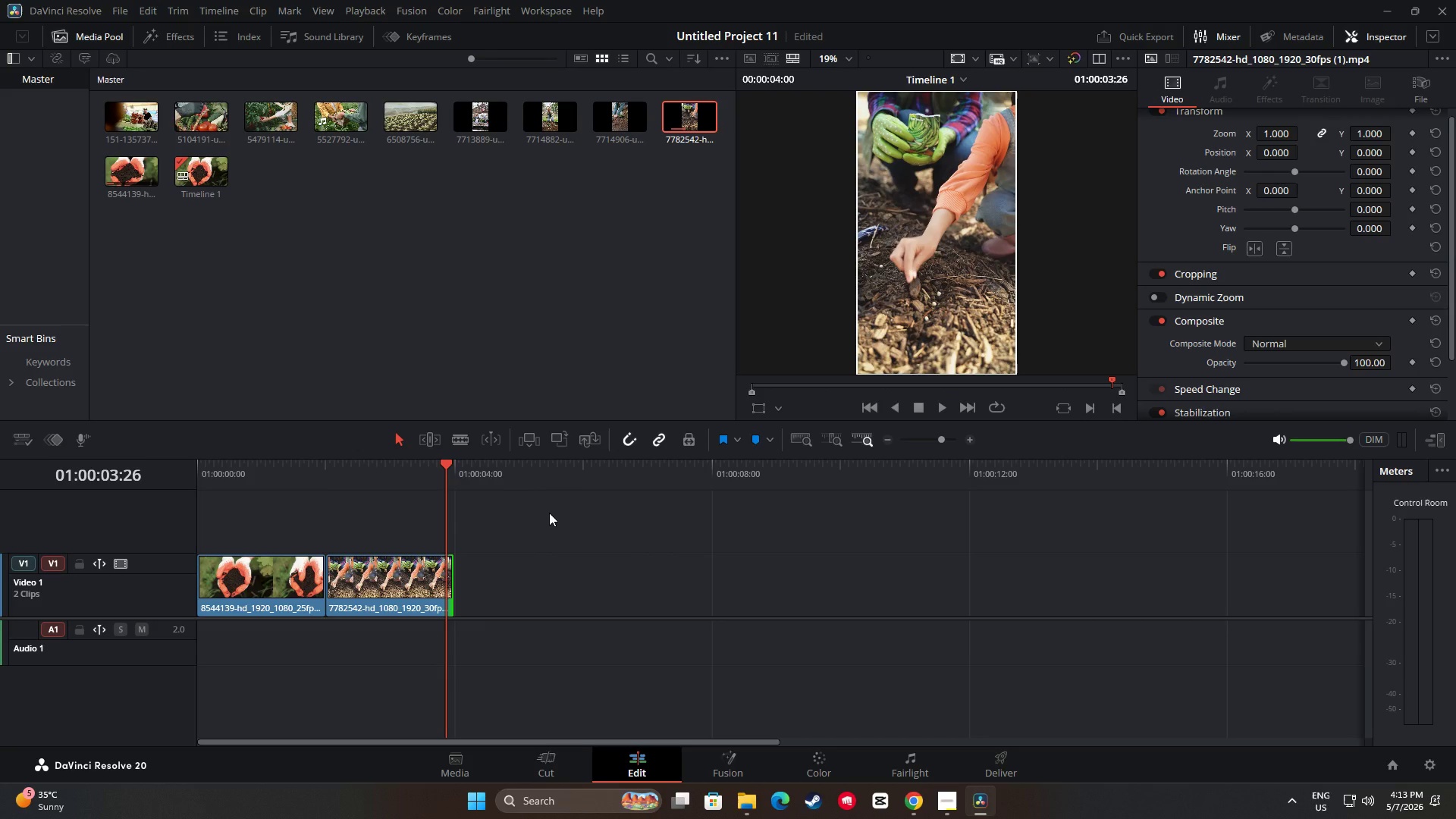 
key(Space)
 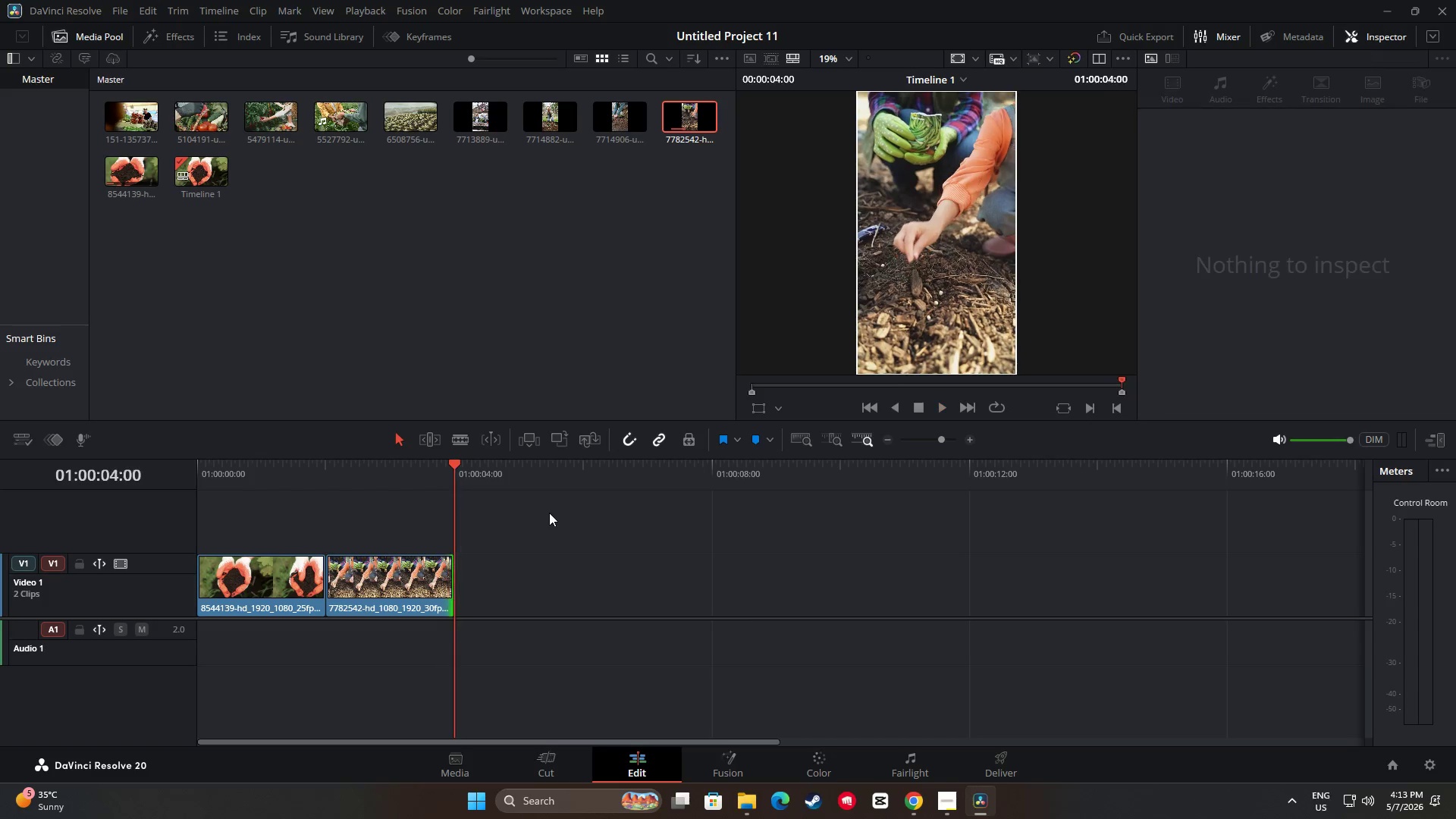 
key(Space)
 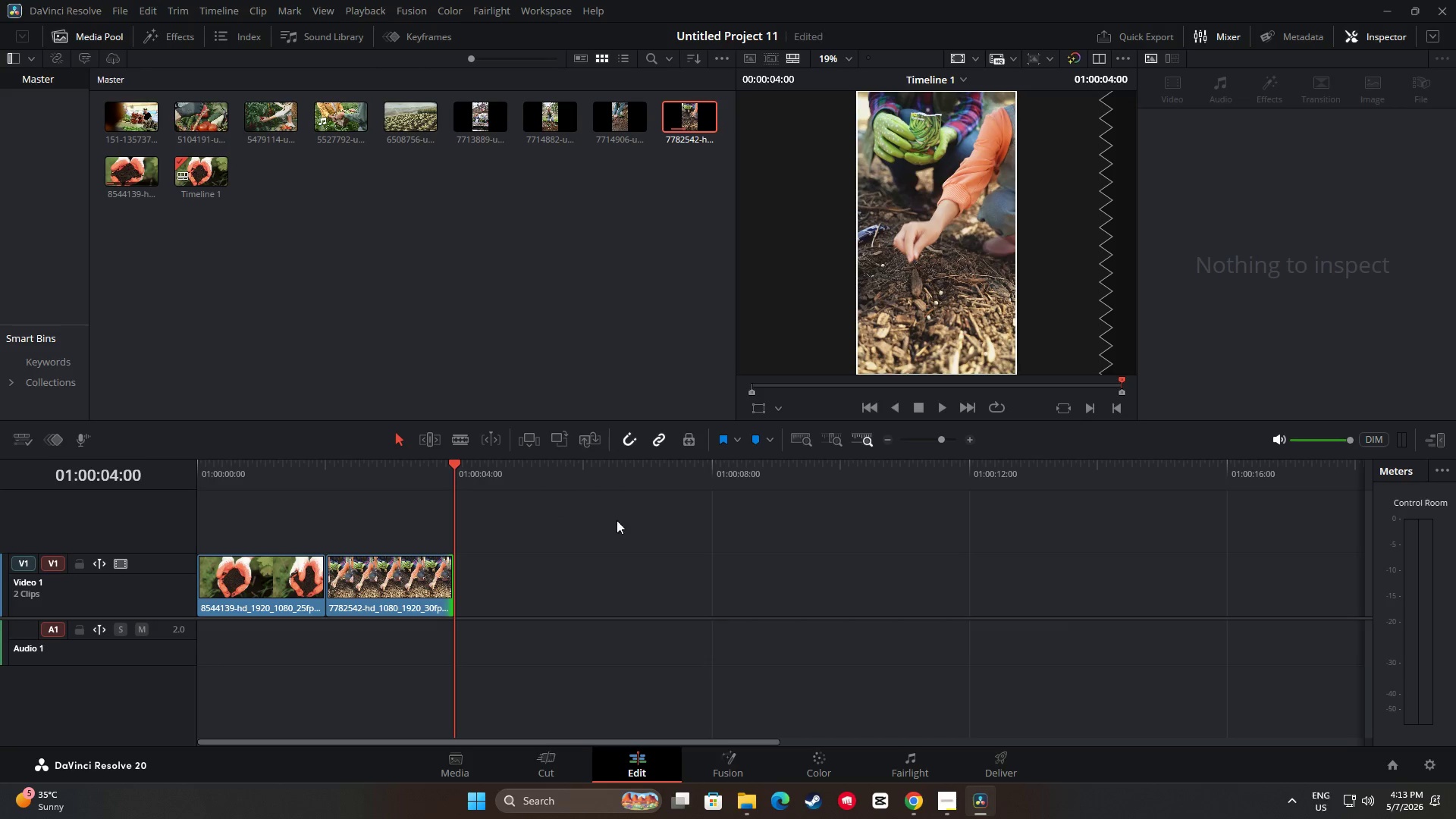 
key(Space)
 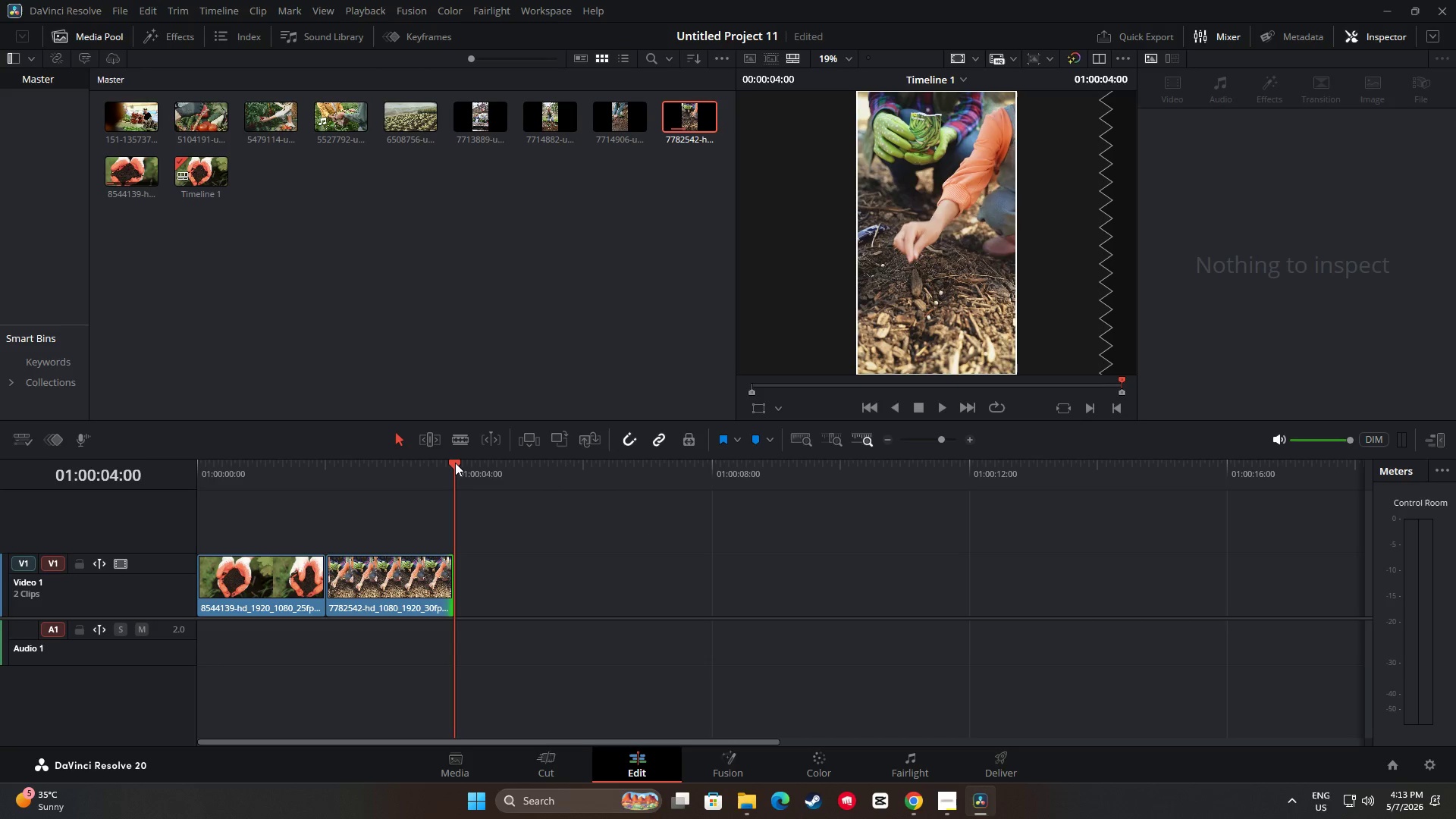 
left_click_drag(start_coordinate=[455, 463], to_coordinate=[402, 463])
 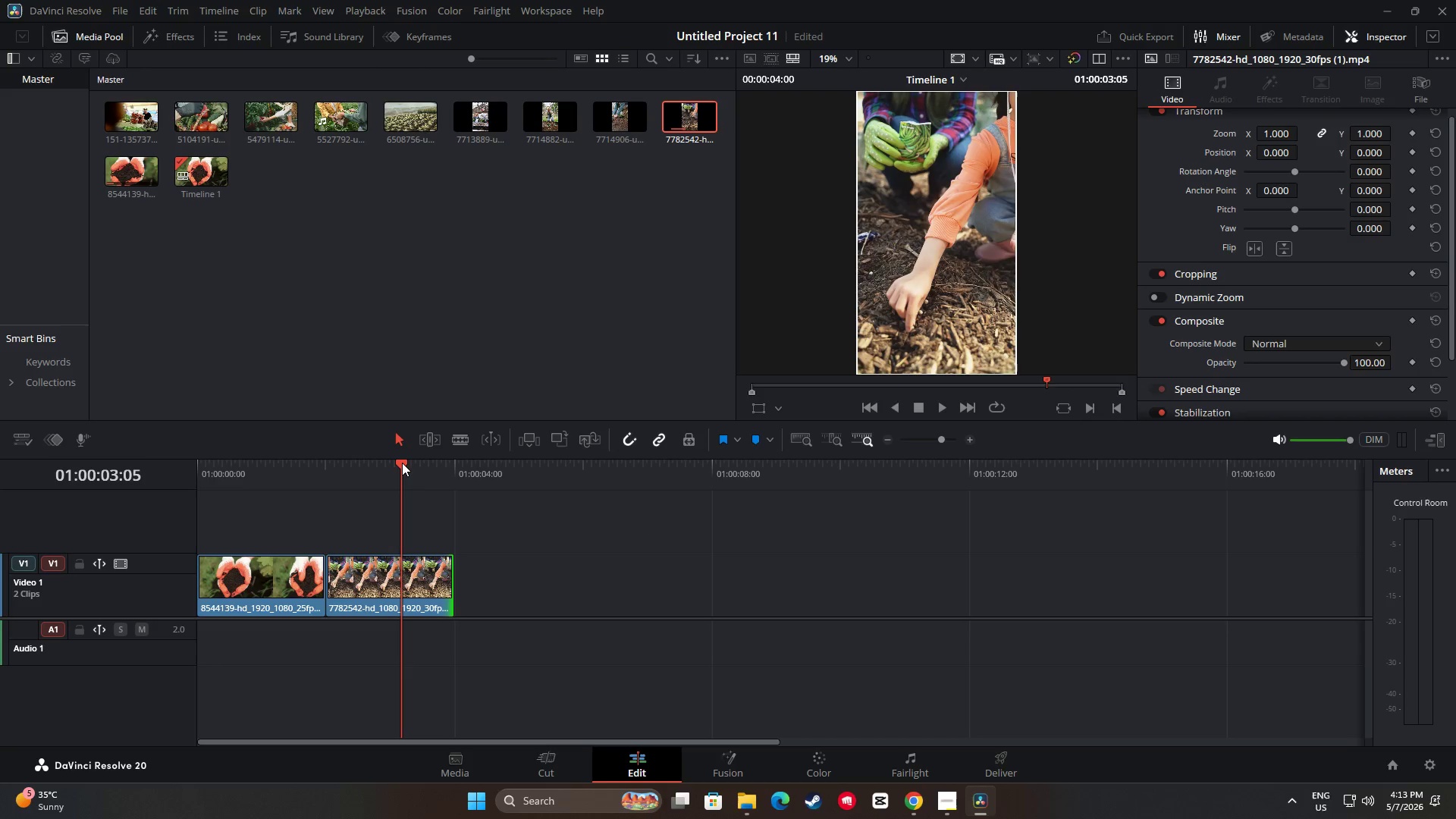 
key(Space)
 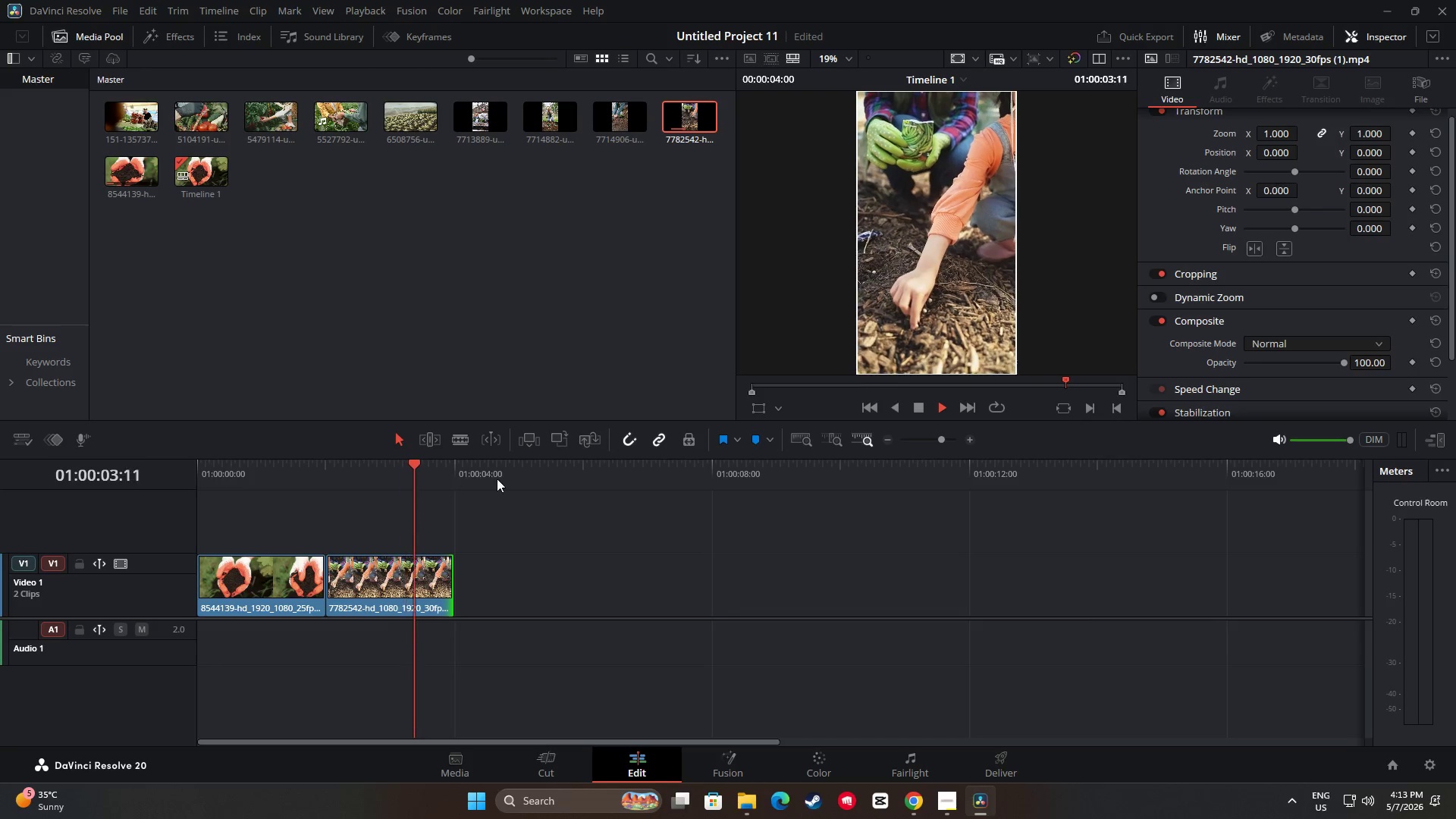 
key(Space)
 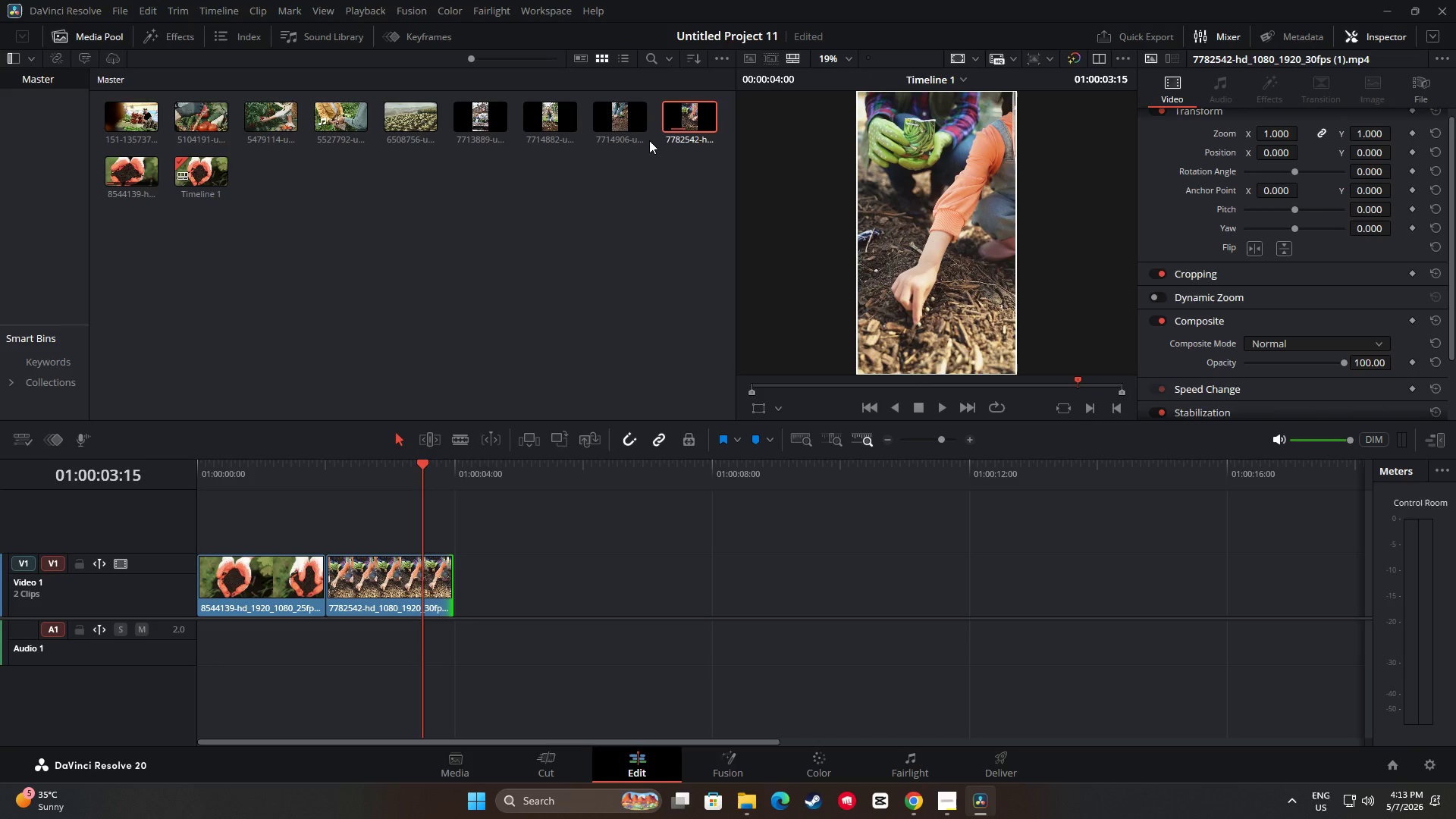 
wait(13.55)
 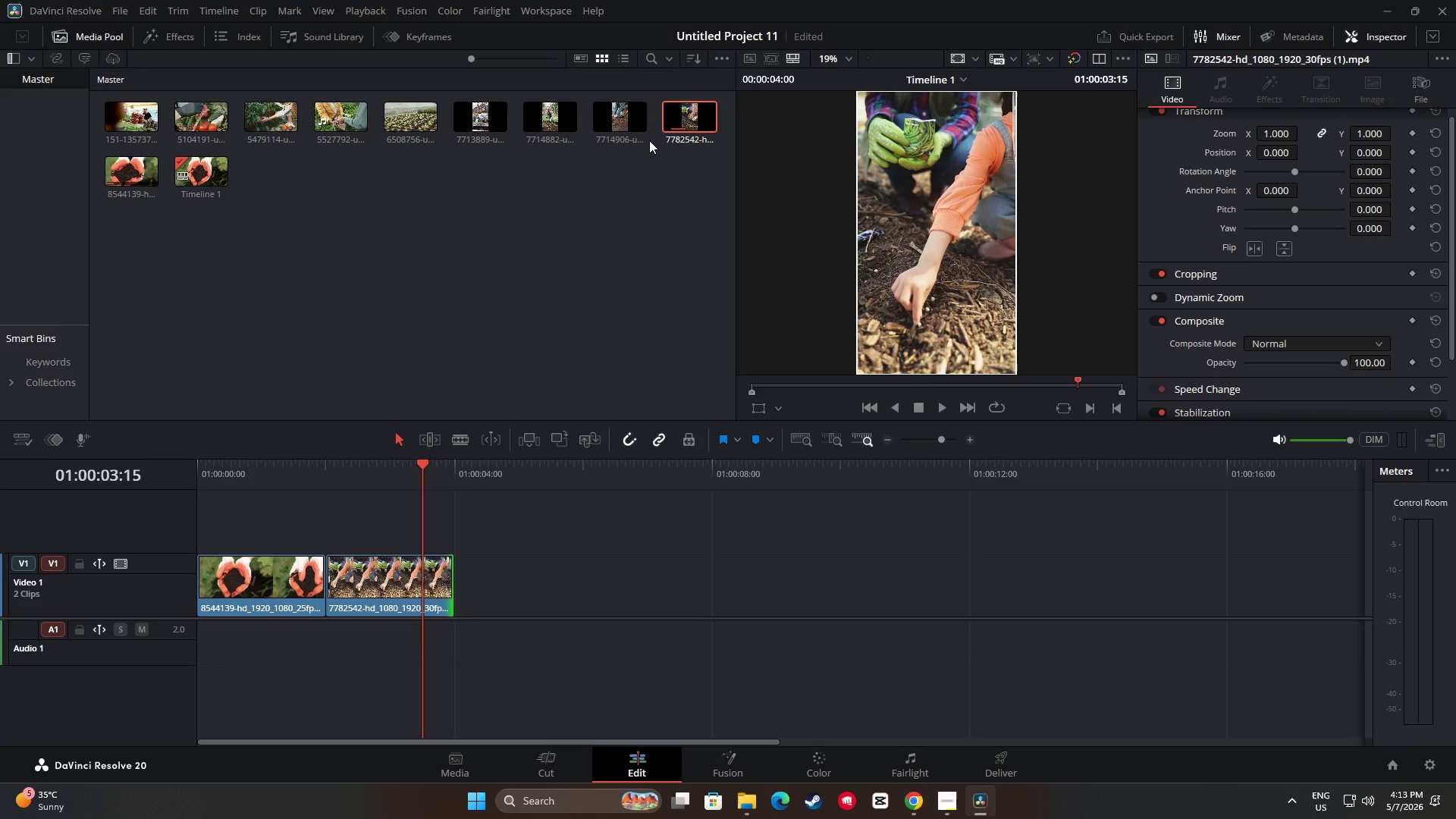 
left_click_drag(start_coordinate=[554, 120], to_coordinate=[462, 583])
 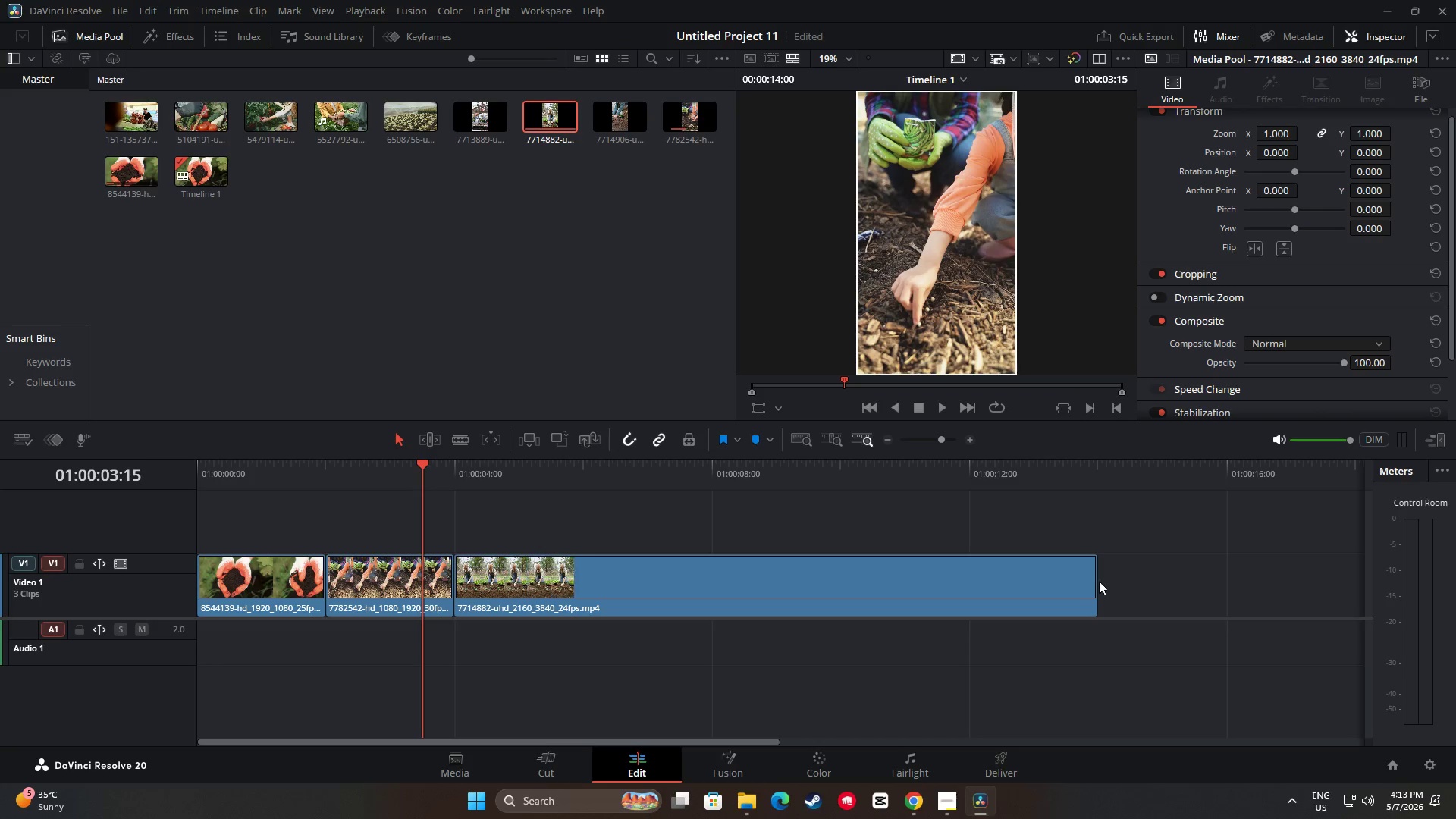 
left_click_drag(start_coordinate=[1090, 580], to_coordinate=[644, 574])
 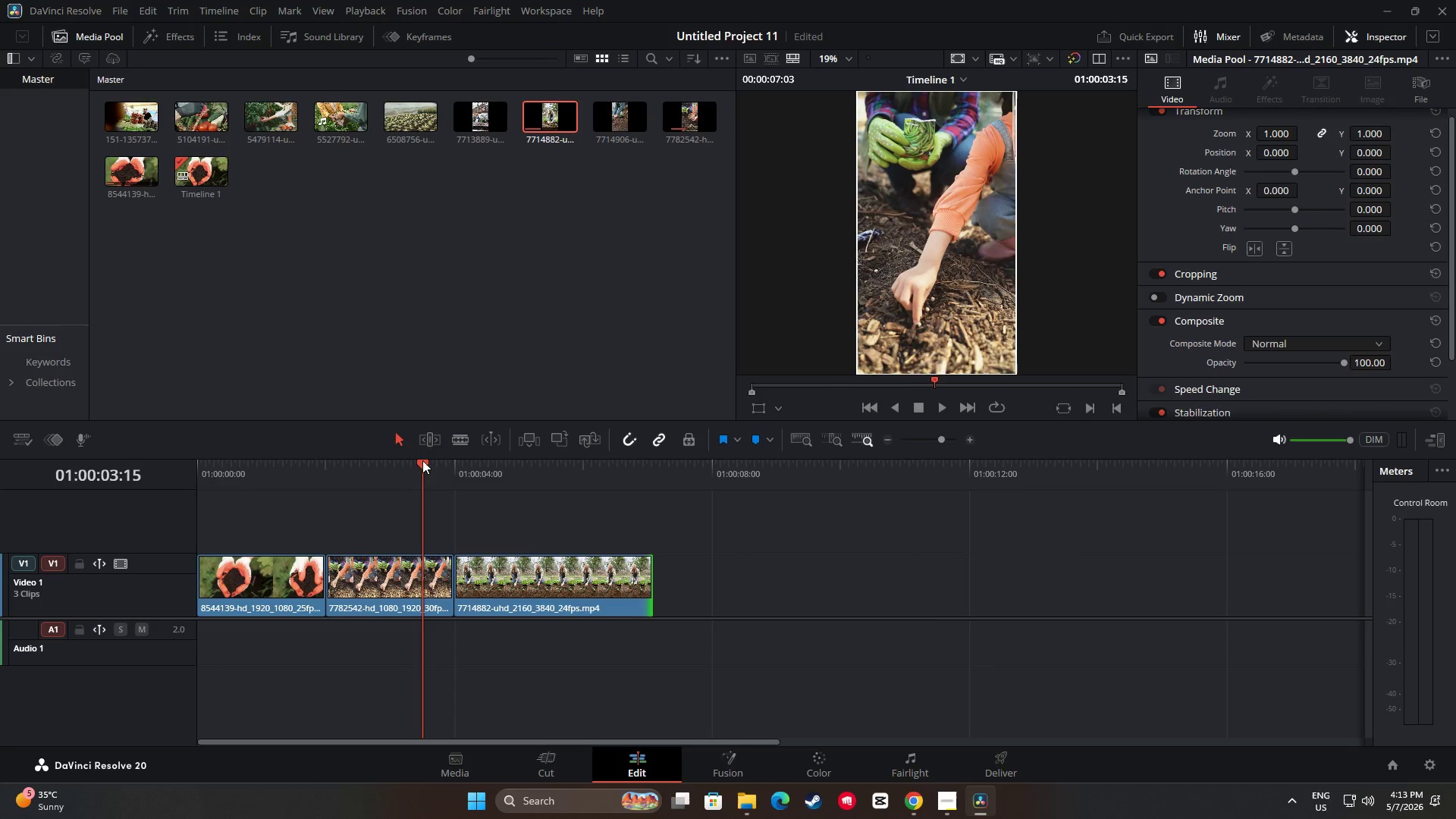 
left_click_drag(start_coordinate=[418, 462], to_coordinate=[584, 471])
 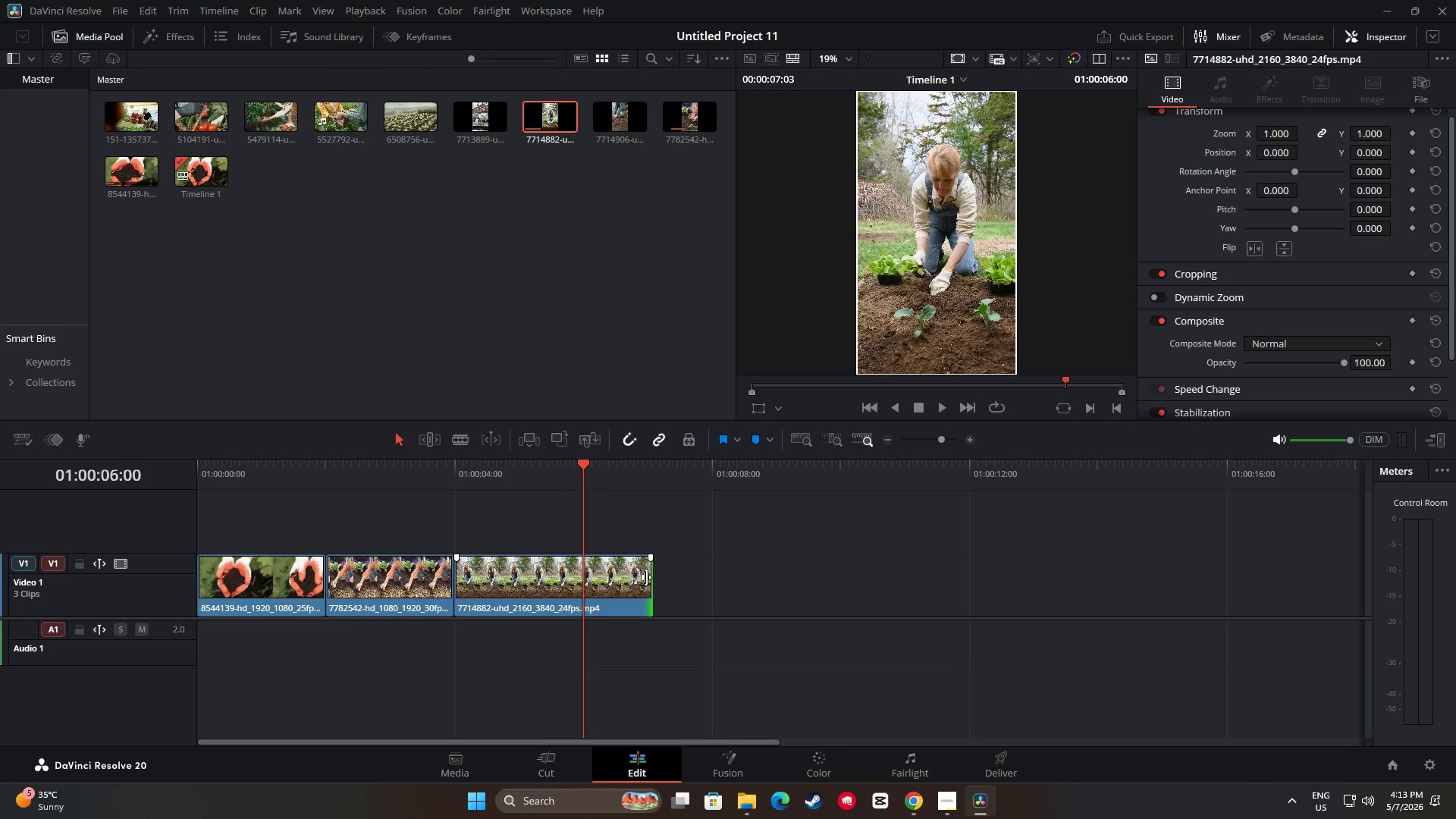 
left_click_drag(start_coordinate=[647, 577], to_coordinate=[579, 570])
 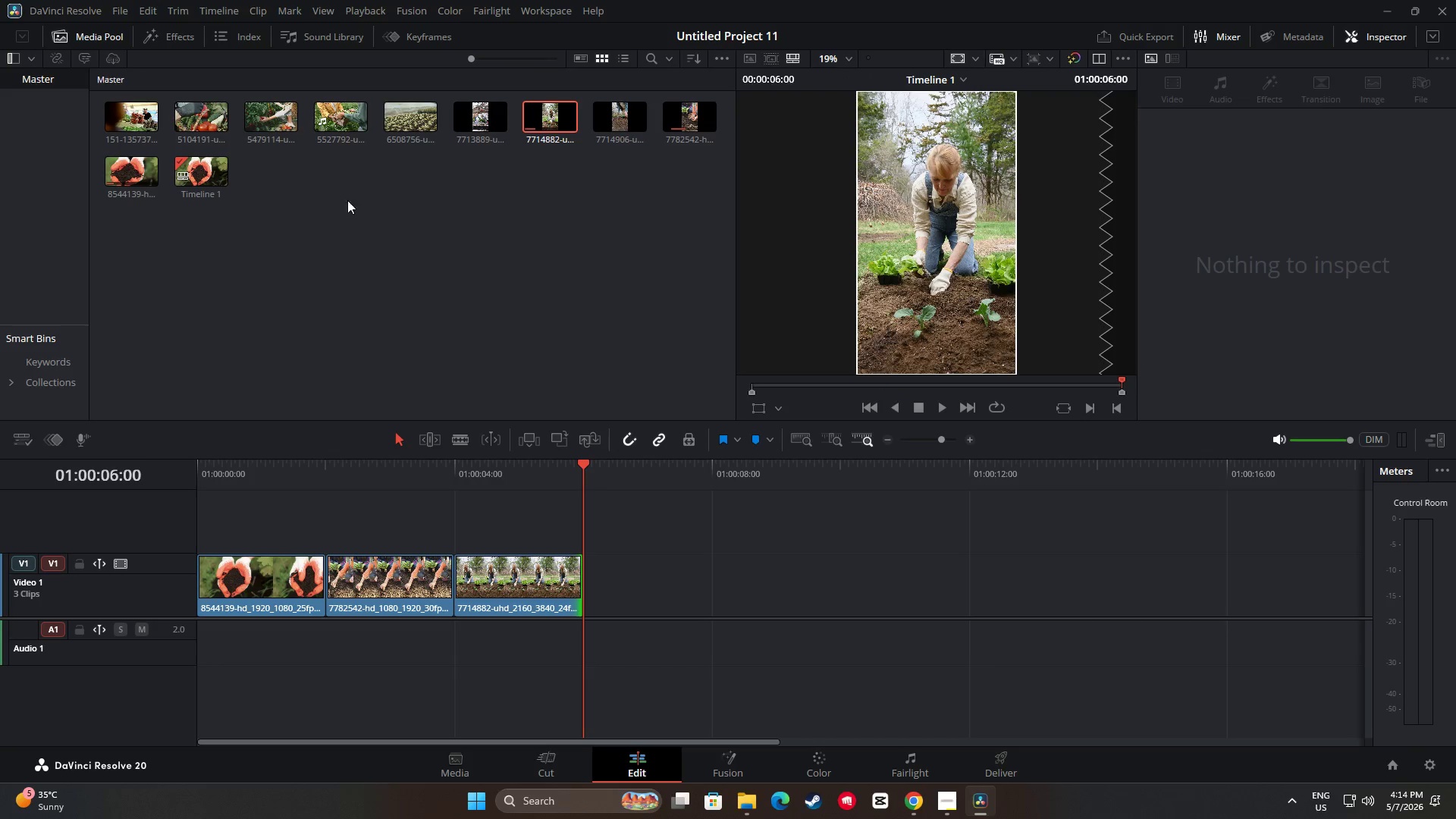 
wait(29.17)
 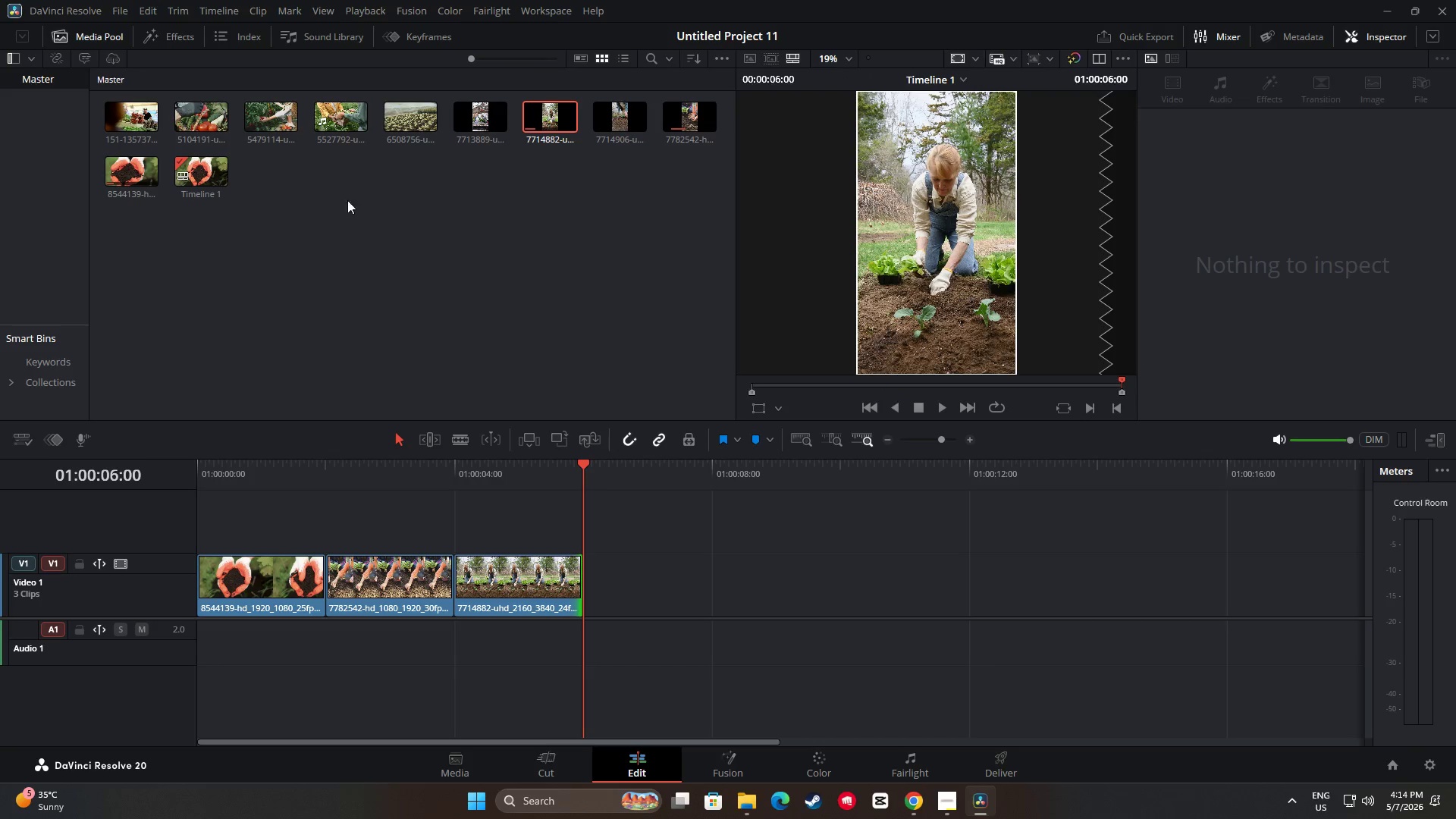 
left_click_drag(start_coordinate=[617, 118], to_coordinate=[592, 595])
 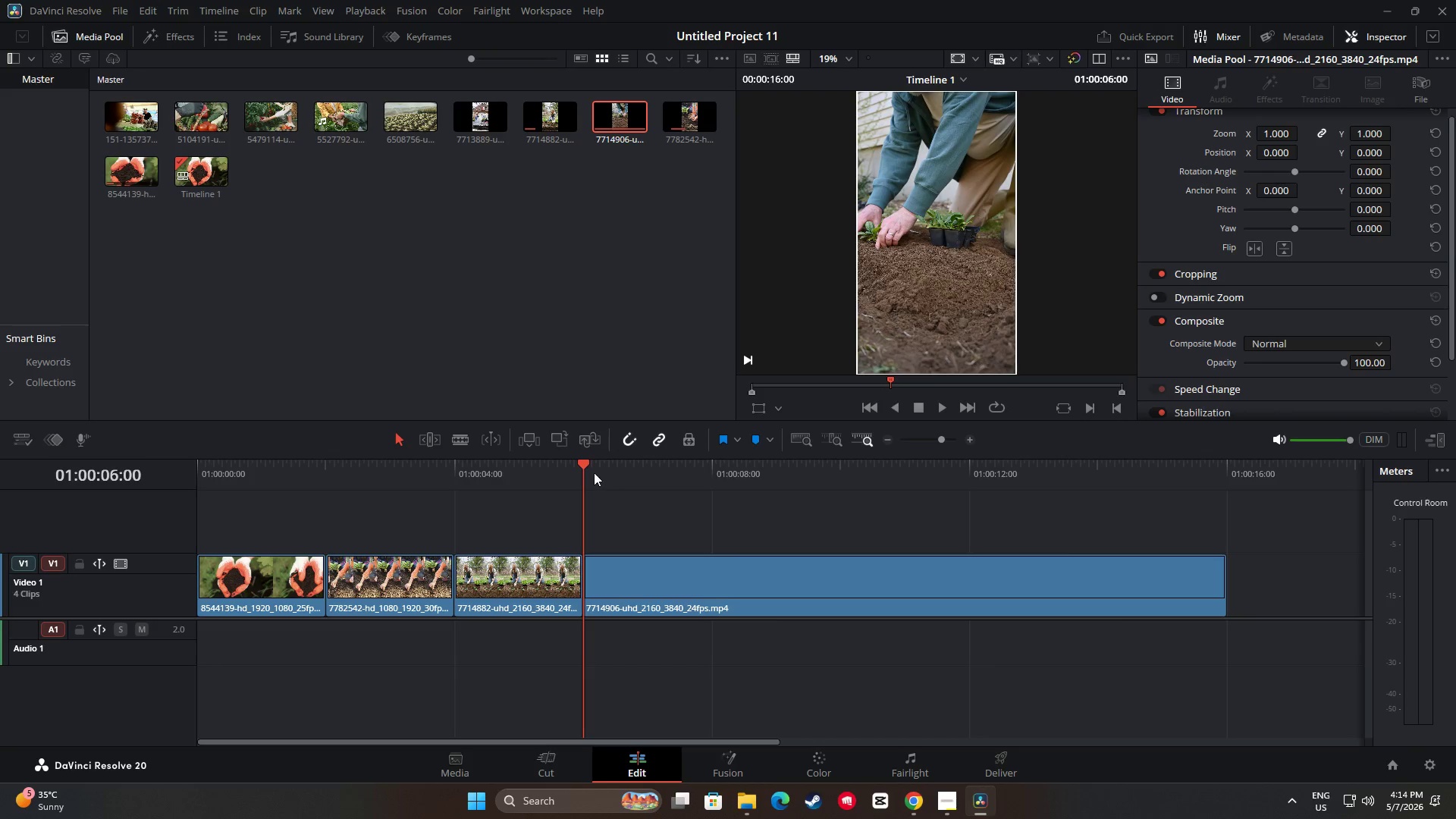 
left_click_drag(start_coordinate=[585, 466], to_coordinate=[720, 500])
 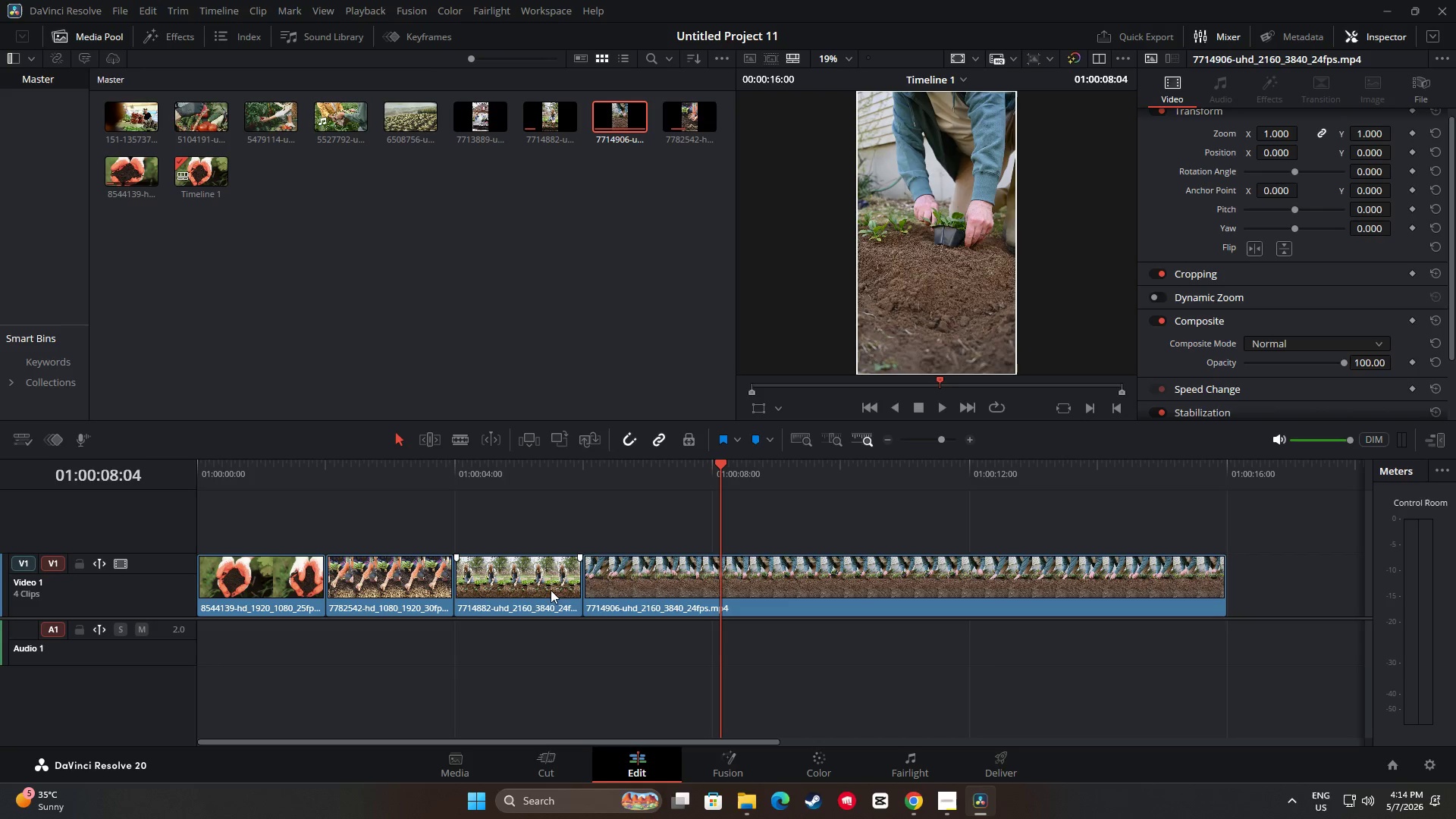 
left_click_drag(start_coordinate=[695, 582], to_coordinate=[727, 581])
 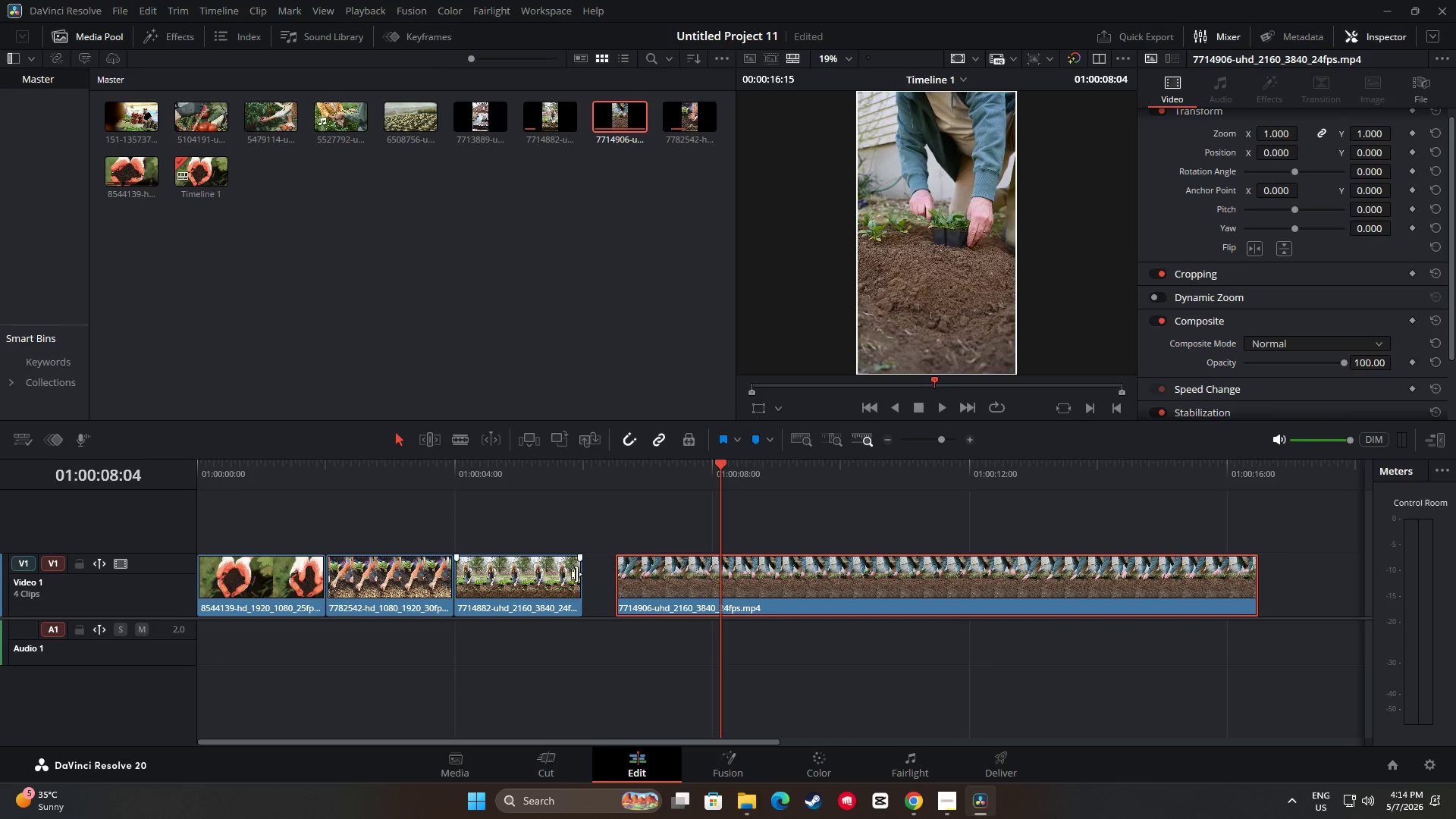 
left_click_drag(start_coordinate=[555, 578], to_coordinate=[585, 575])
 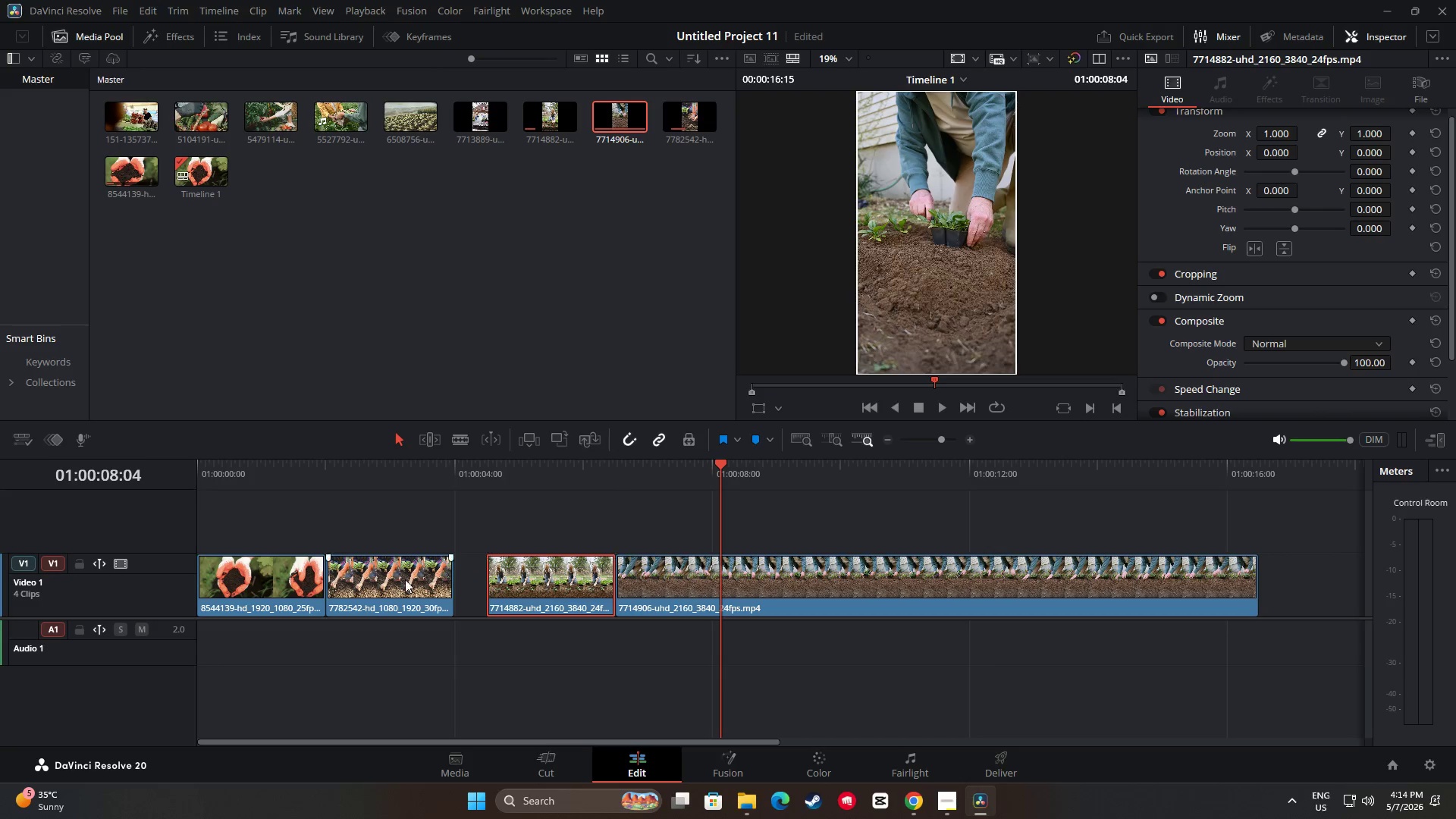 
left_click_drag(start_coordinate=[402, 580], to_coordinate=[442, 585])
 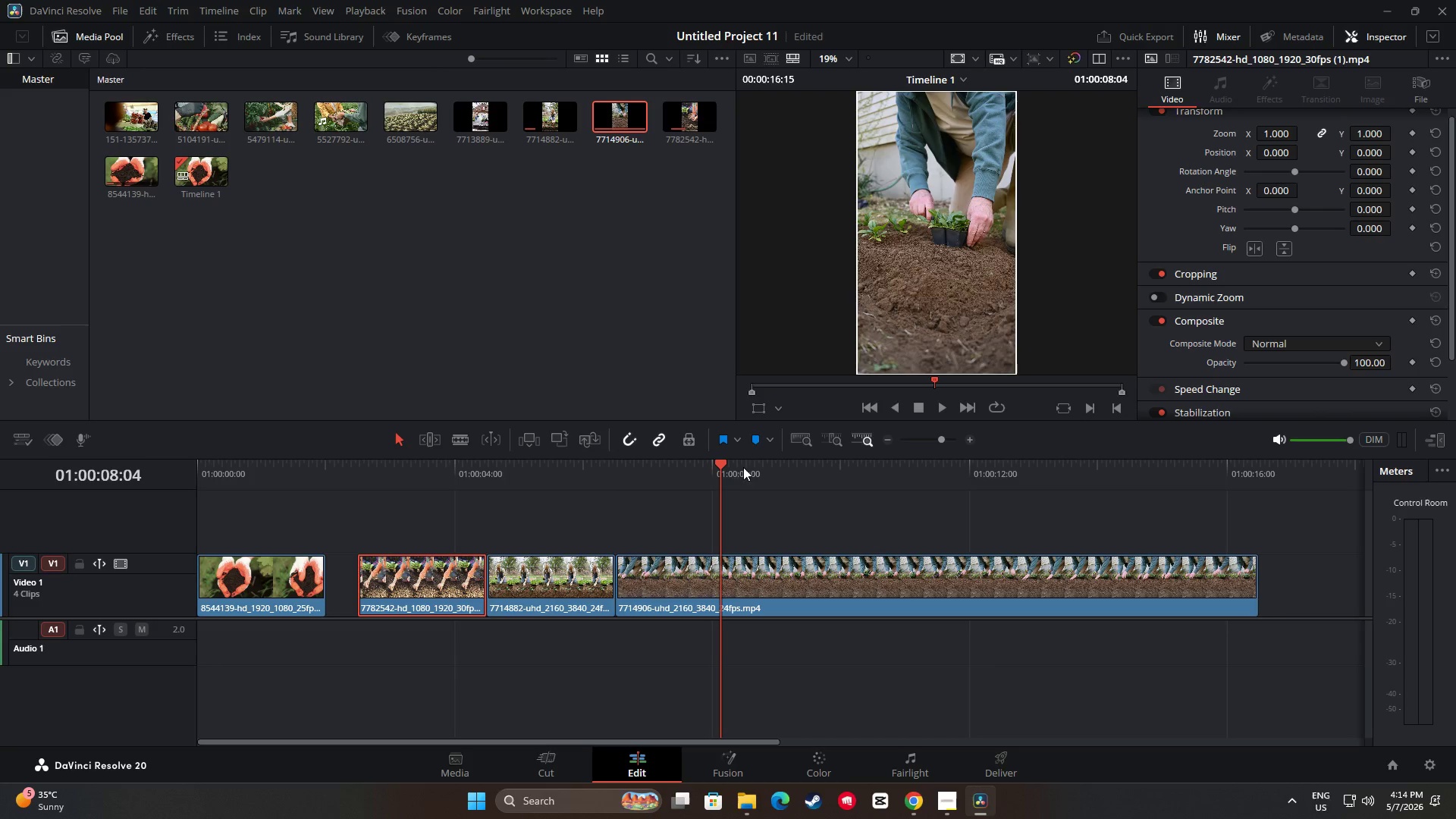 
left_click_drag(start_coordinate=[719, 468], to_coordinate=[390, 490])
 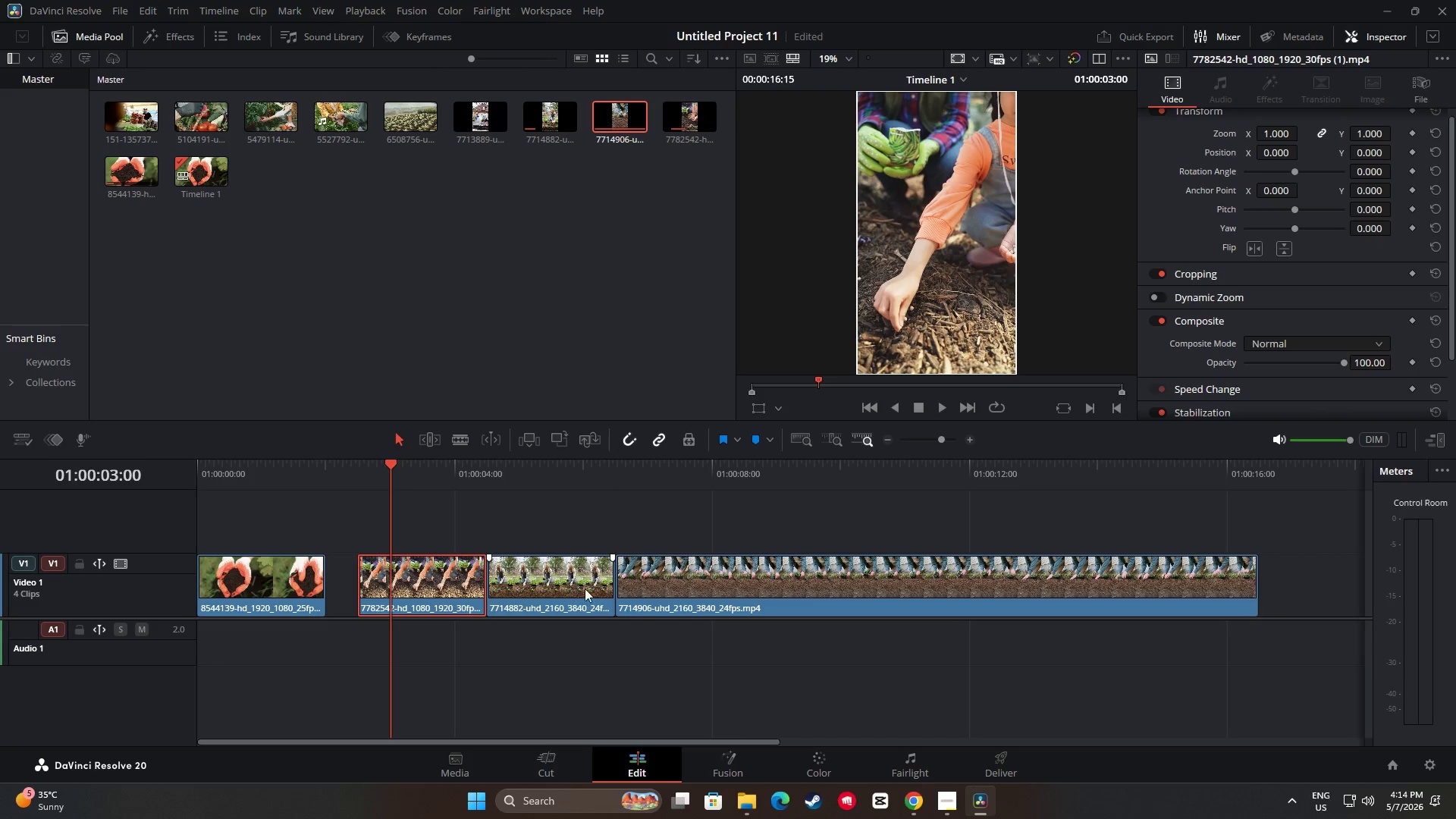 
left_click_drag(start_coordinate=[752, 585], to_coordinate=[860, 586])
 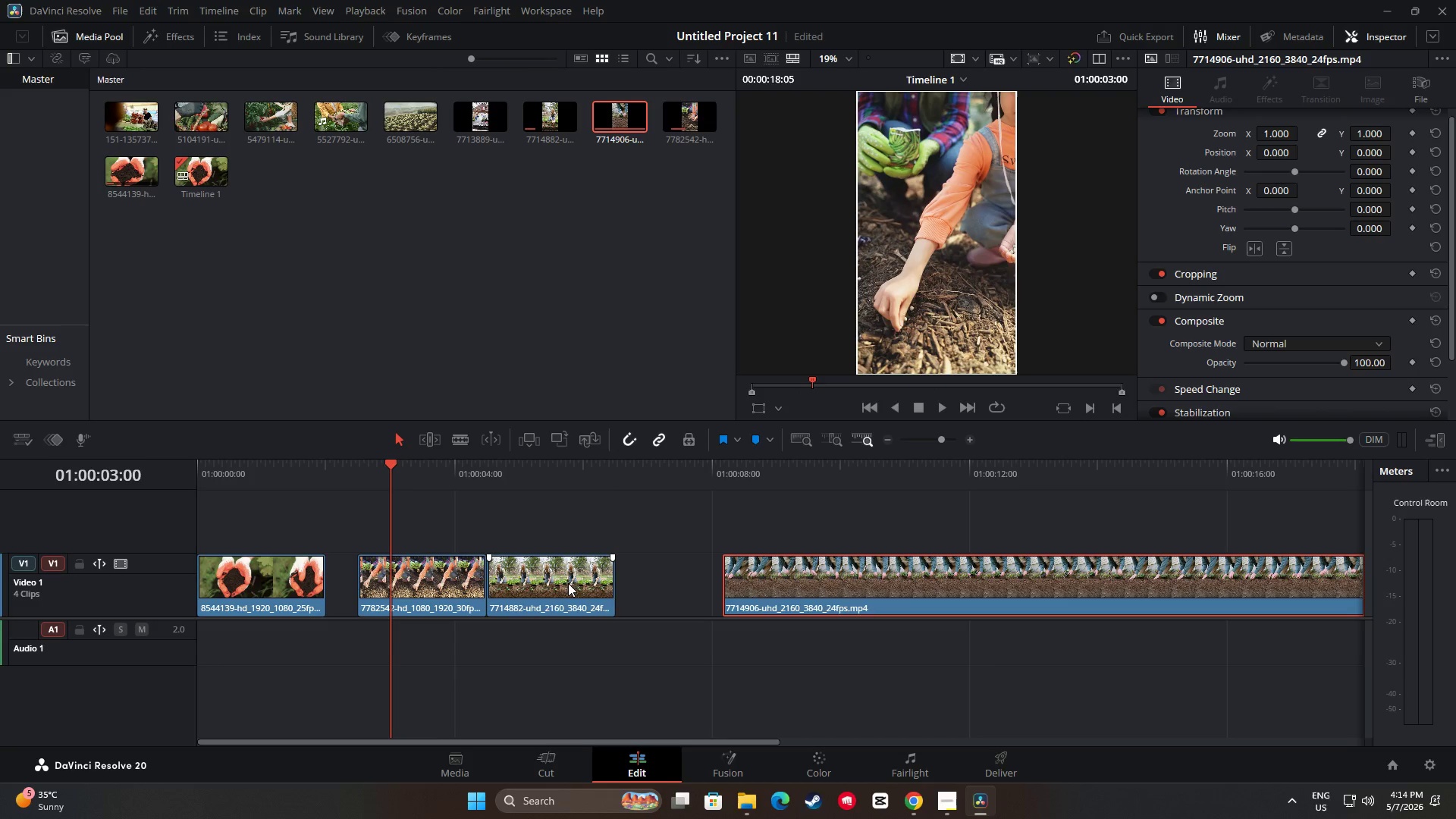 
left_click_drag(start_coordinate=[568, 583], to_coordinate=[657, 588])
 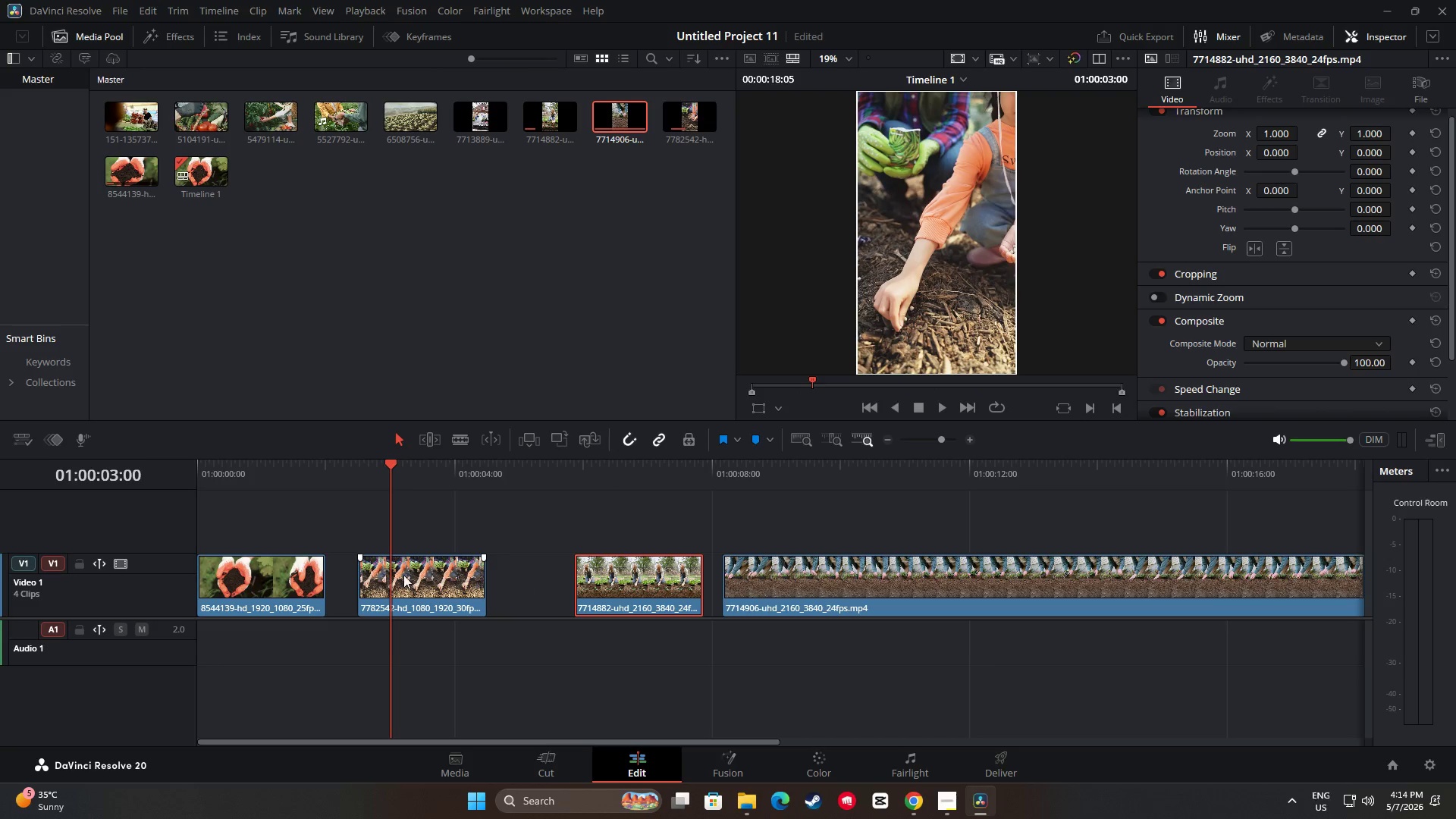 
left_click_drag(start_coordinate=[402, 576], to_coordinate=[435, 573])
 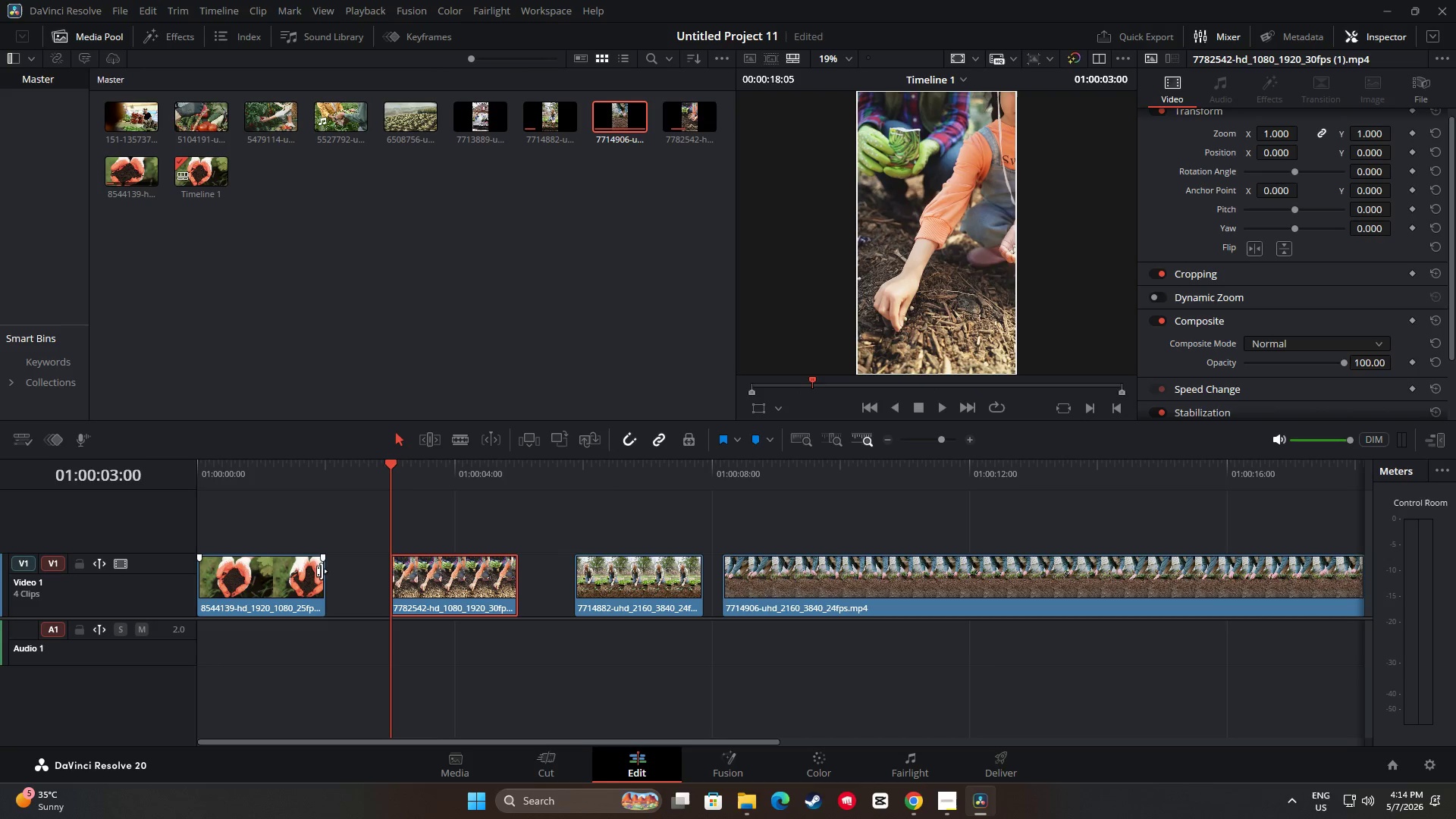 
left_click_drag(start_coordinate=[319, 571], to_coordinate=[386, 573])
 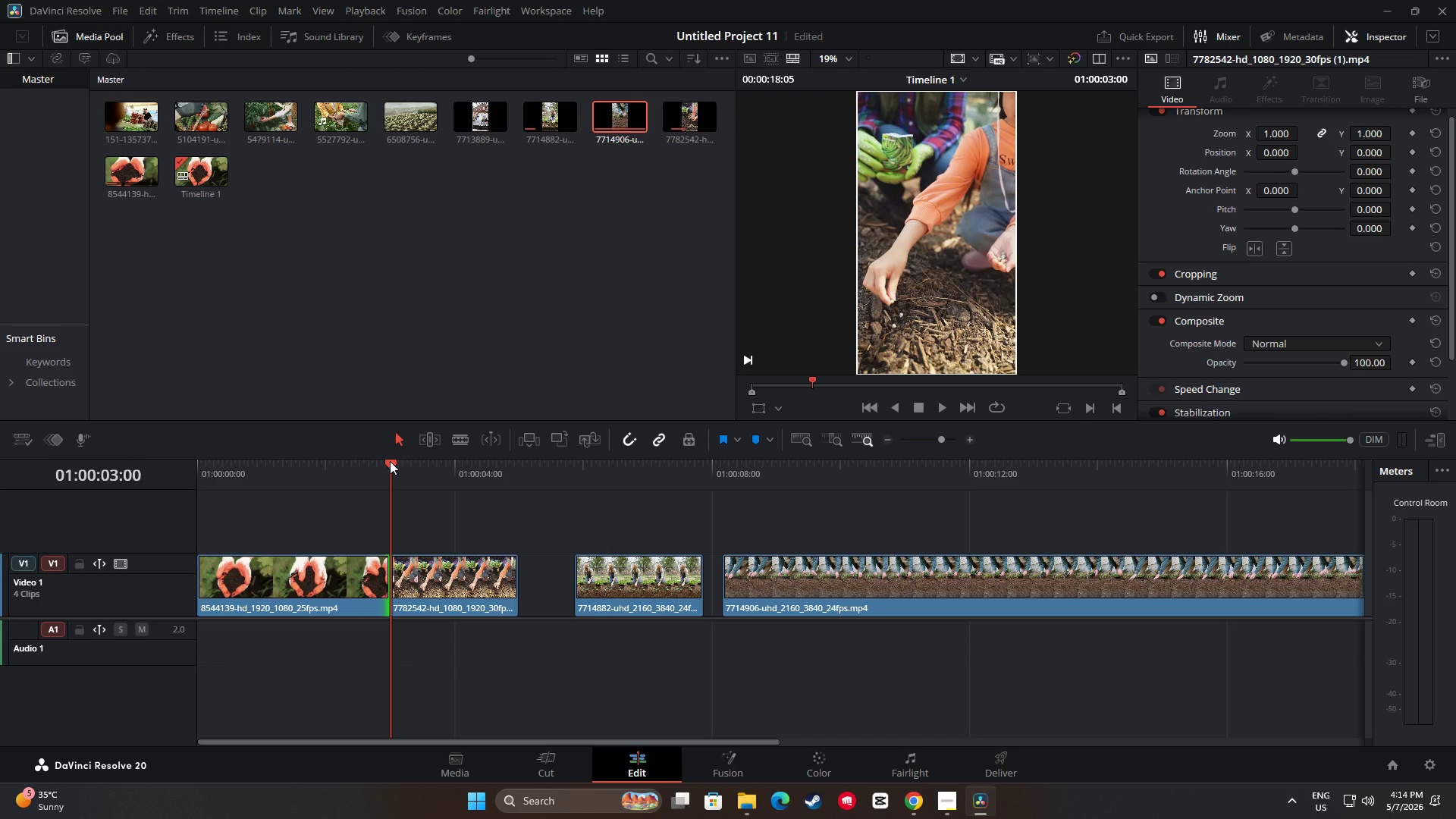 
left_click_drag(start_coordinate=[390, 463], to_coordinate=[582, 478])
 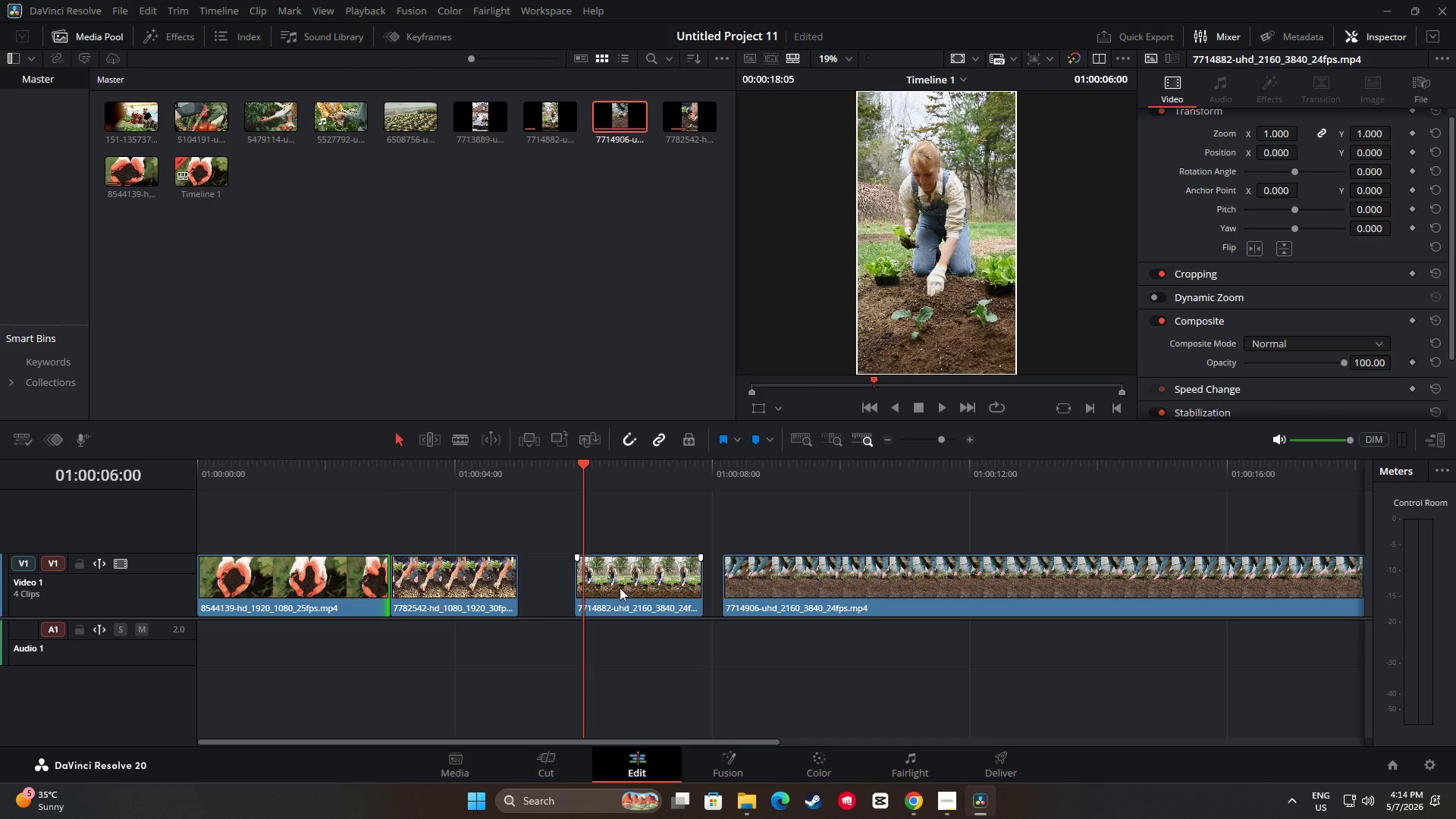 
left_click_drag(start_coordinate=[624, 583], to_coordinate=[636, 580])
 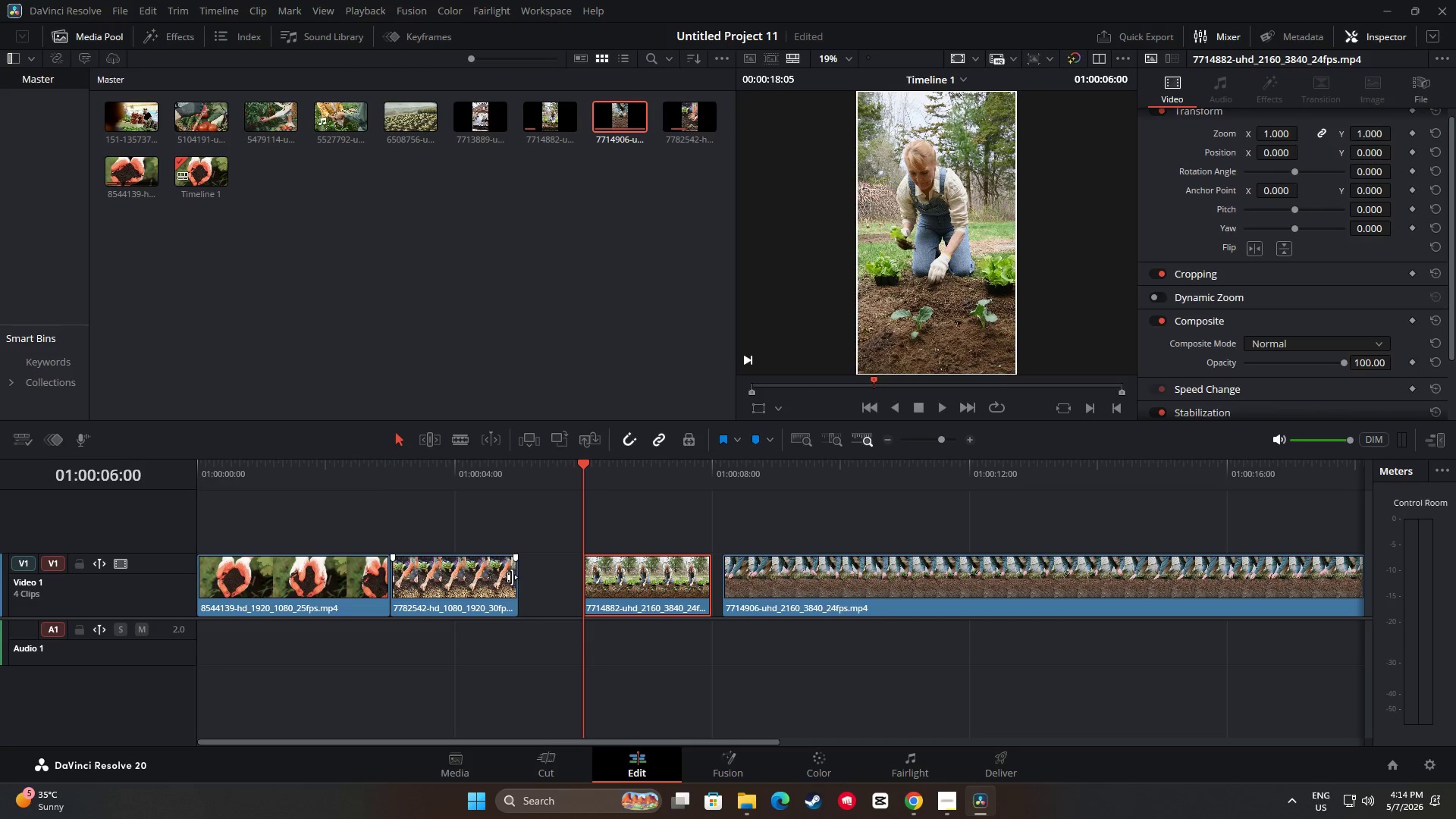 
left_click_drag(start_coordinate=[512, 577], to_coordinate=[581, 576])
 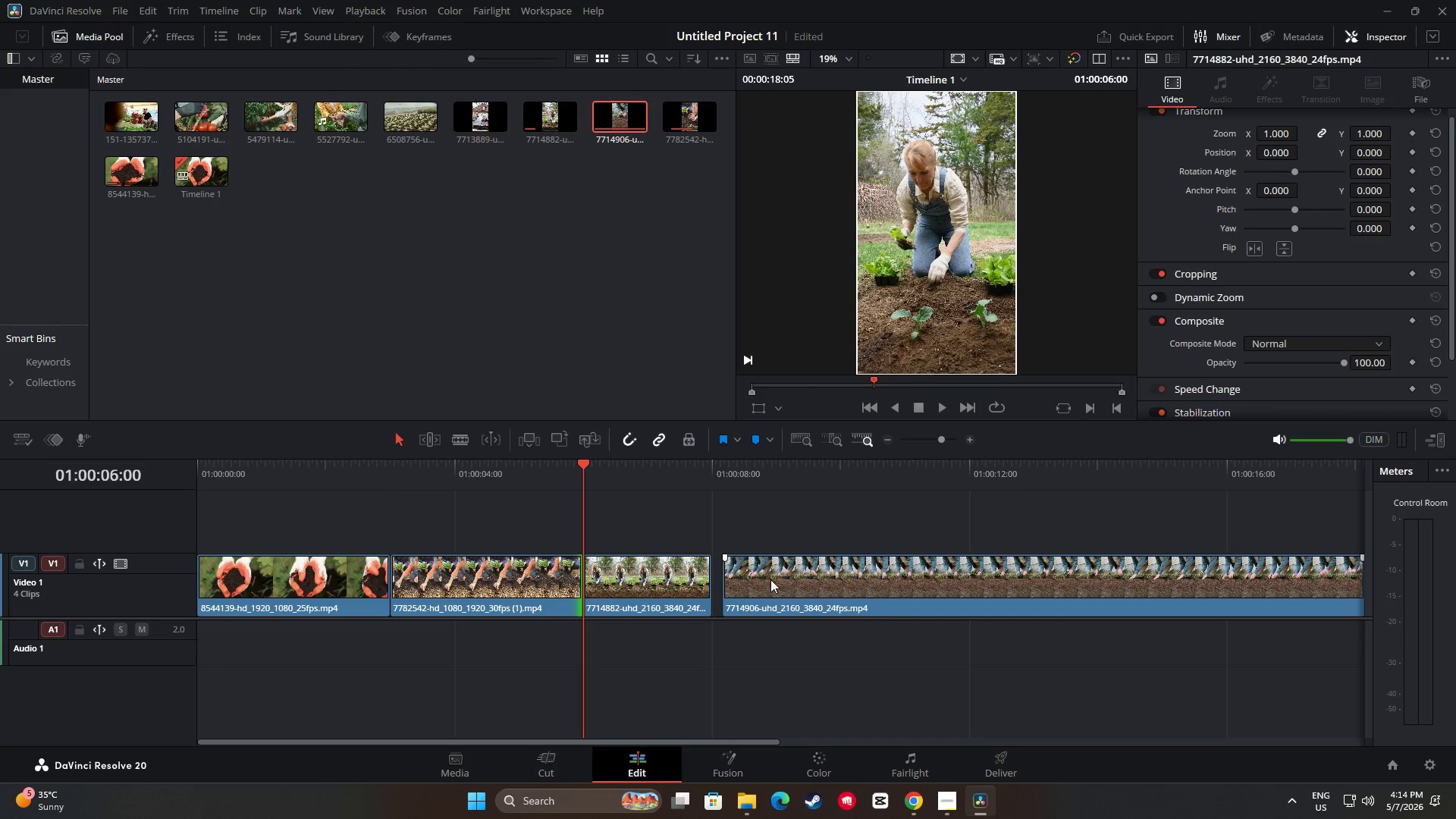 
left_click_drag(start_coordinate=[760, 579], to_coordinate=[851, 586])
 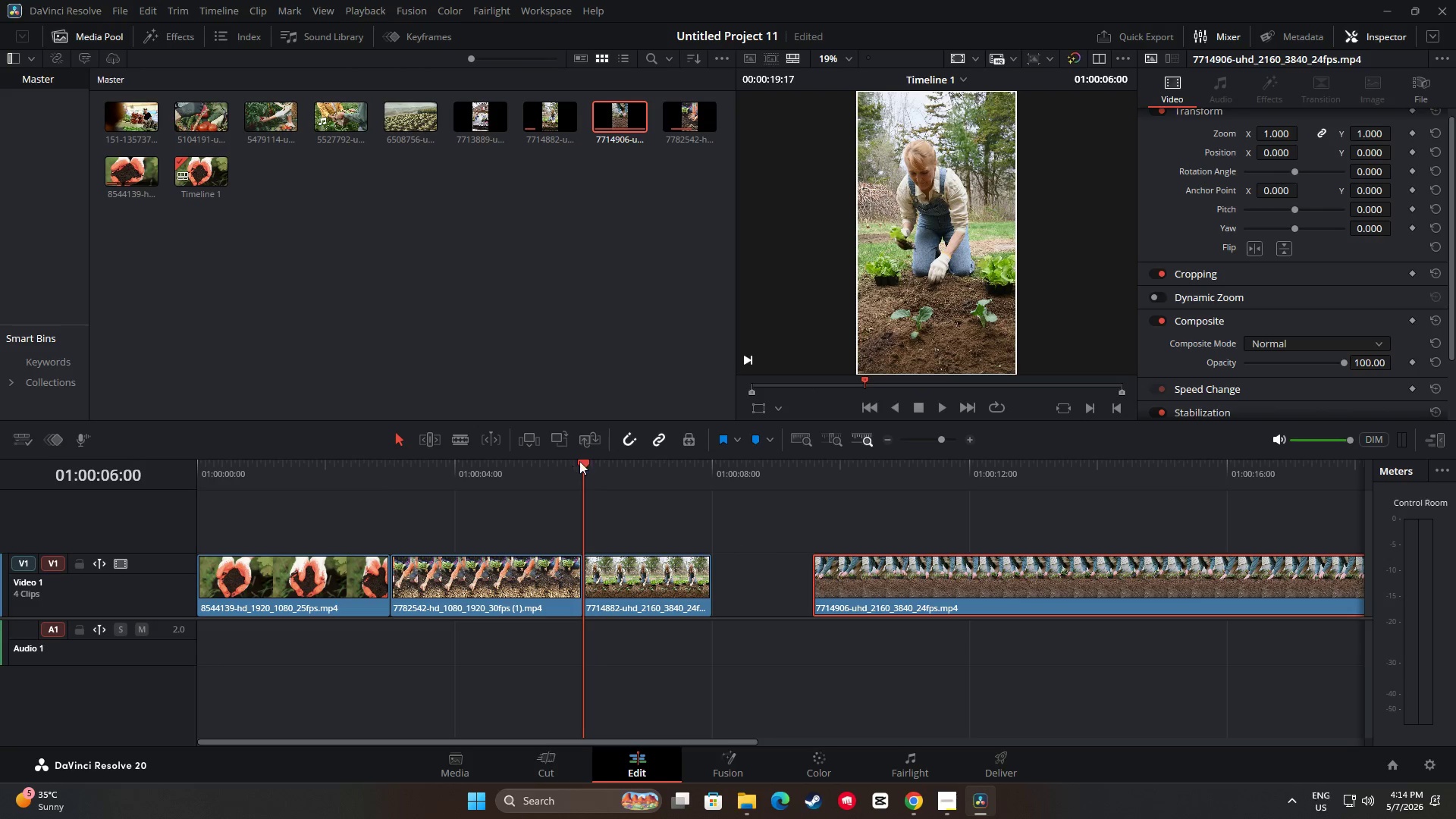 
left_click_drag(start_coordinate=[582, 461], to_coordinate=[776, 486])
 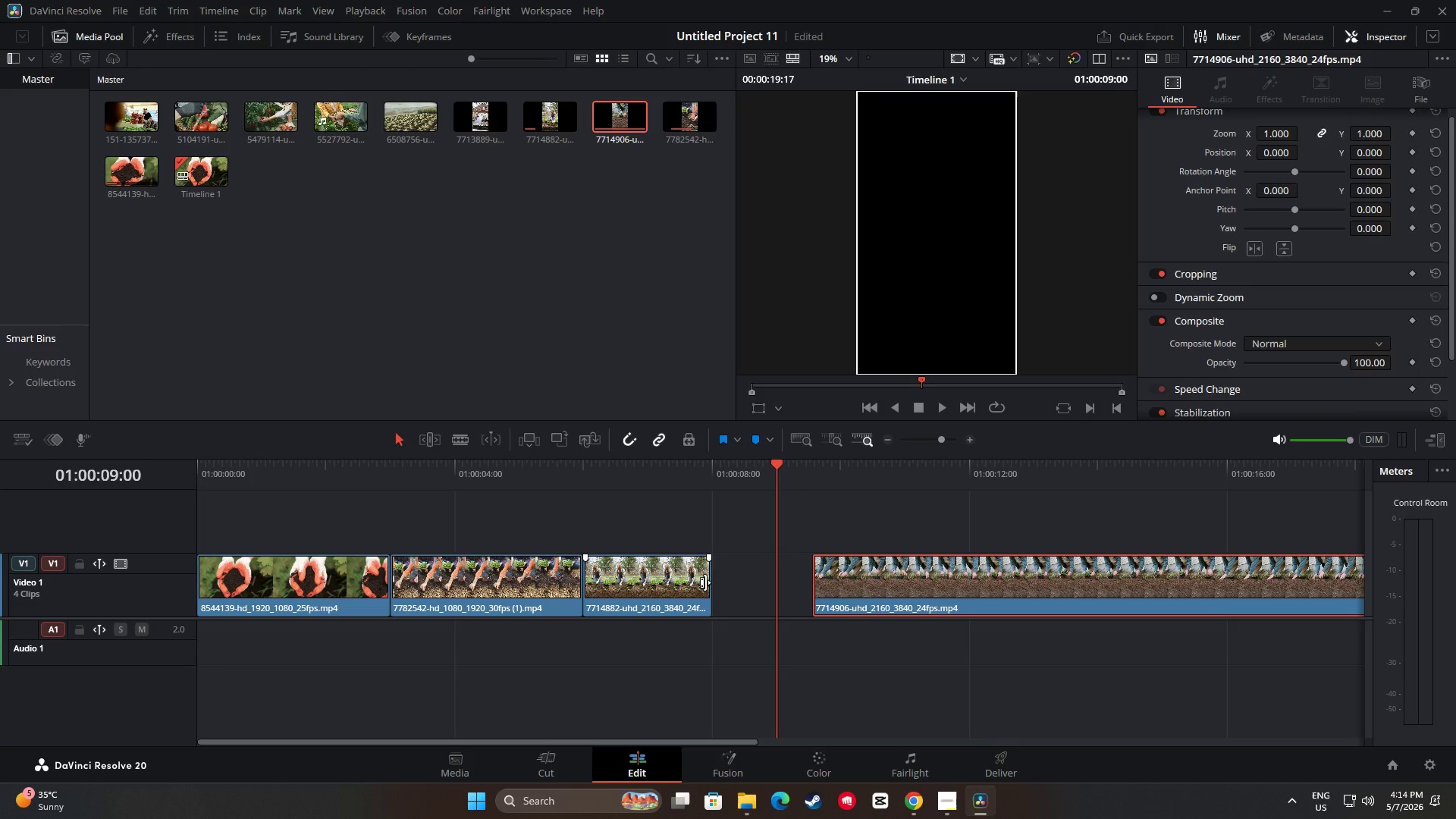 
left_click_drag(start_coordinate=[705, 582], to_coordinate=[780, 581])
 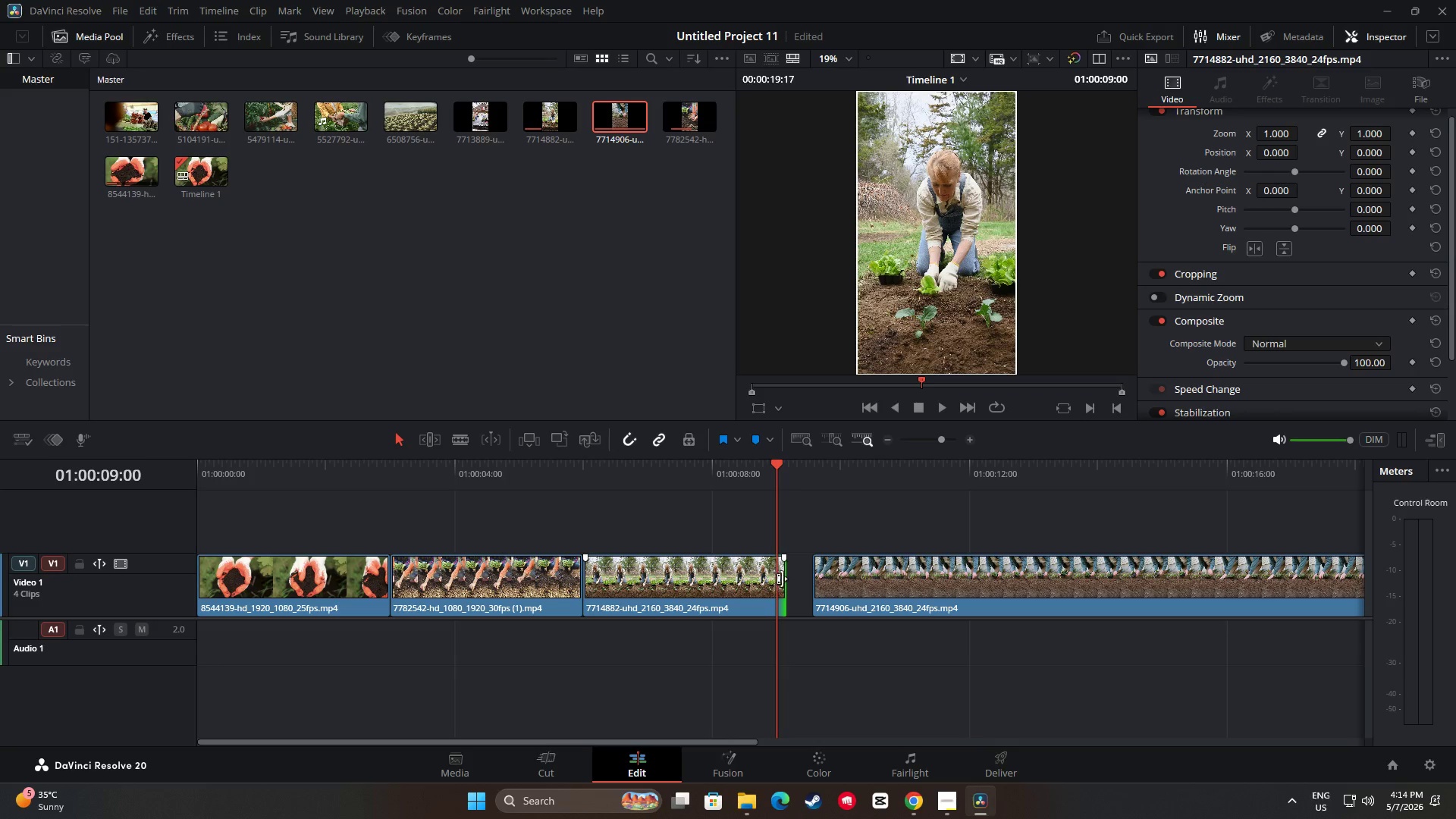 
left_click_drag(start_coordinate=[780, 578], to_coordinate=[771, 579])
 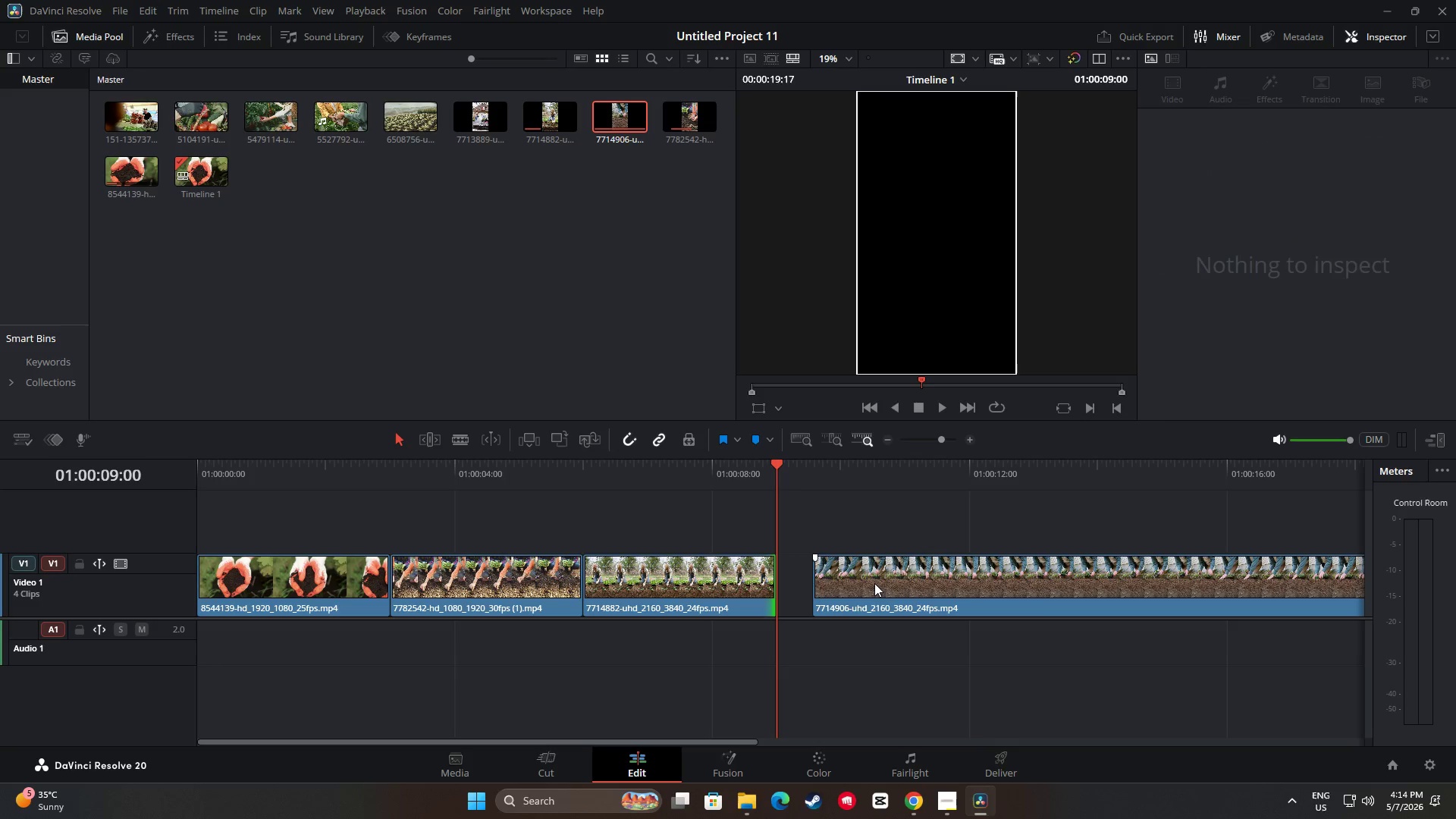 
left_click_drag(start_coordinate=[874, 583], to_coordinate=[836, 584])
 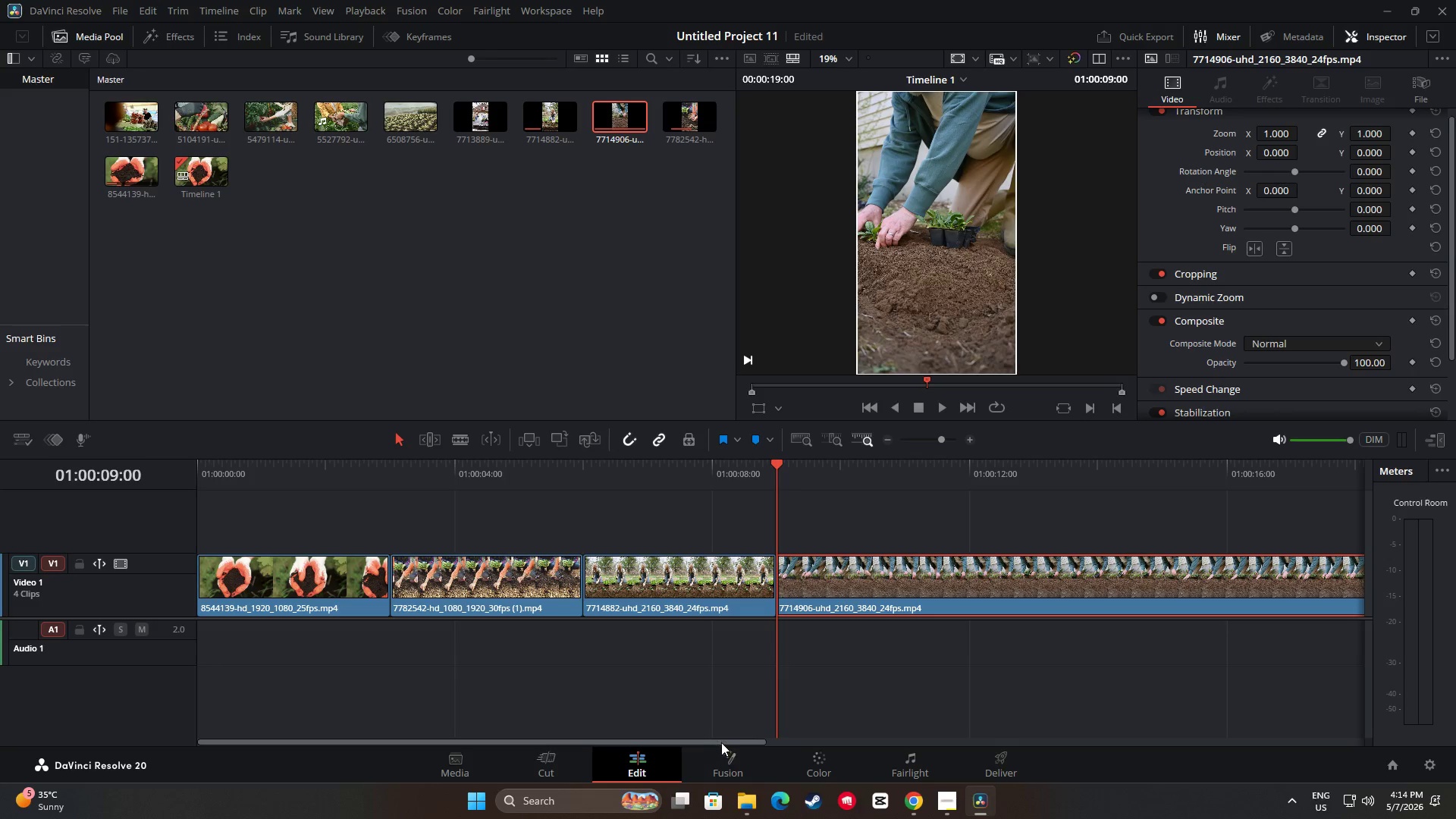 
left_click_drag(start_coordinate=[721, 742], to_coordinate=[884, 737])
 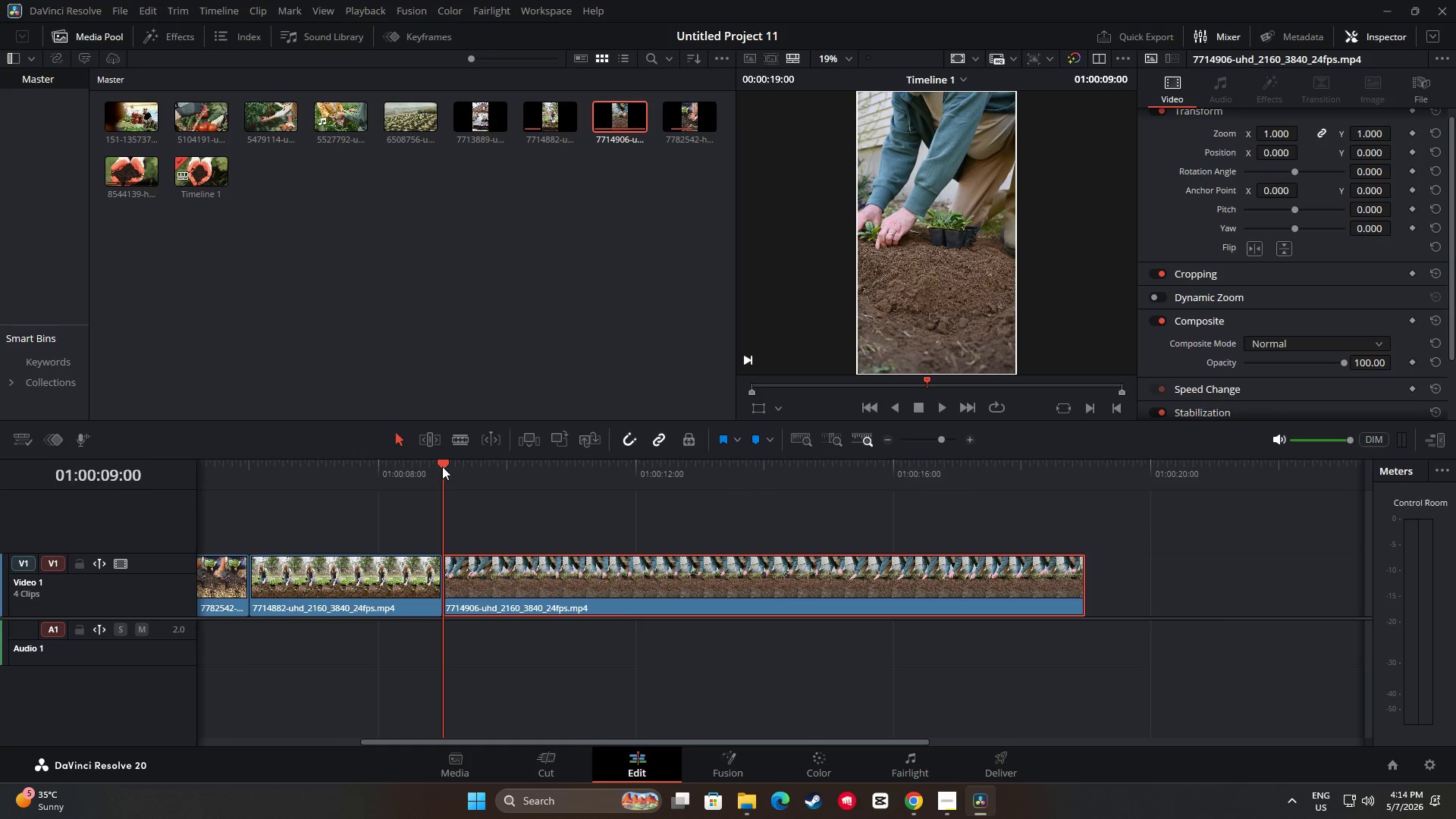 
left_click_drag(start_coordinate=[442, 466], to_coordinate=[636, 483])
 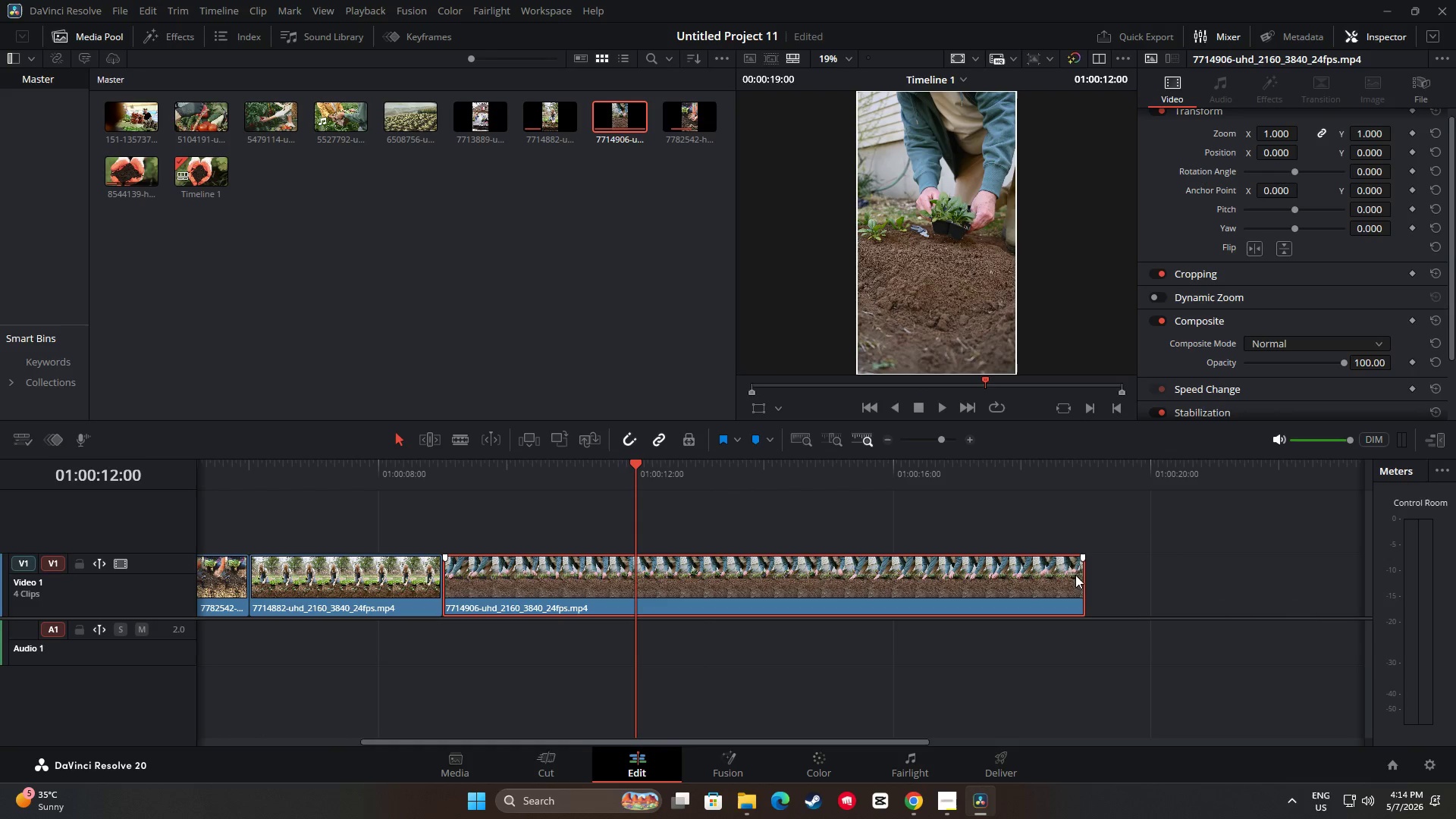 
left_click_drag(start_coordinate=[1076, 575], to_coordinate=[625, 568])
 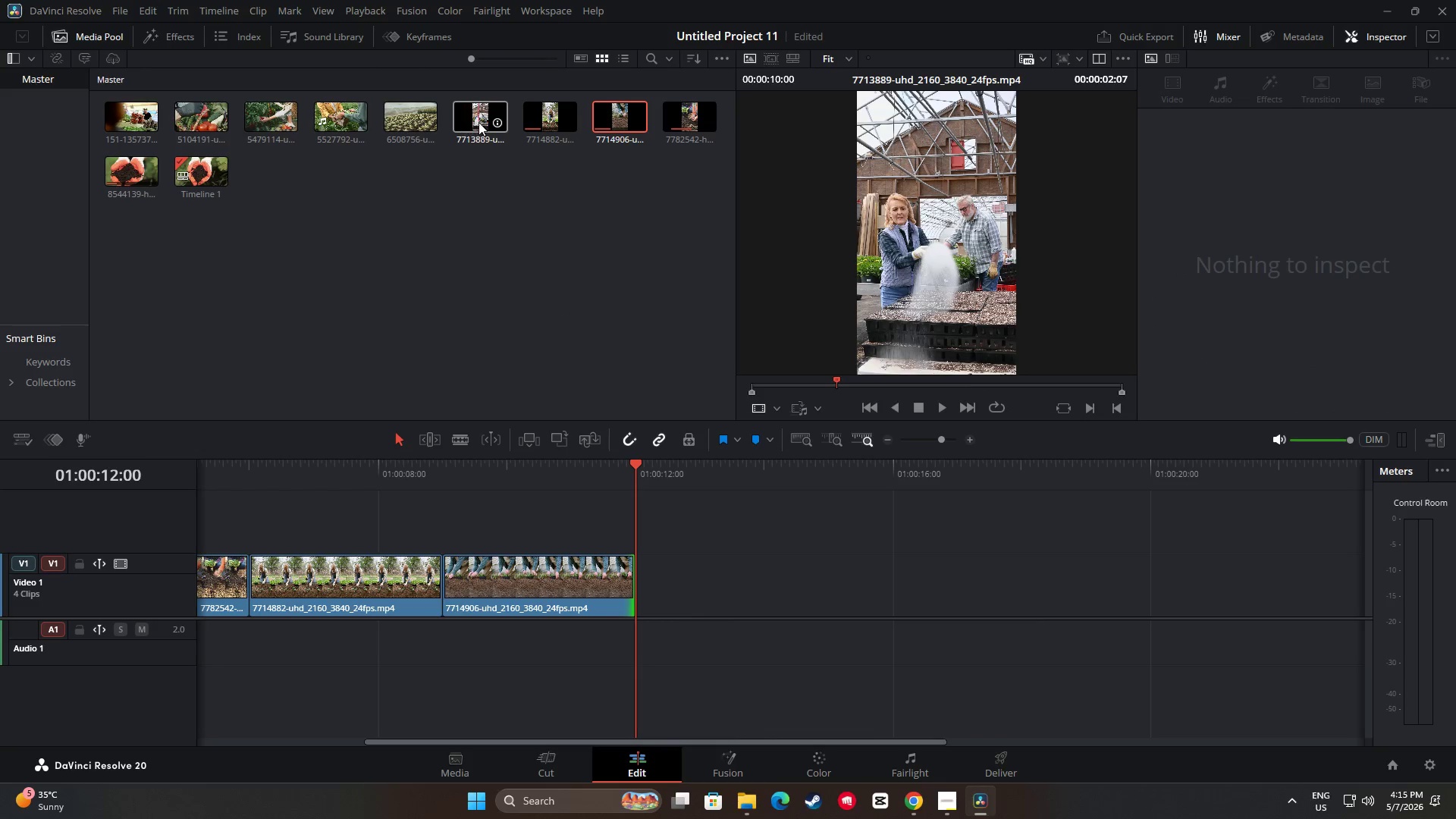 
left_click_drag(start_coordinate=[477, 120], to_coordinate=[640, 571])
 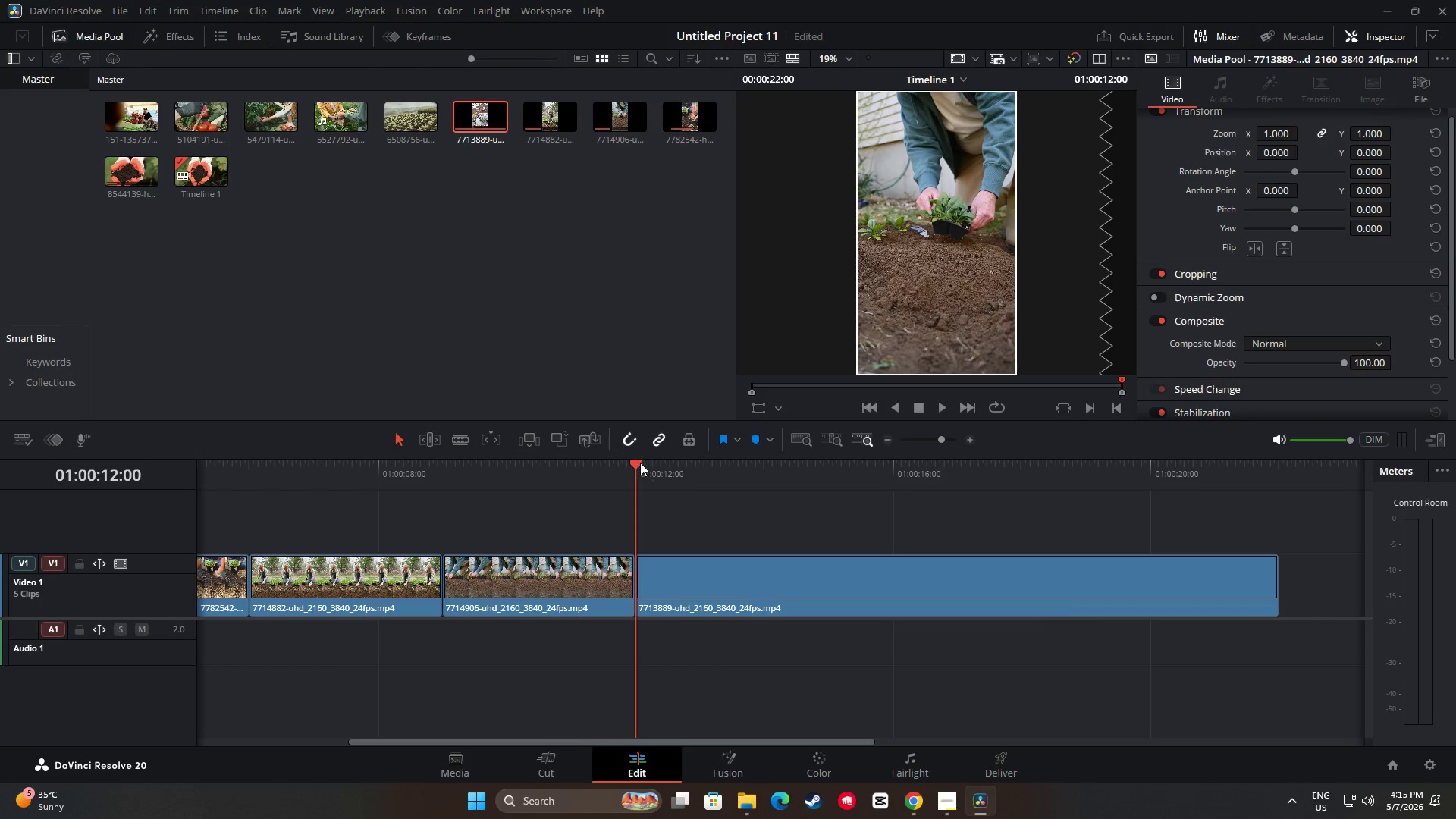 
left_click_drag(start_coordinate=[640, 463], to_coordinate=[764, 479])
 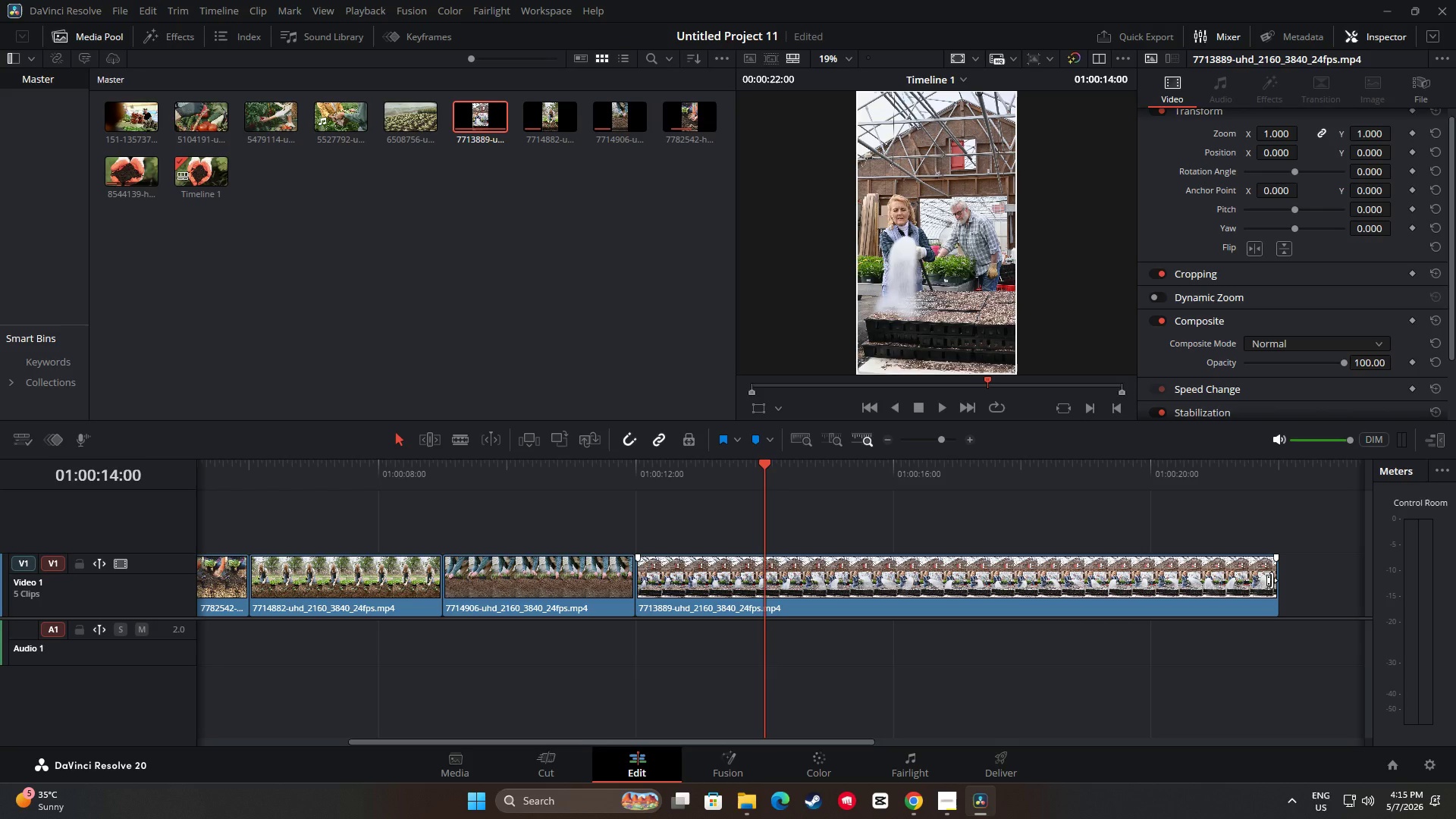 
left_click_drag(start_coordinate=[1272, 580], to_coordinate=[755, 582])
 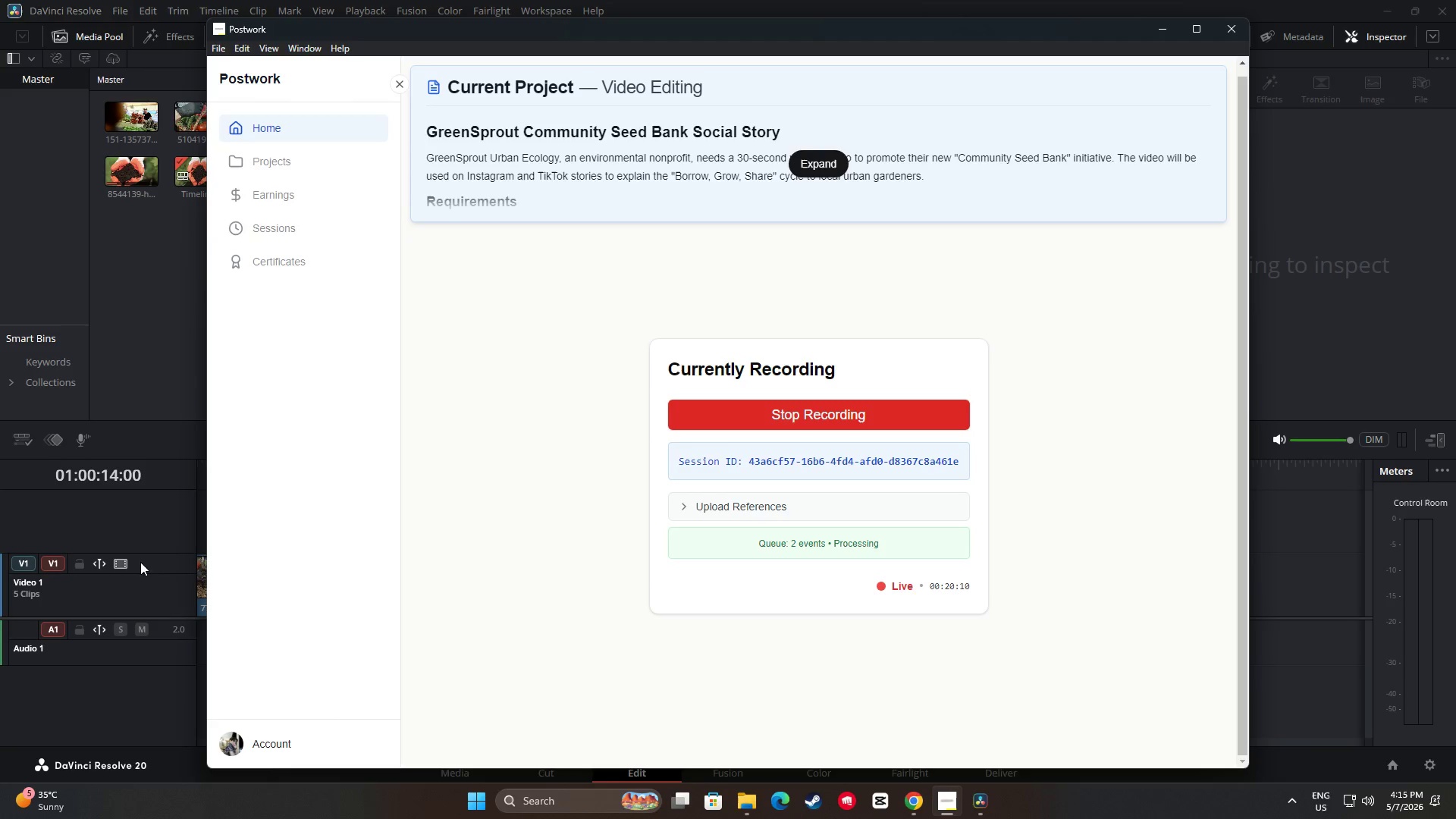 
left_click([921, 807])
 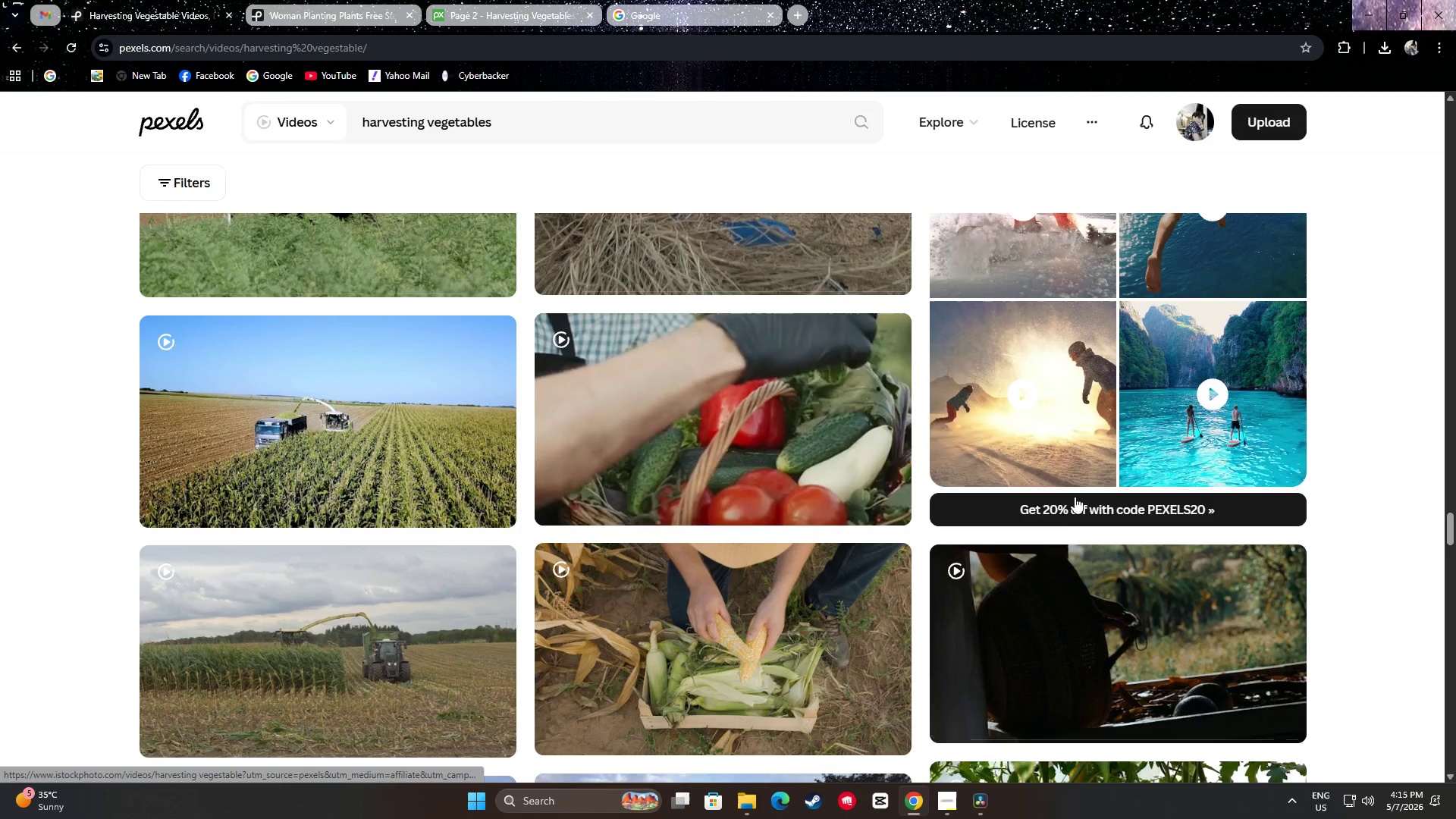 
scroll: coordinate [785, 627], scroll_direction: down, amount: 10.0
 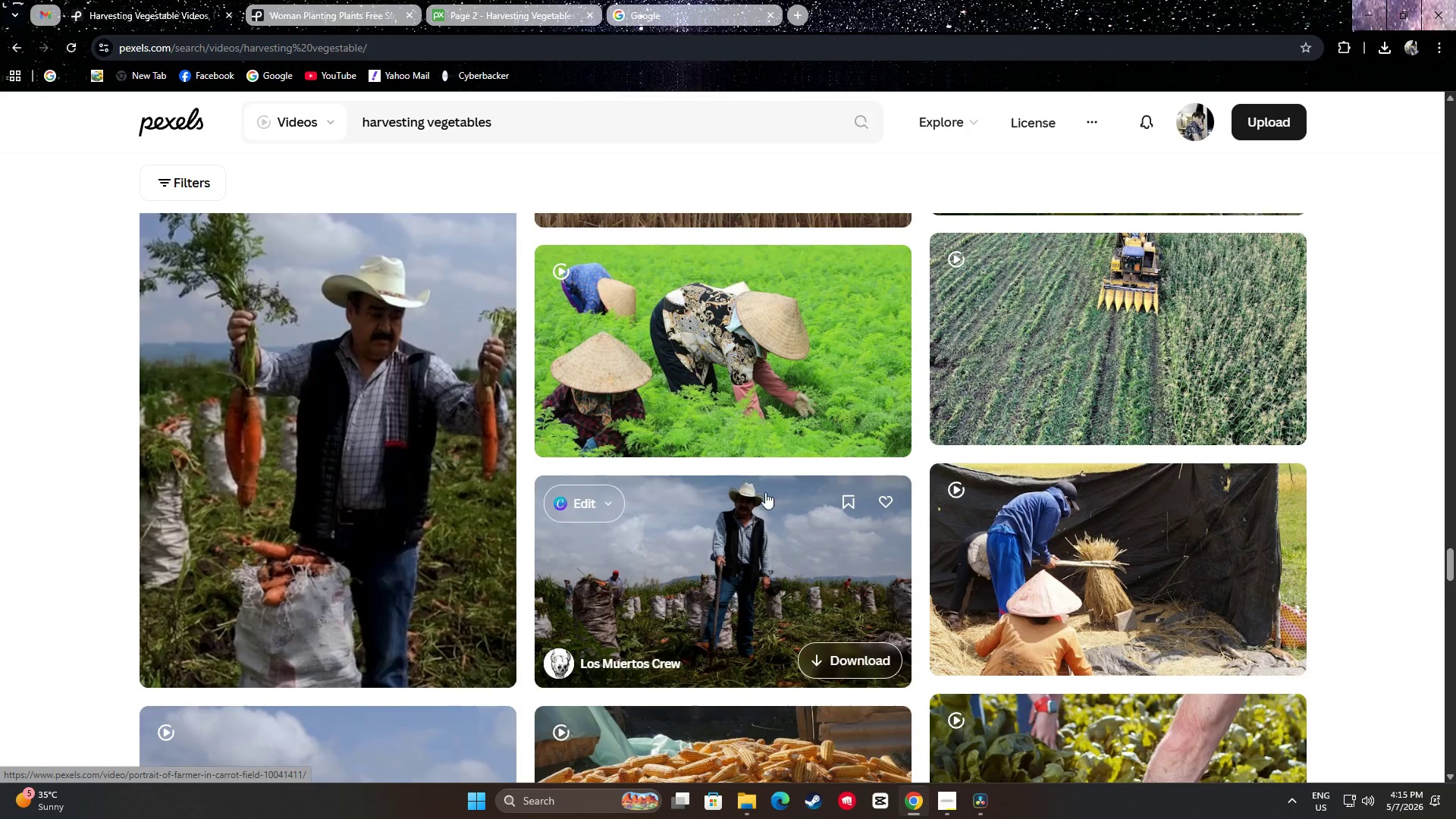 
mouse_move([777, 409])
 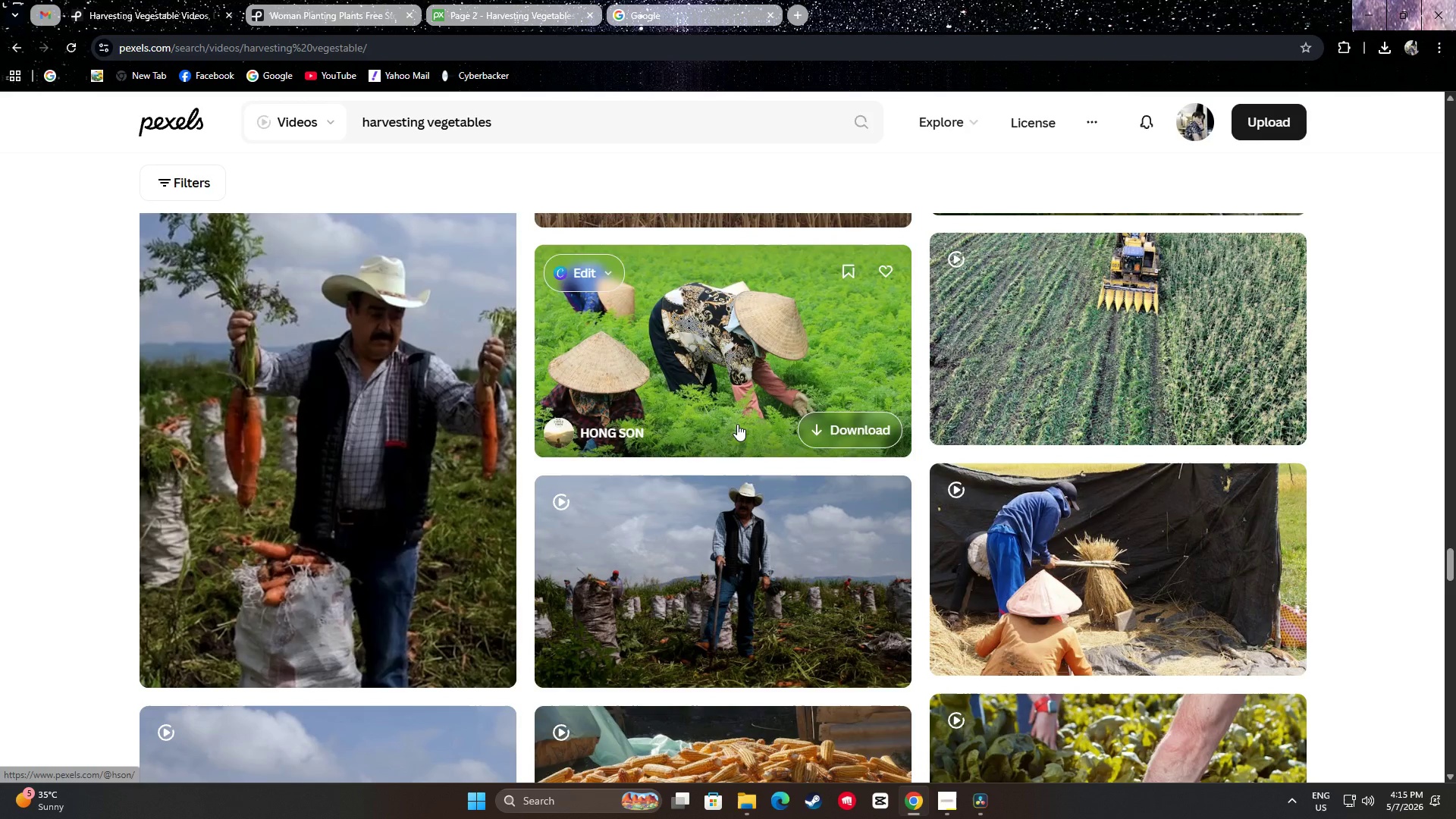 
left_click([987, 818])
 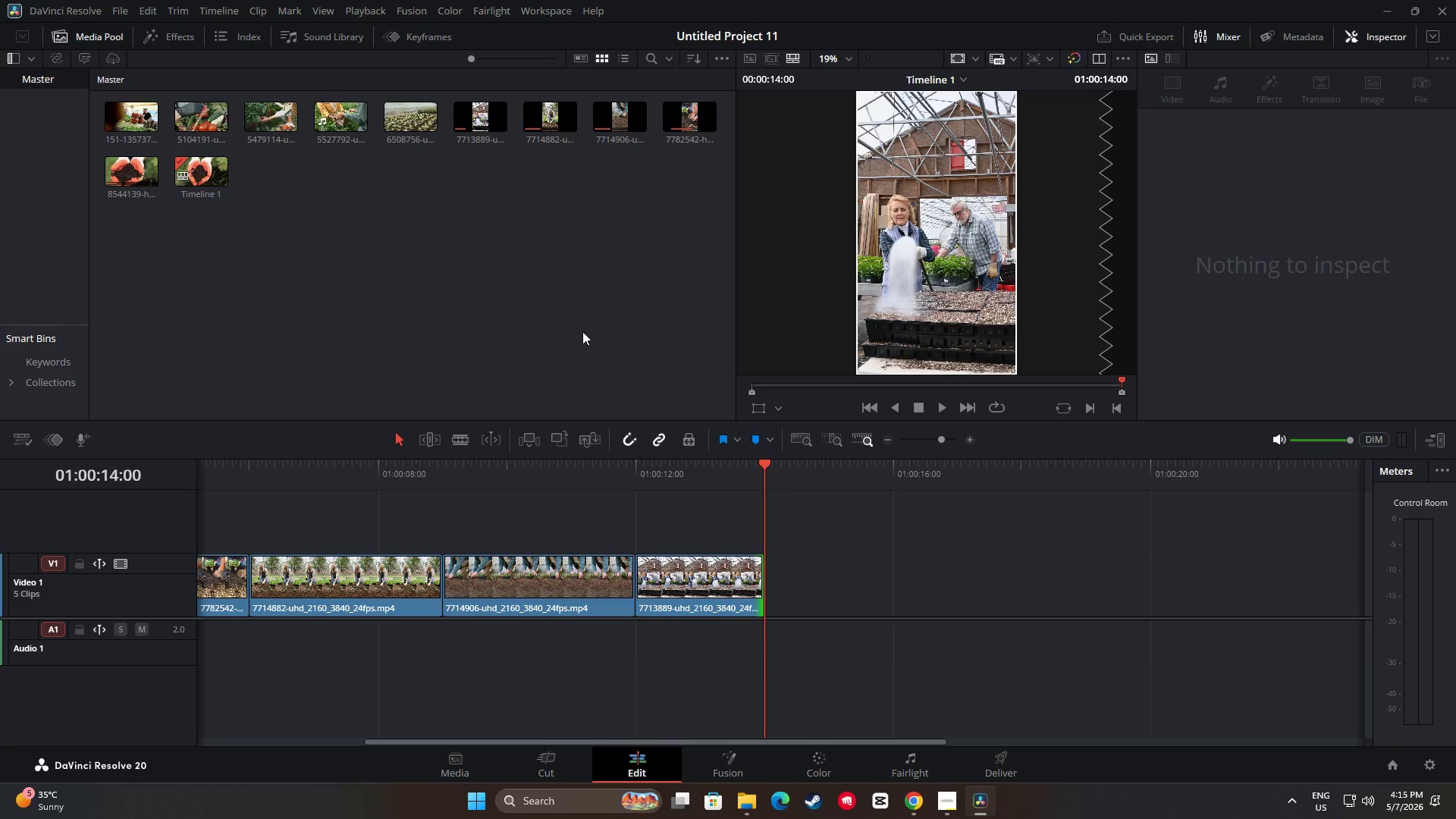 
wait(8.91)
 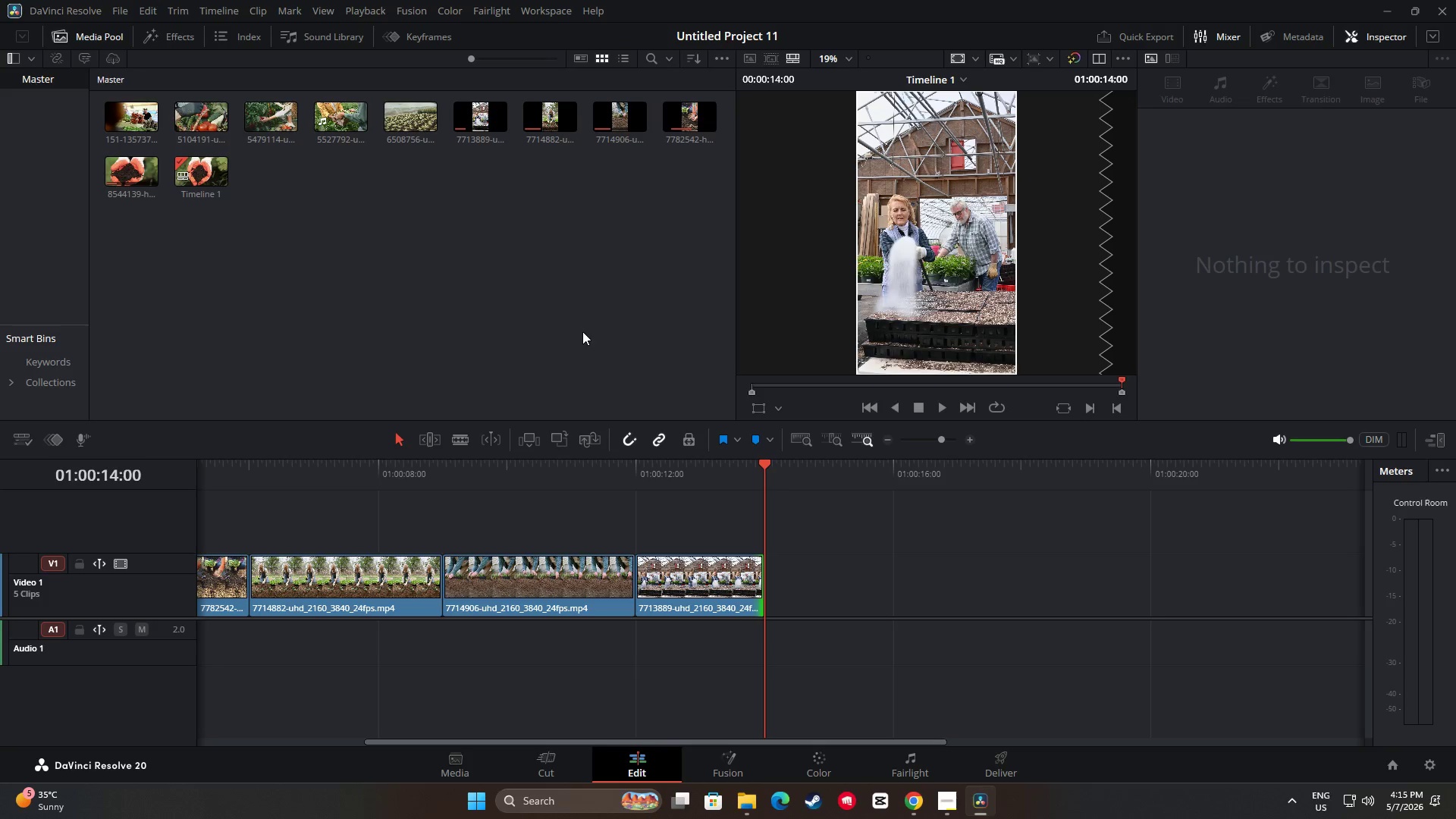 
left_click_drag(start_coordinate=[761, 465], to_coordinate=[749, 522])
 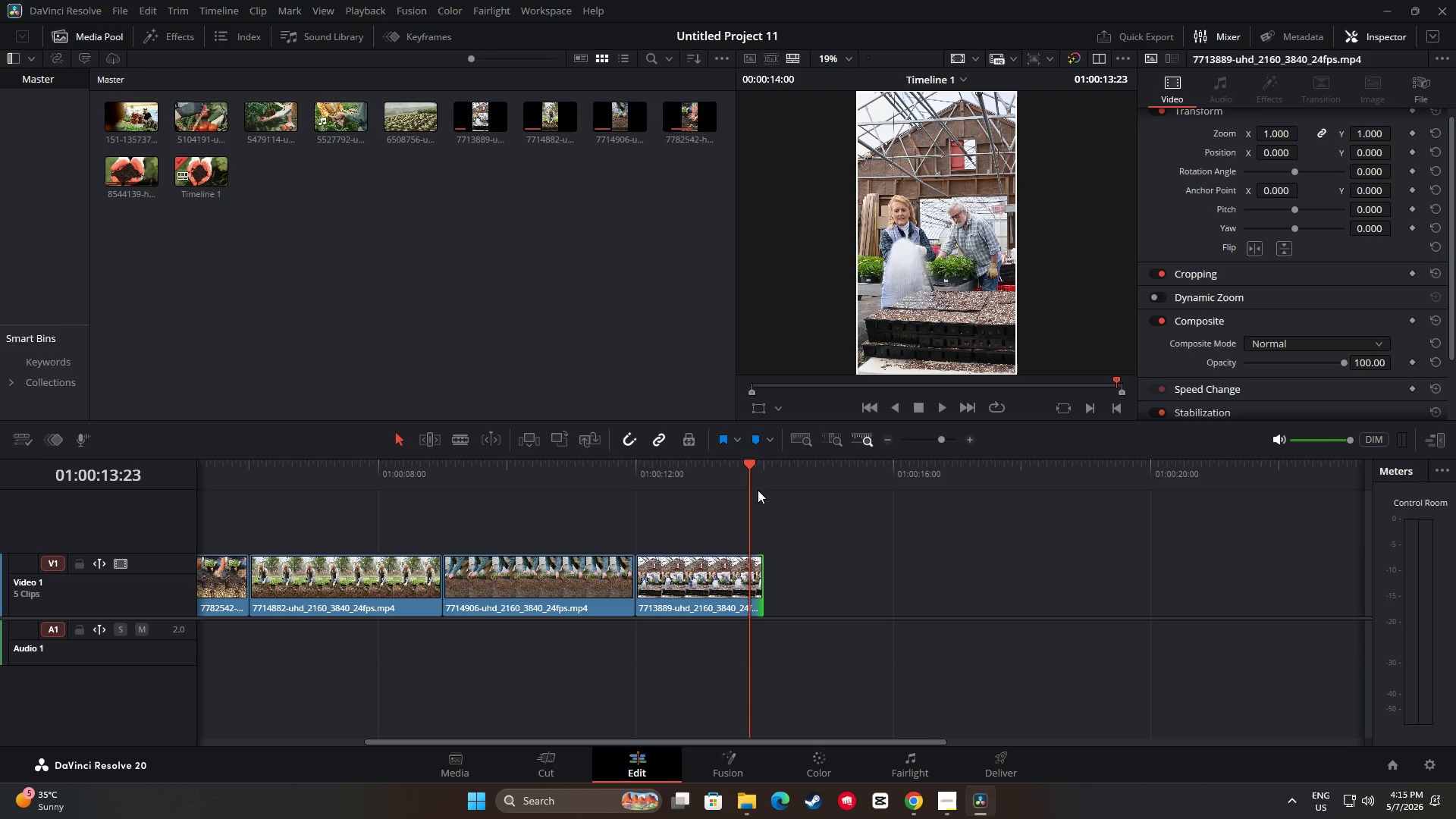 
left_click_drag(start_coordinate=[745, 465], to_coordinate=[830, 475])
 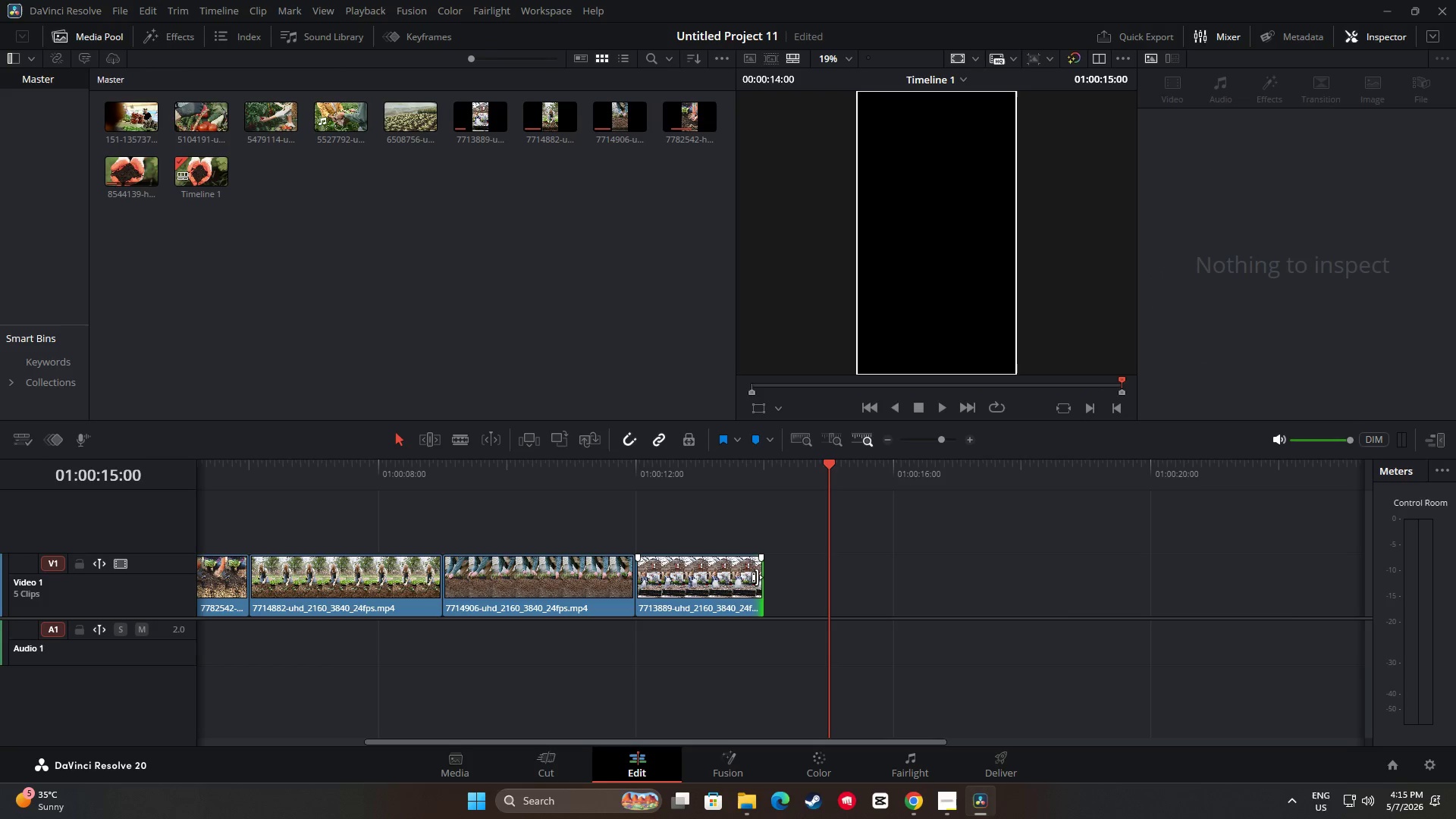 
left_click_drag(start_coordinate=[757, 577], to_coordinate=[821, 575])
 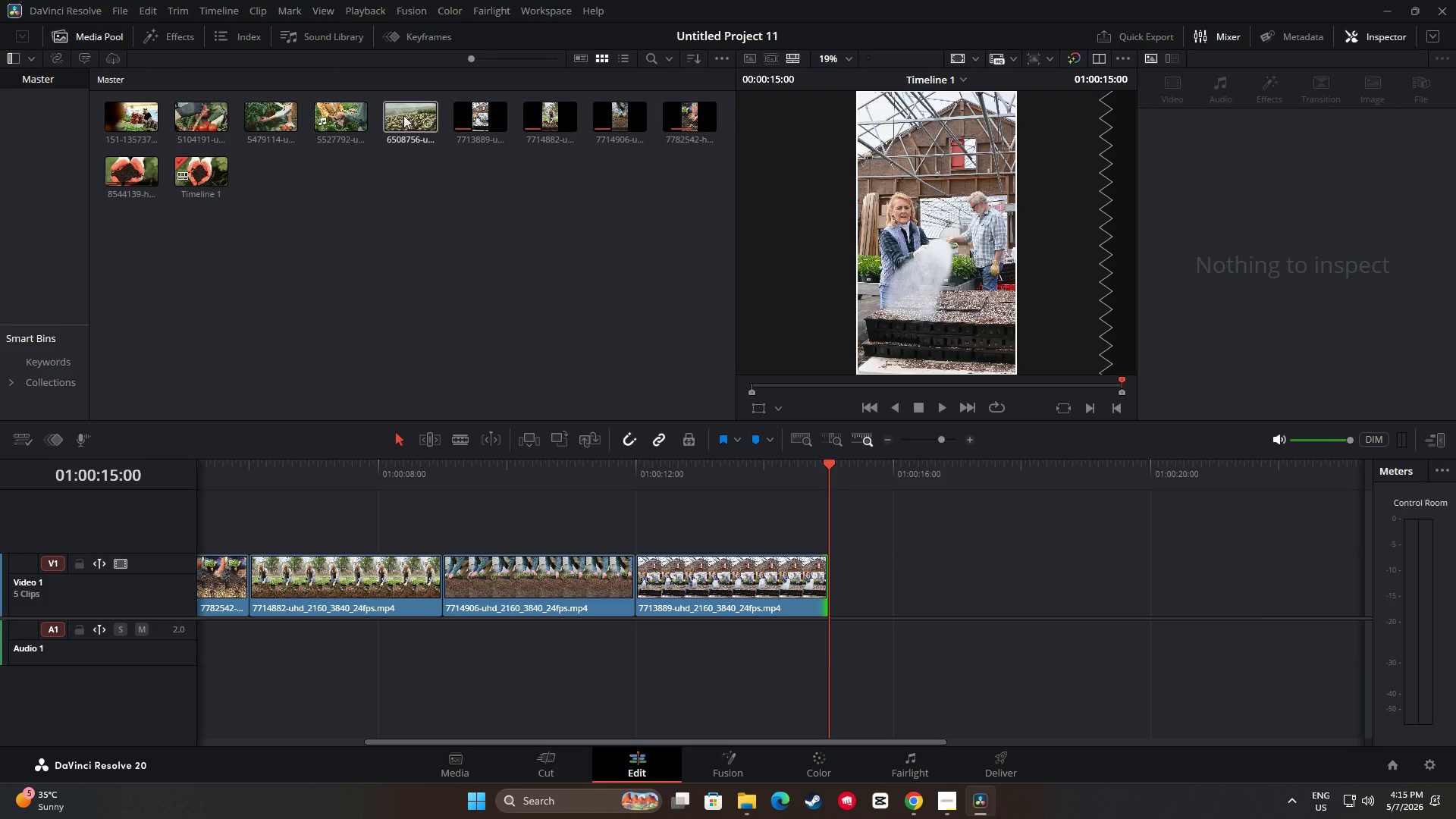 
left_click_drag(start_coordinate=[410, 118], to_coordinate=[831, 573])
 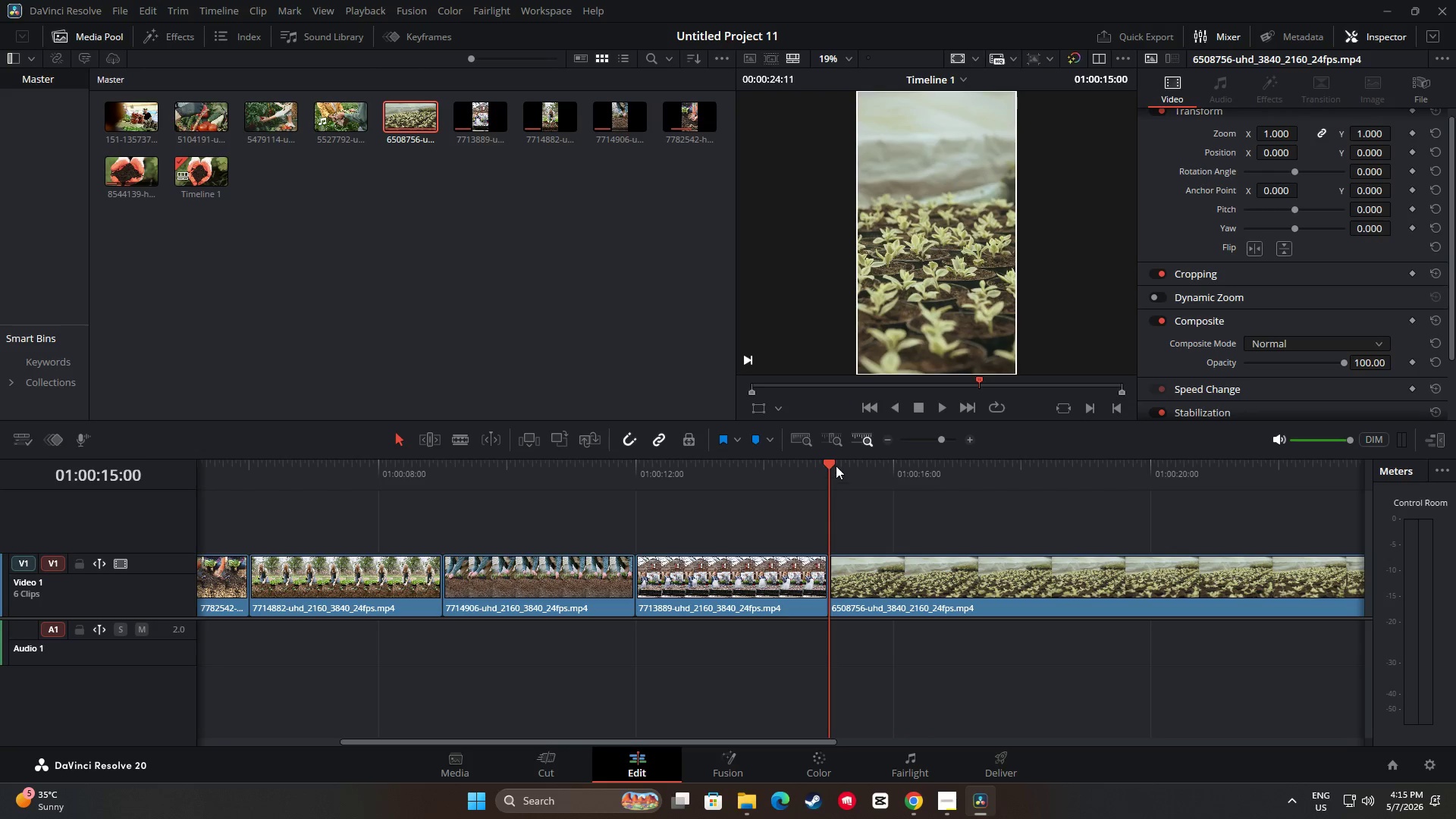 
left_click_drag(start_coordinate=[831, 463], to_coordinate=[1021, 482])
 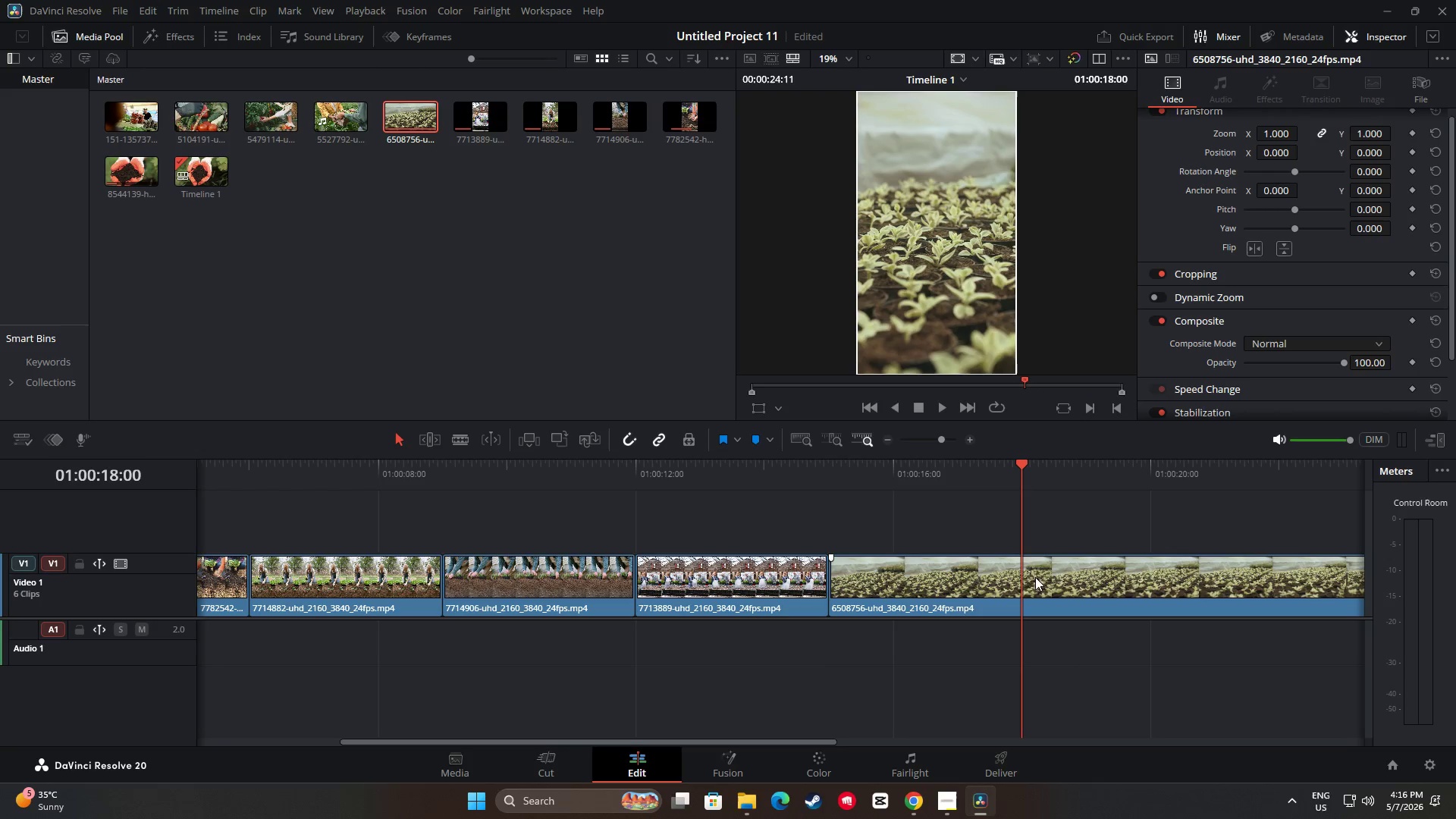 
left_click([1001, 573])
 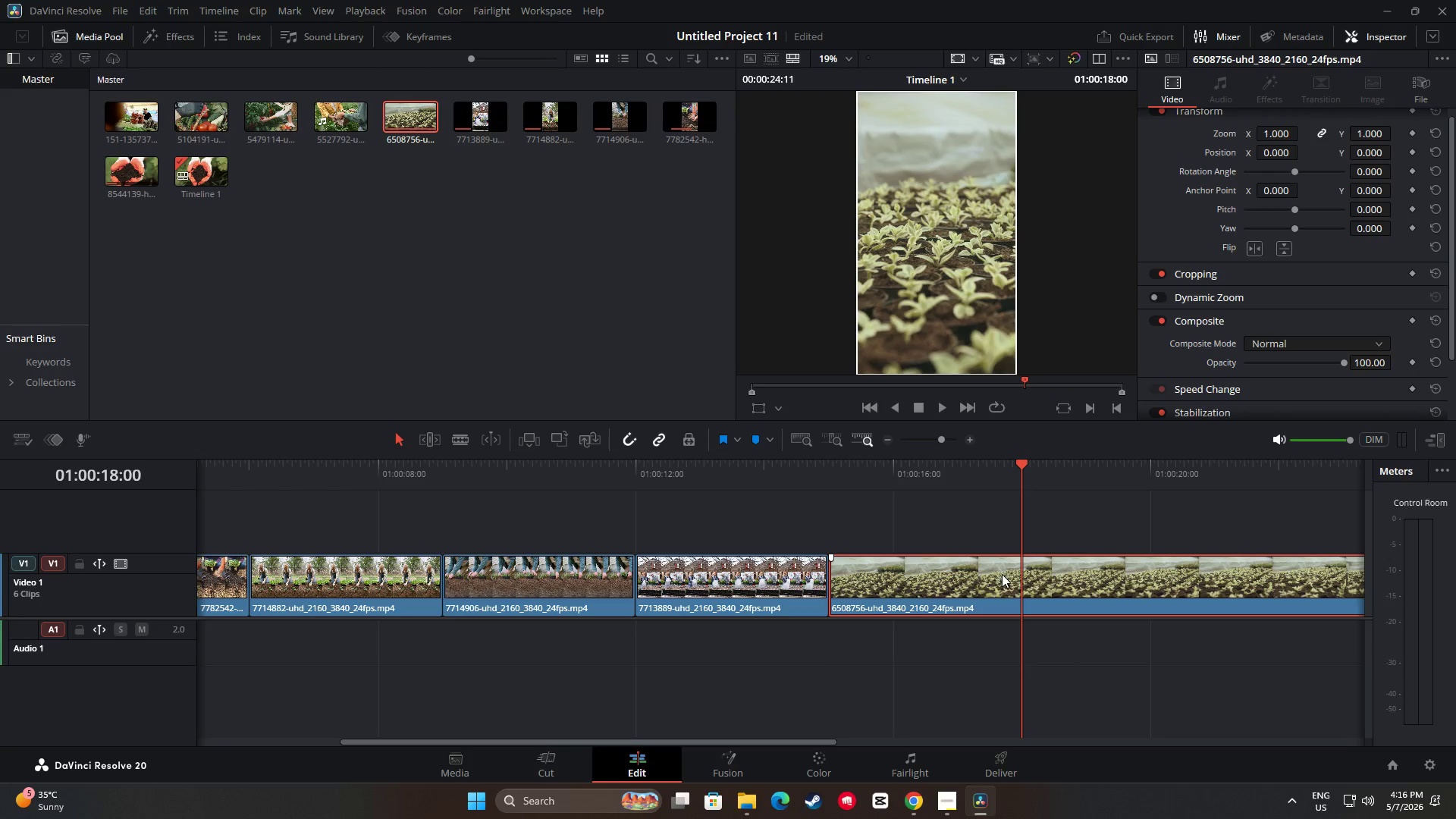 
key(Control+B)
 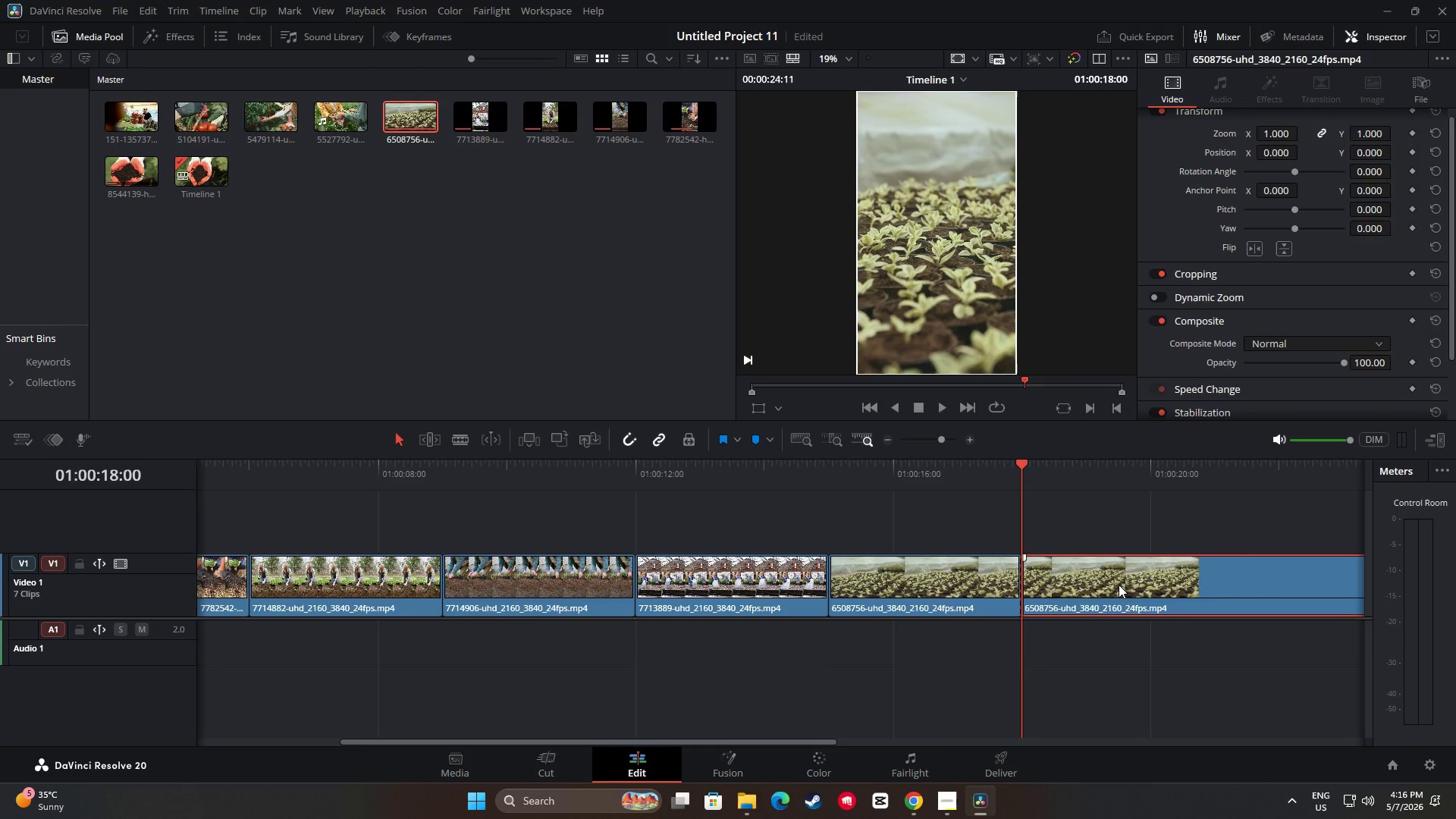 
key(Backspace)
 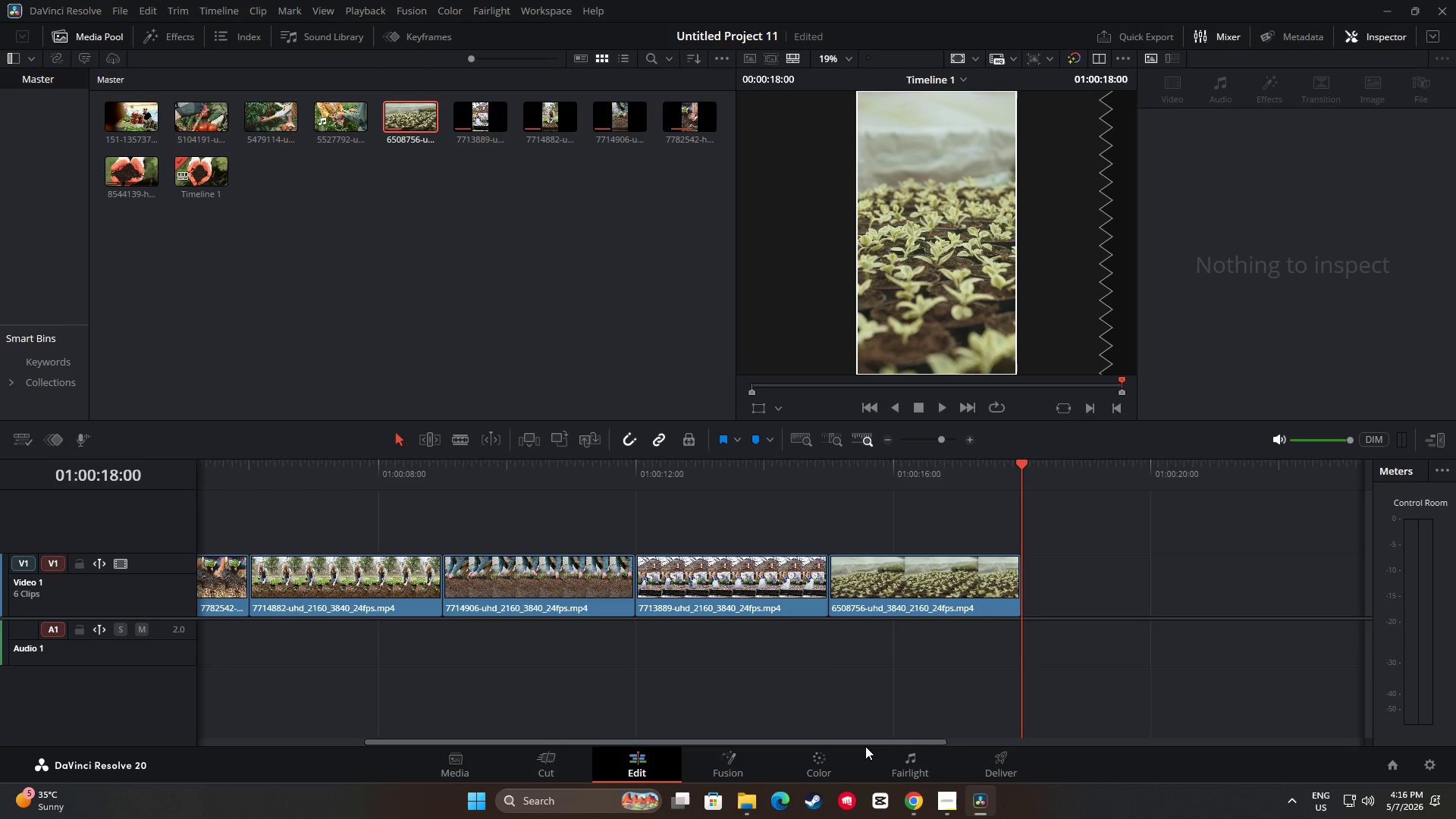 
left_click_drag(start_coordinate=[865, 745], to_coordinate=[1020, 749])
 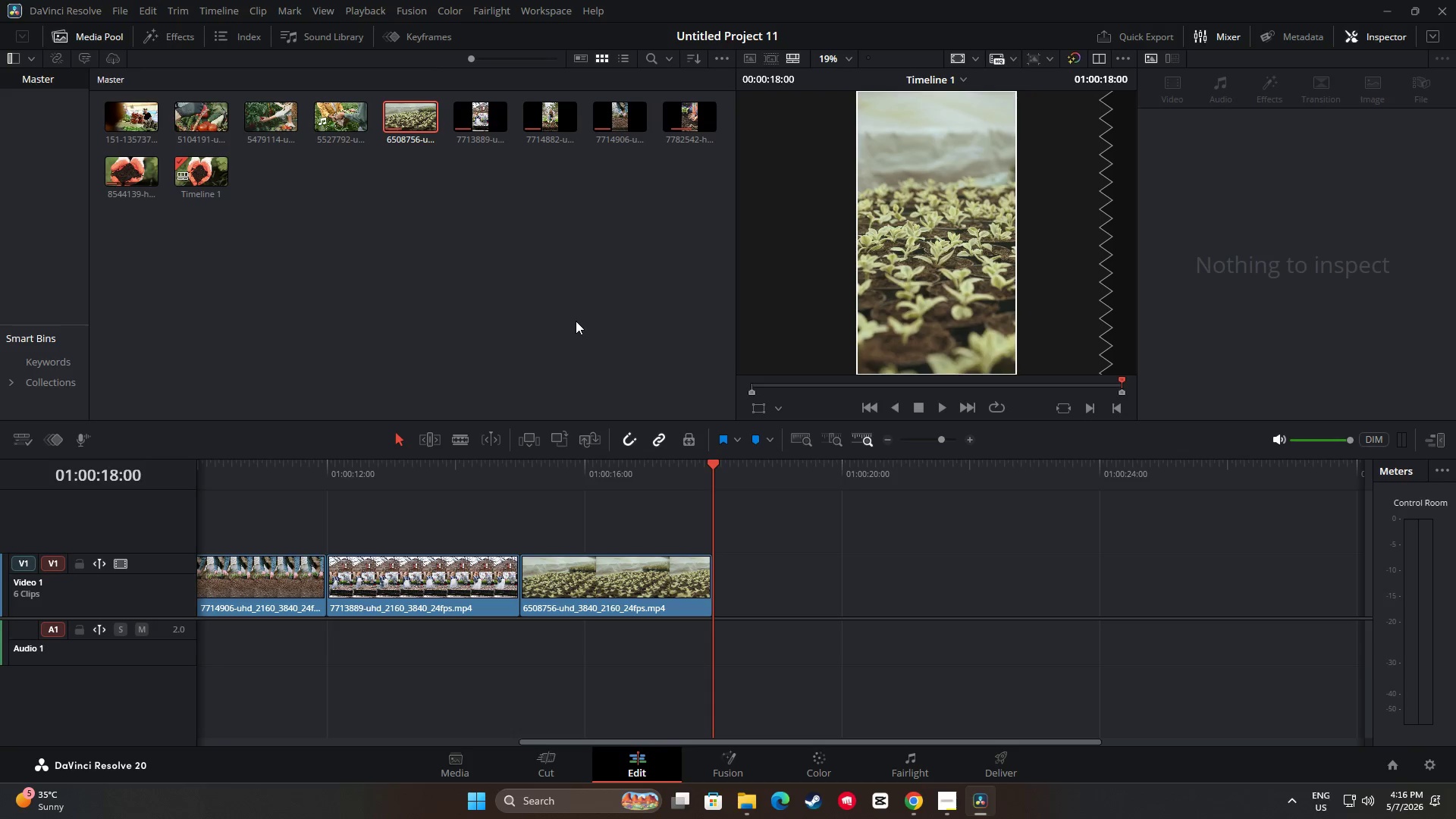 
scroll: coordinate [579, 319], scroll_direction: up, amount: 1.0
 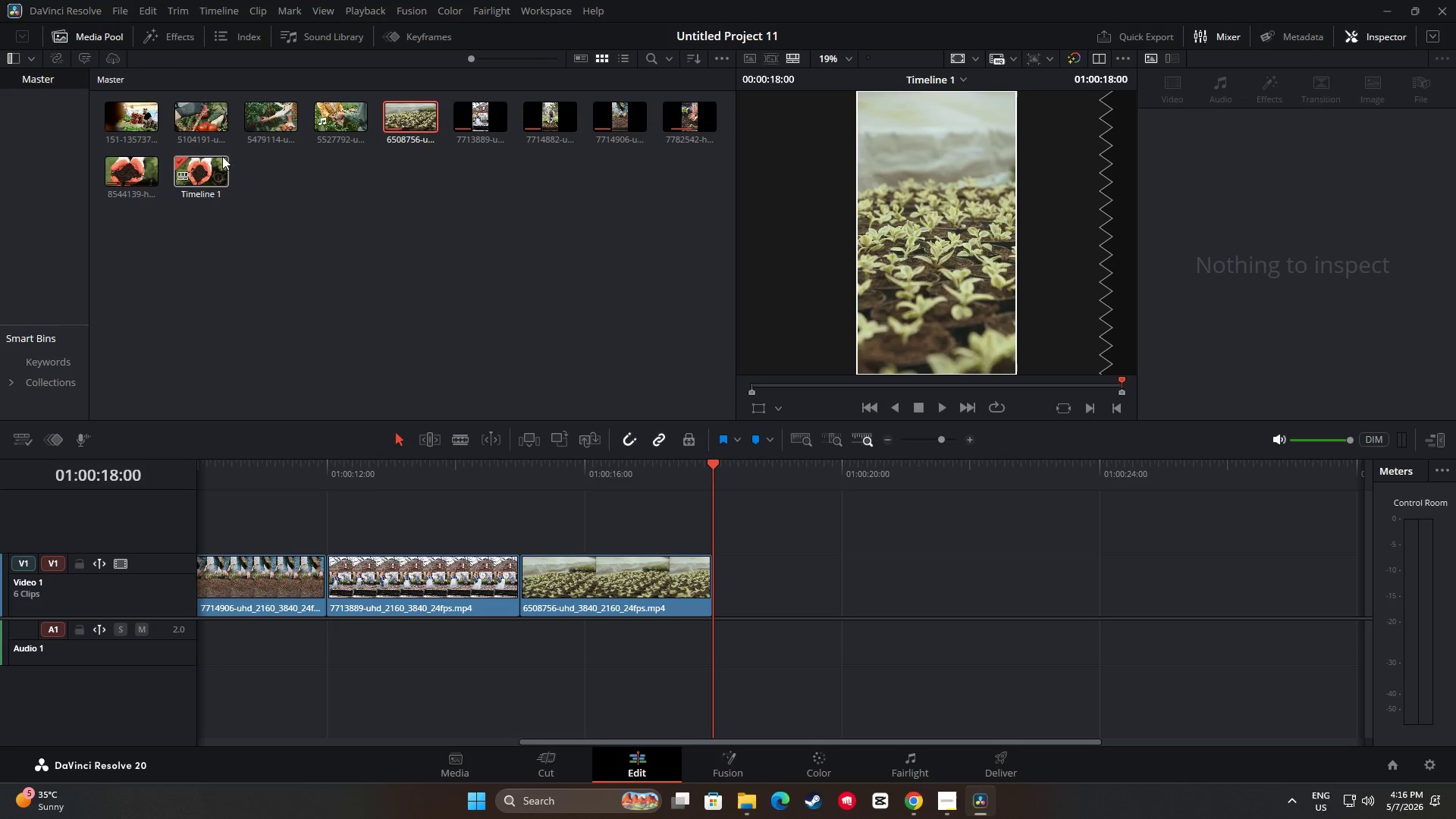 
wait(13.27)
 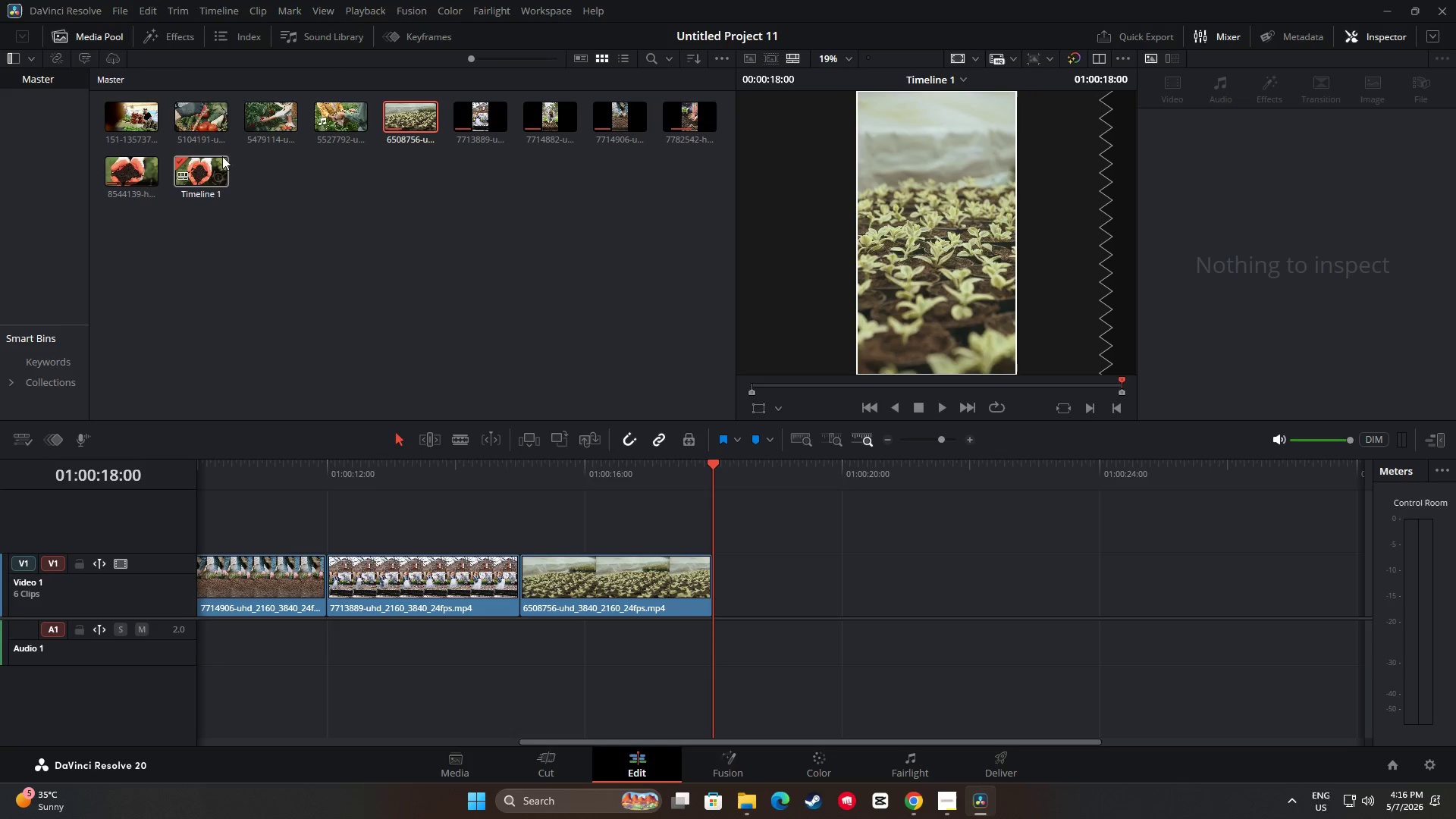 
left_click_drag(start_coordinate=[266, 119], to_coordinate=[709, 573])
 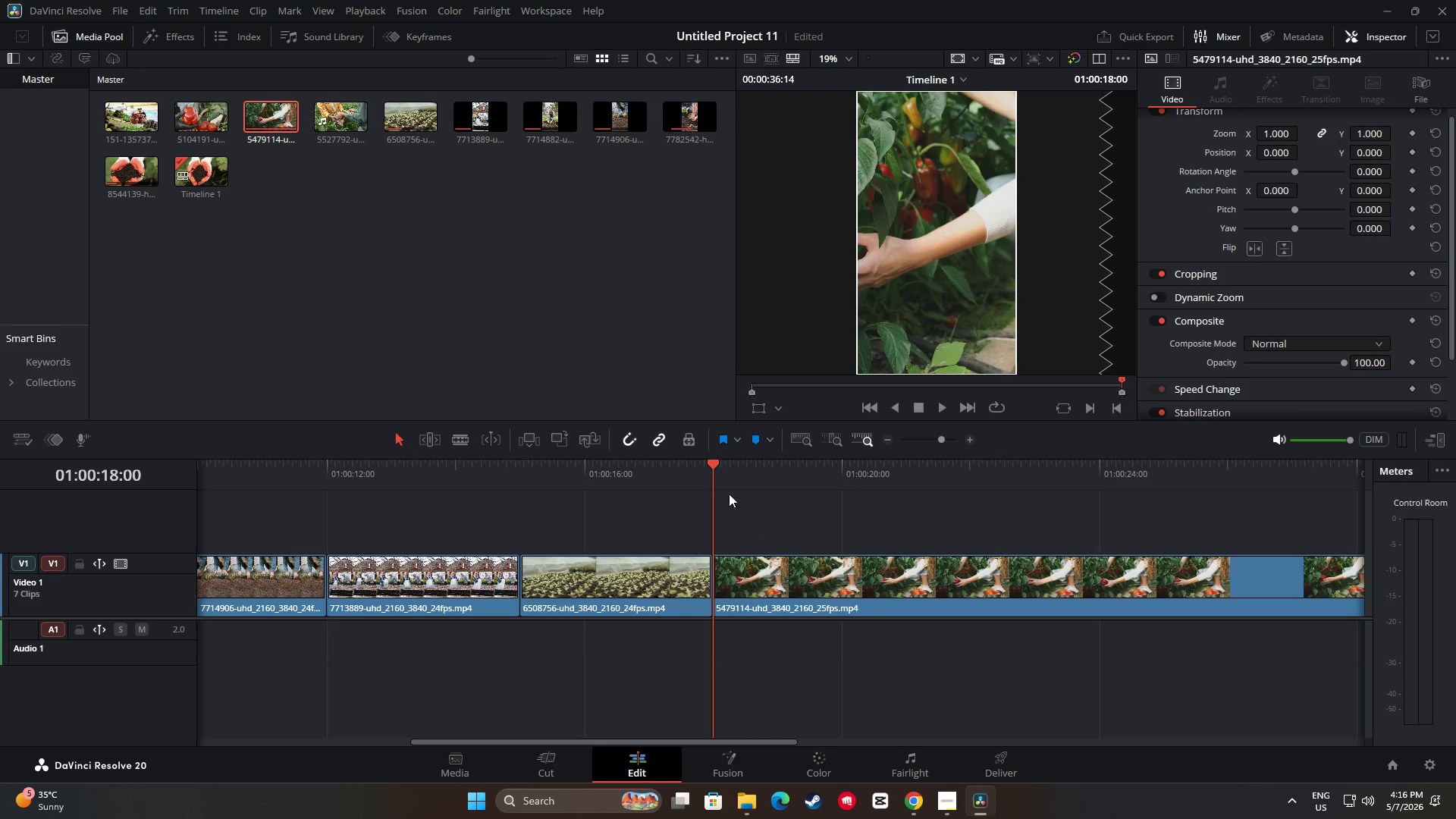 
left_click_drag(start_coordinate=[708, 463], to_coordinate=[906, 481])
 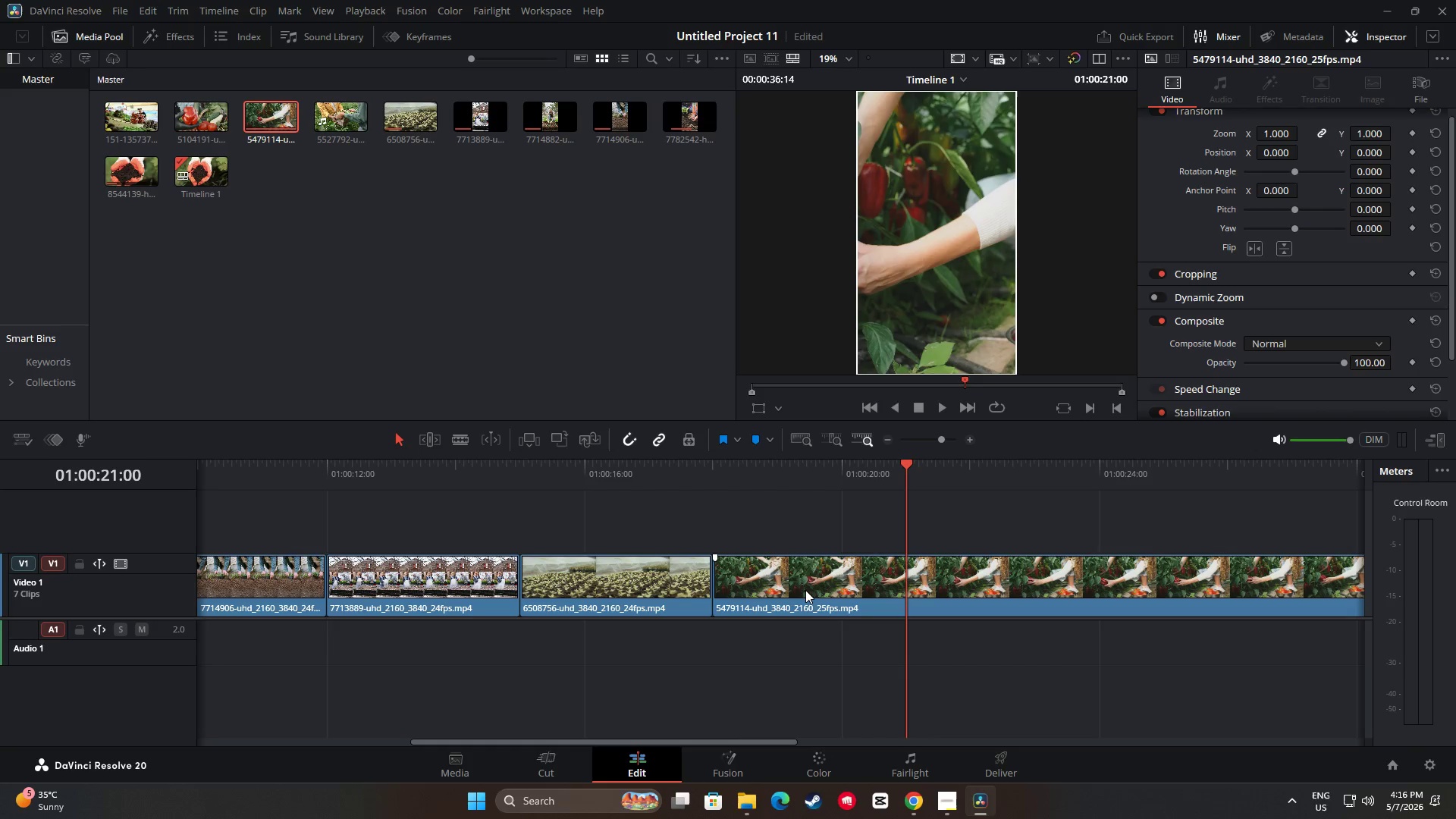 
left_click([805, 590])
 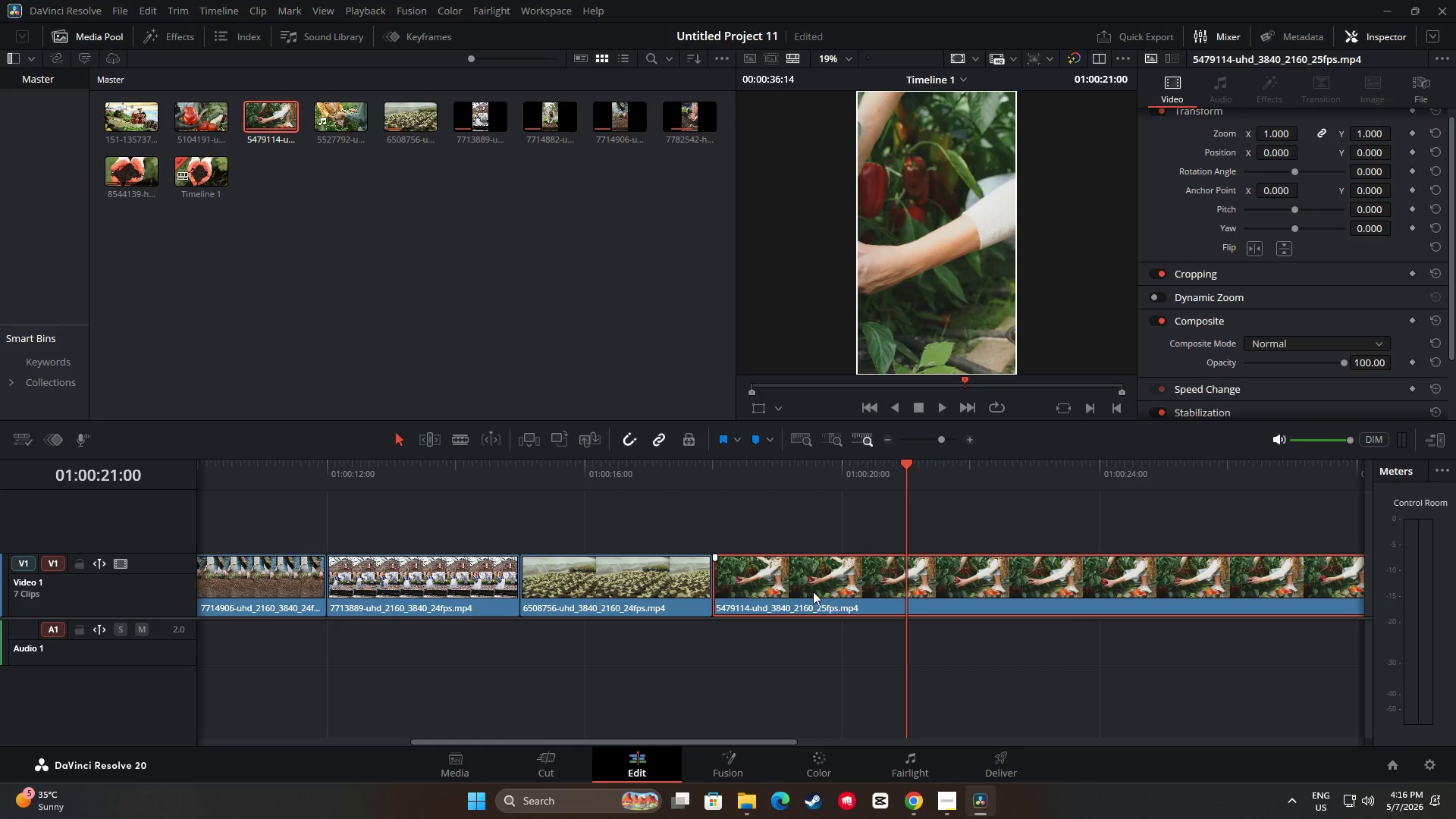 
key(Control+B)
 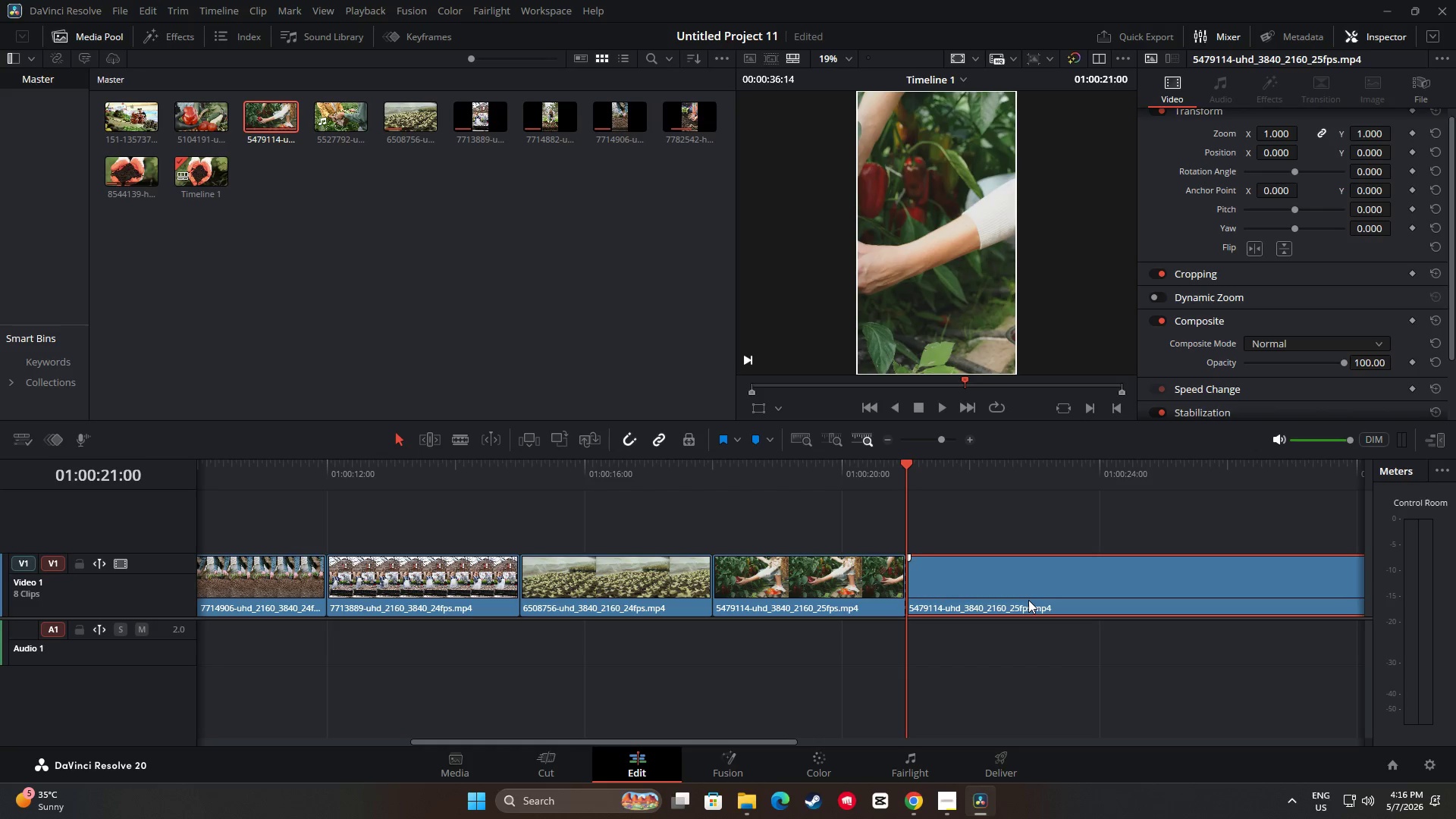 
key(Backspace)
 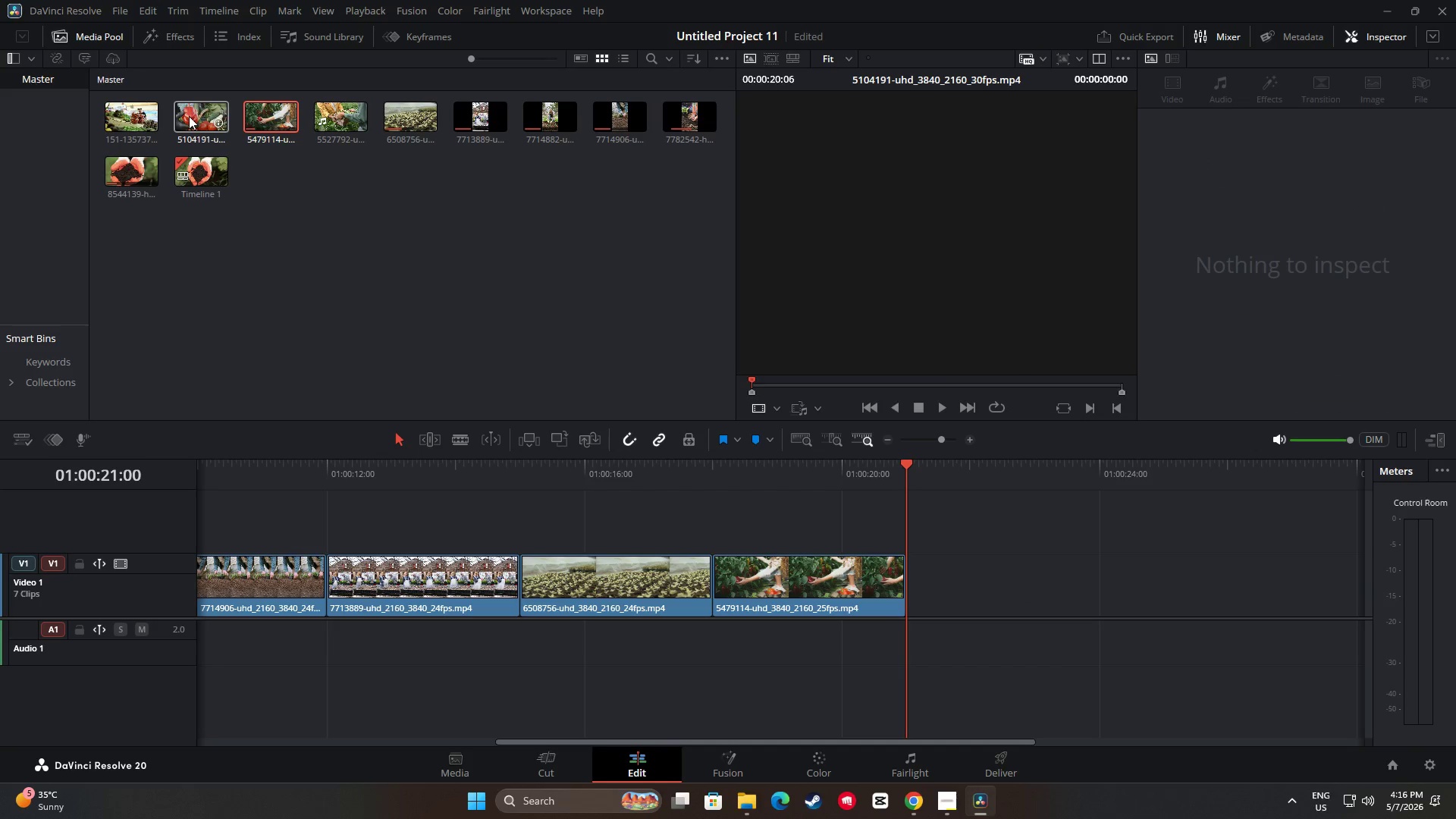 
left_click_drag(start_coordinate=[193, 119], to_coordinate=[909, 593])
 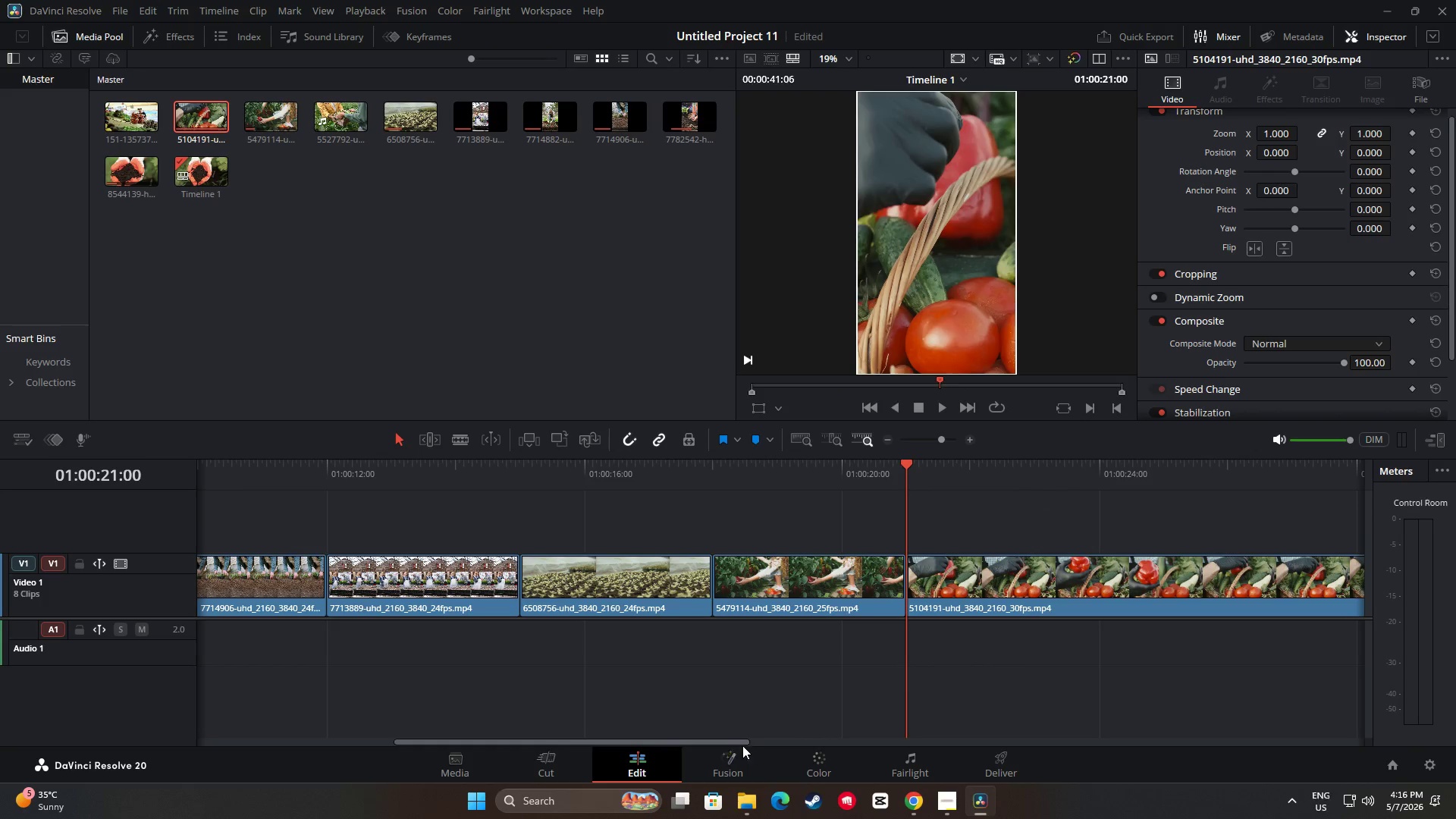 
left_click_drag(start_coordinate=[738, 740], to_coordinate=[834, 742])
 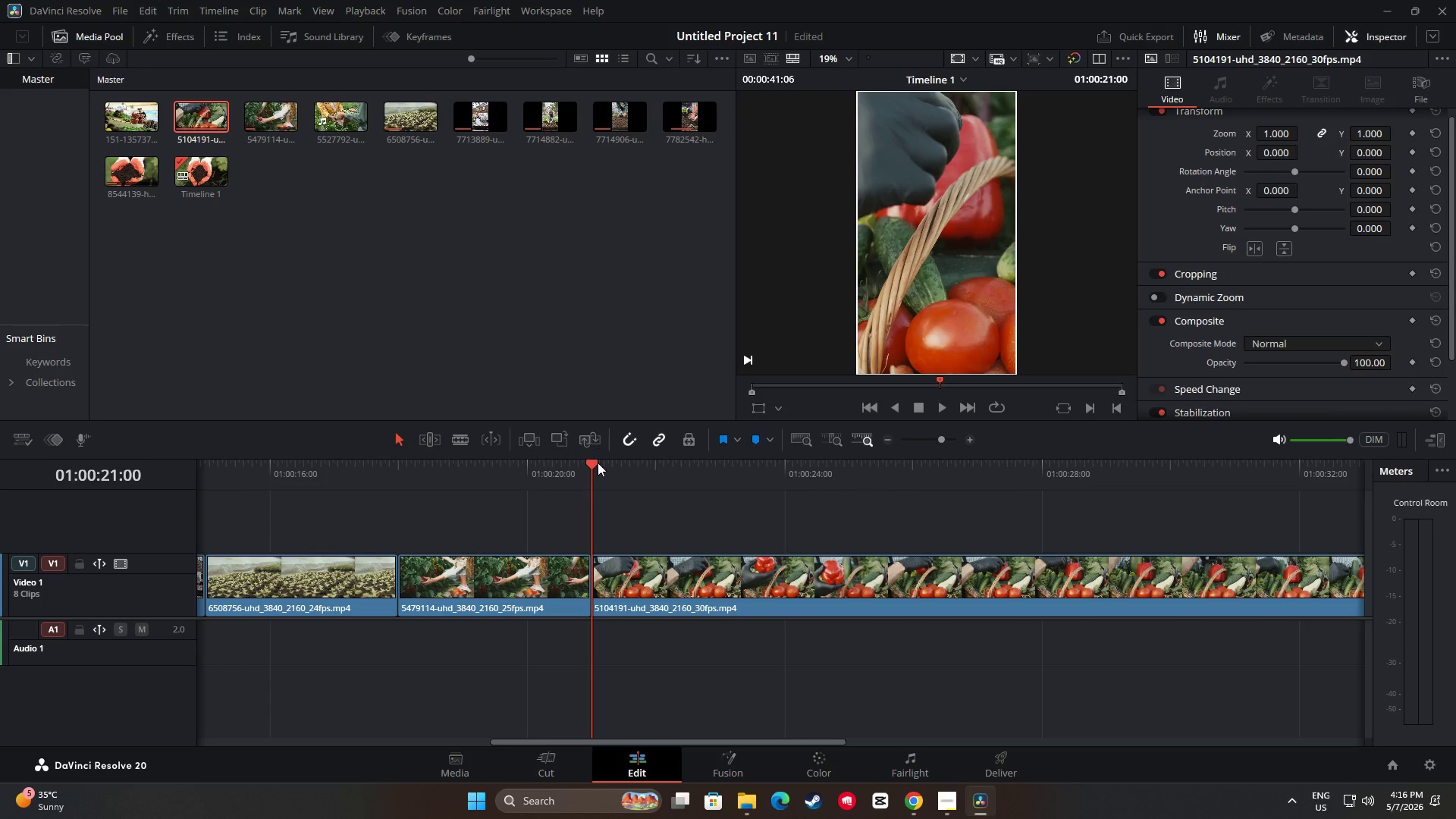 
left_click_drag(start_coordinate=[591, 465], to_coordinate=[784, 485])
 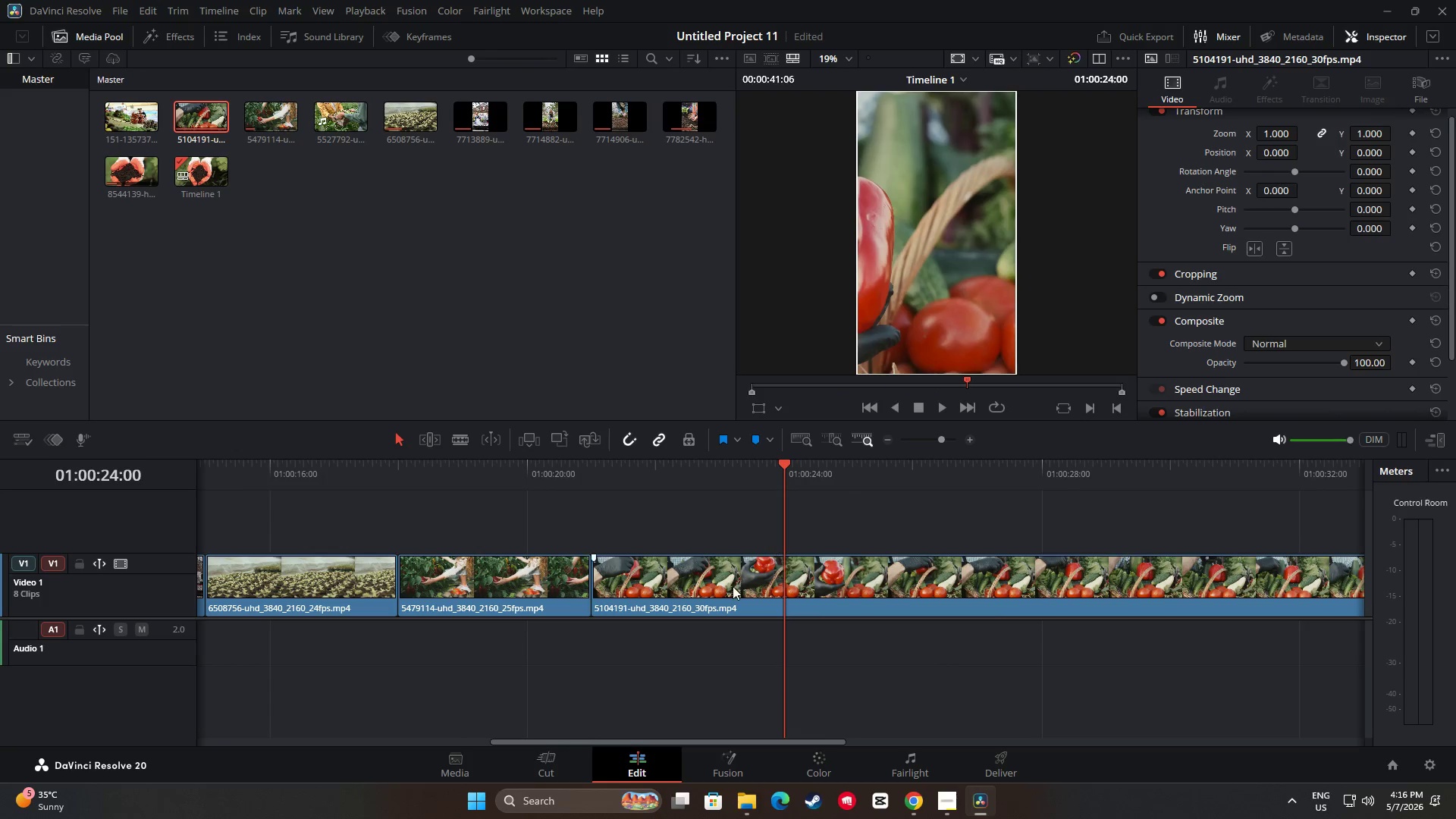 
left_click([733, 586])
 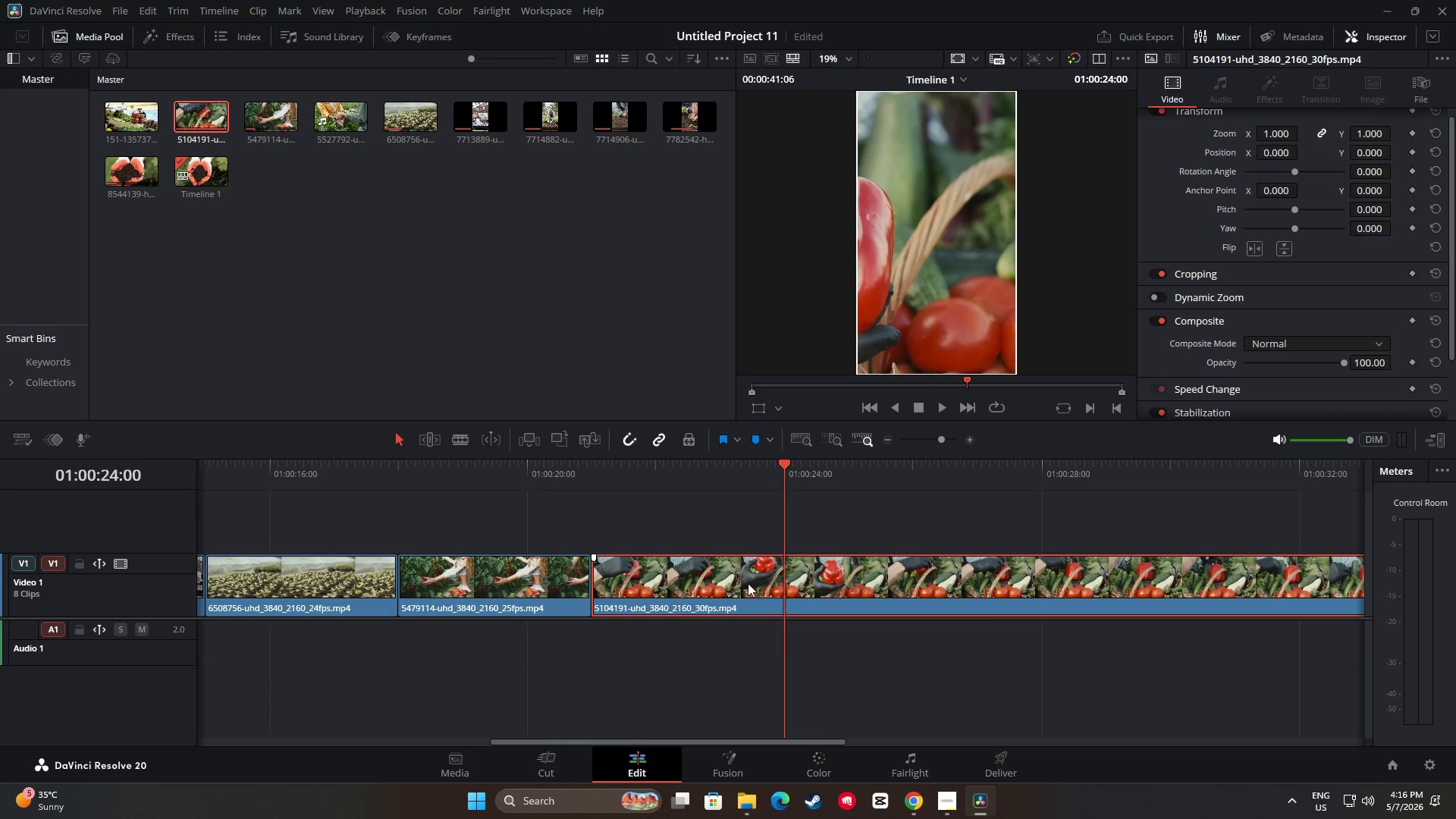 
key(Control+B)
 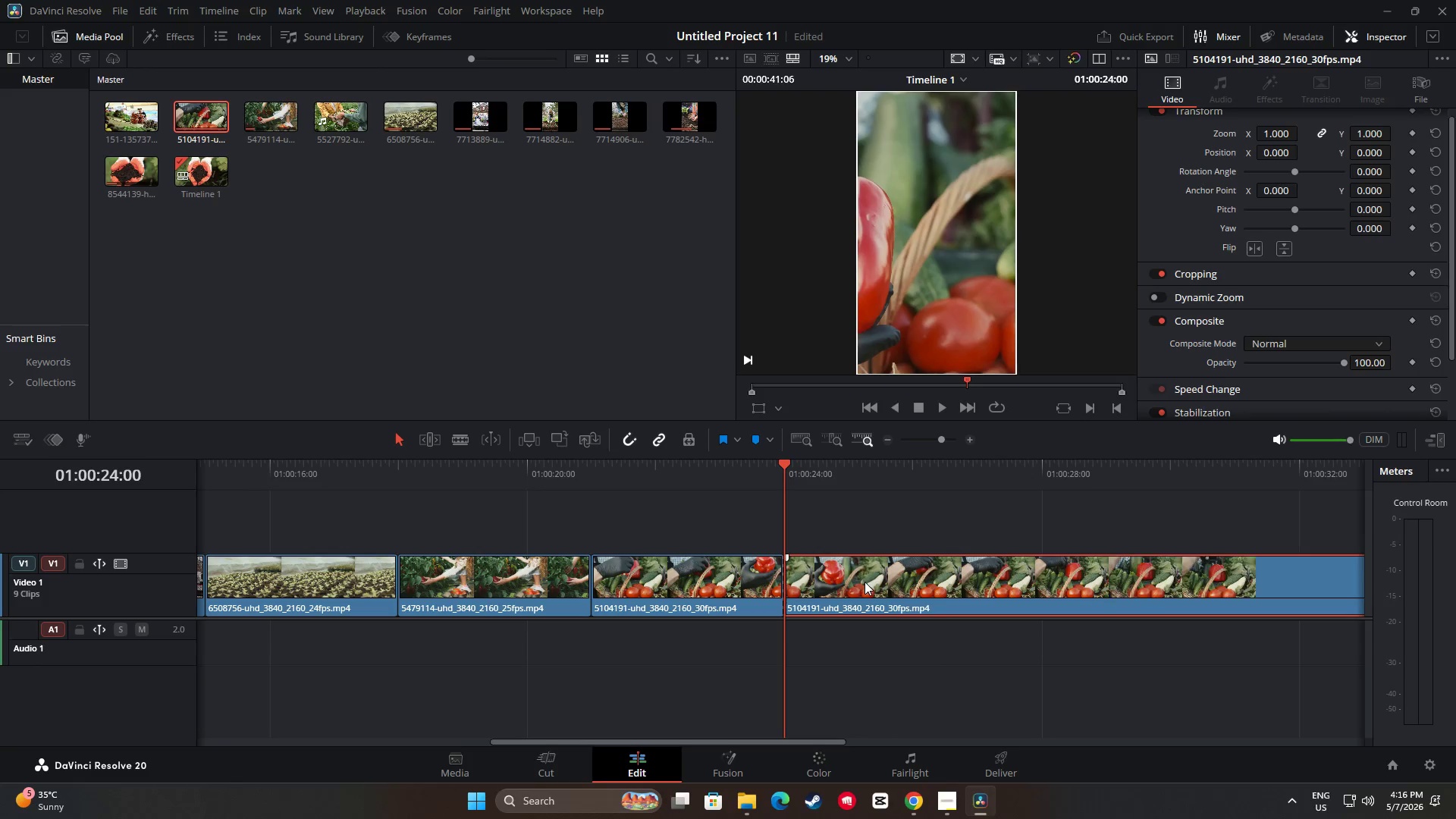 
key(Backspace)
 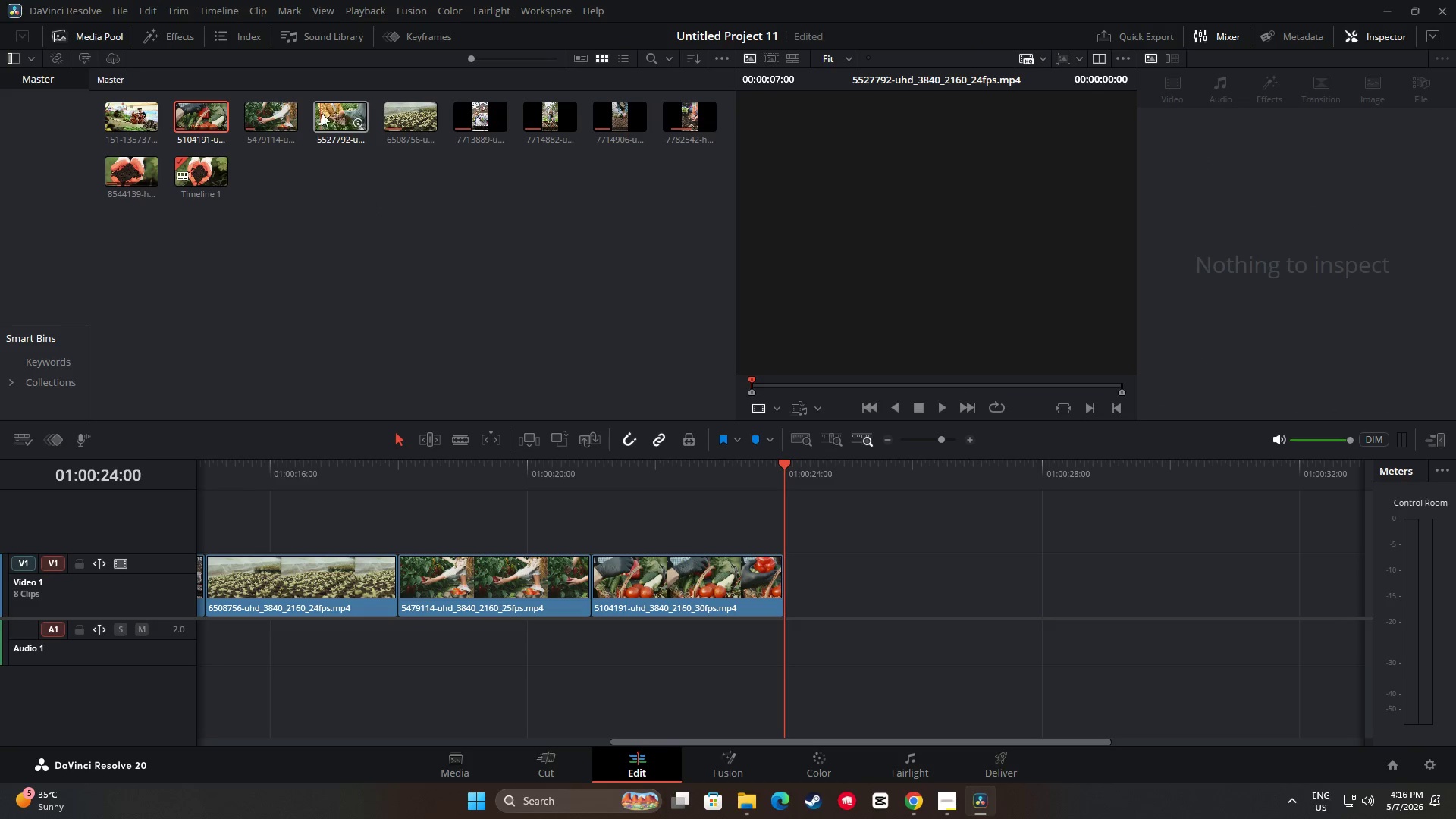 
left_click_drag(start_coordinate=[332, 112], to_coordinate=[792, 576])
 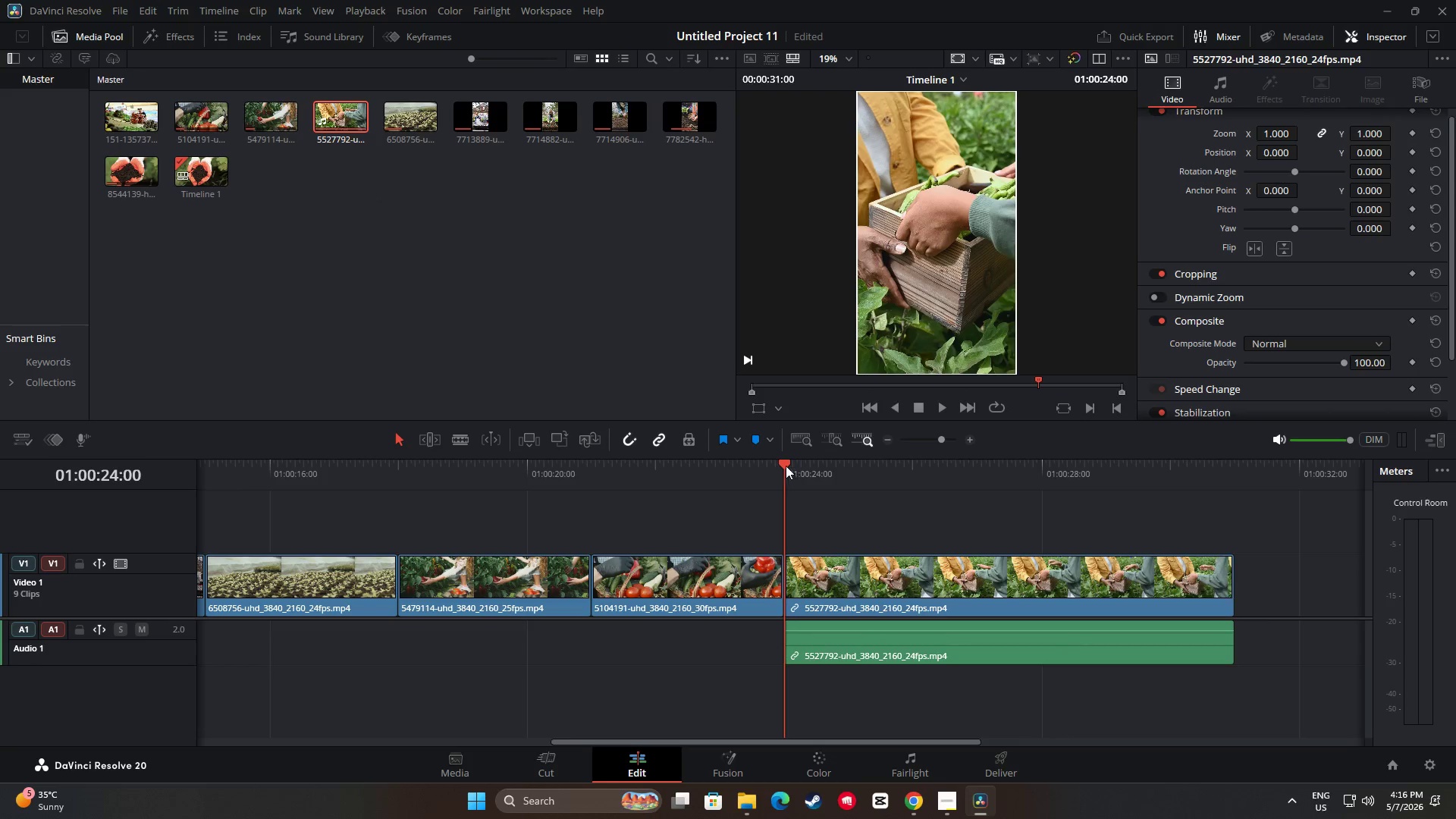 
left_click_drag(start_coordinate=[784, 463], to_coordinate=[978, 480])
 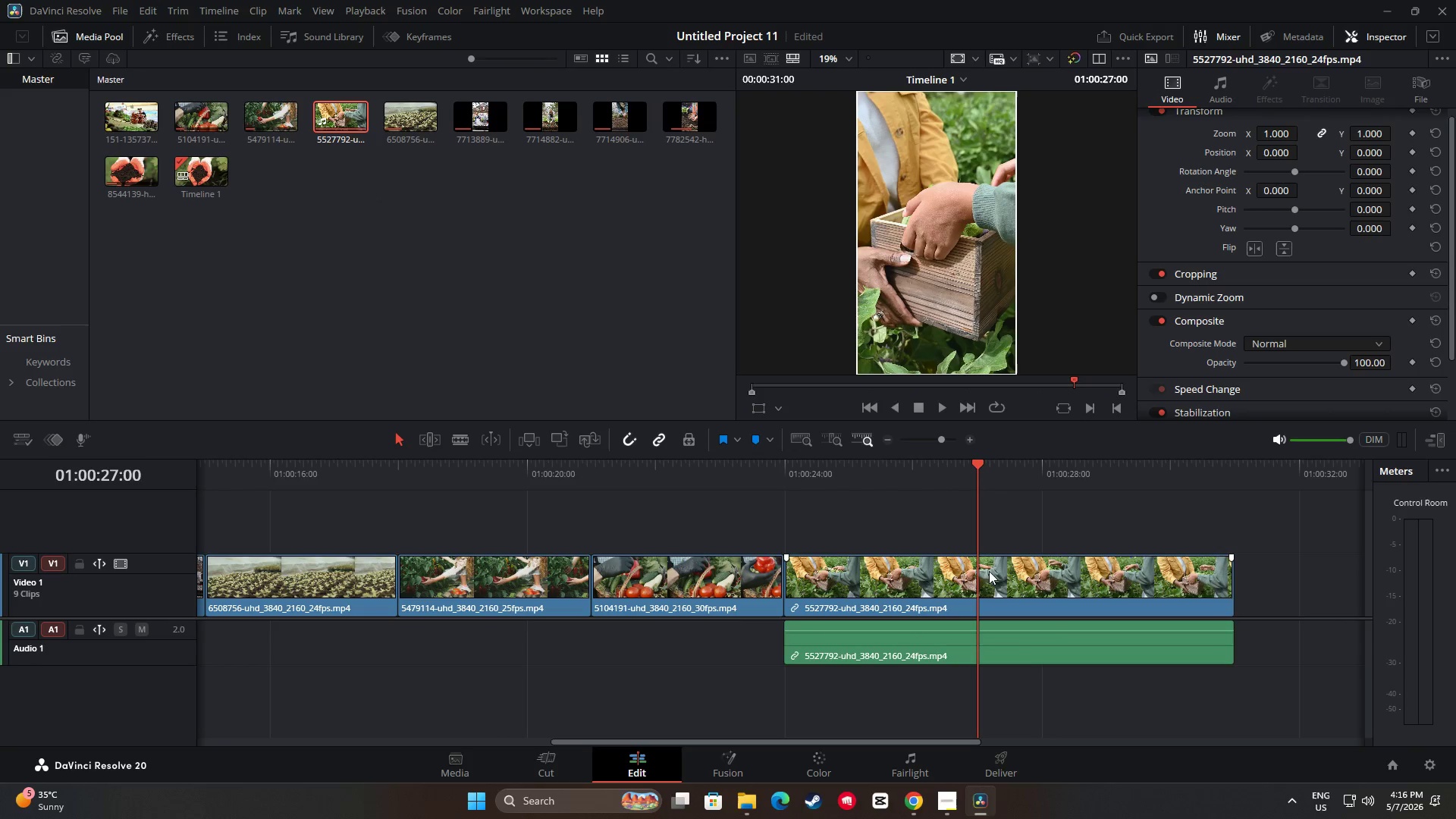 
left_click([989, 576])
 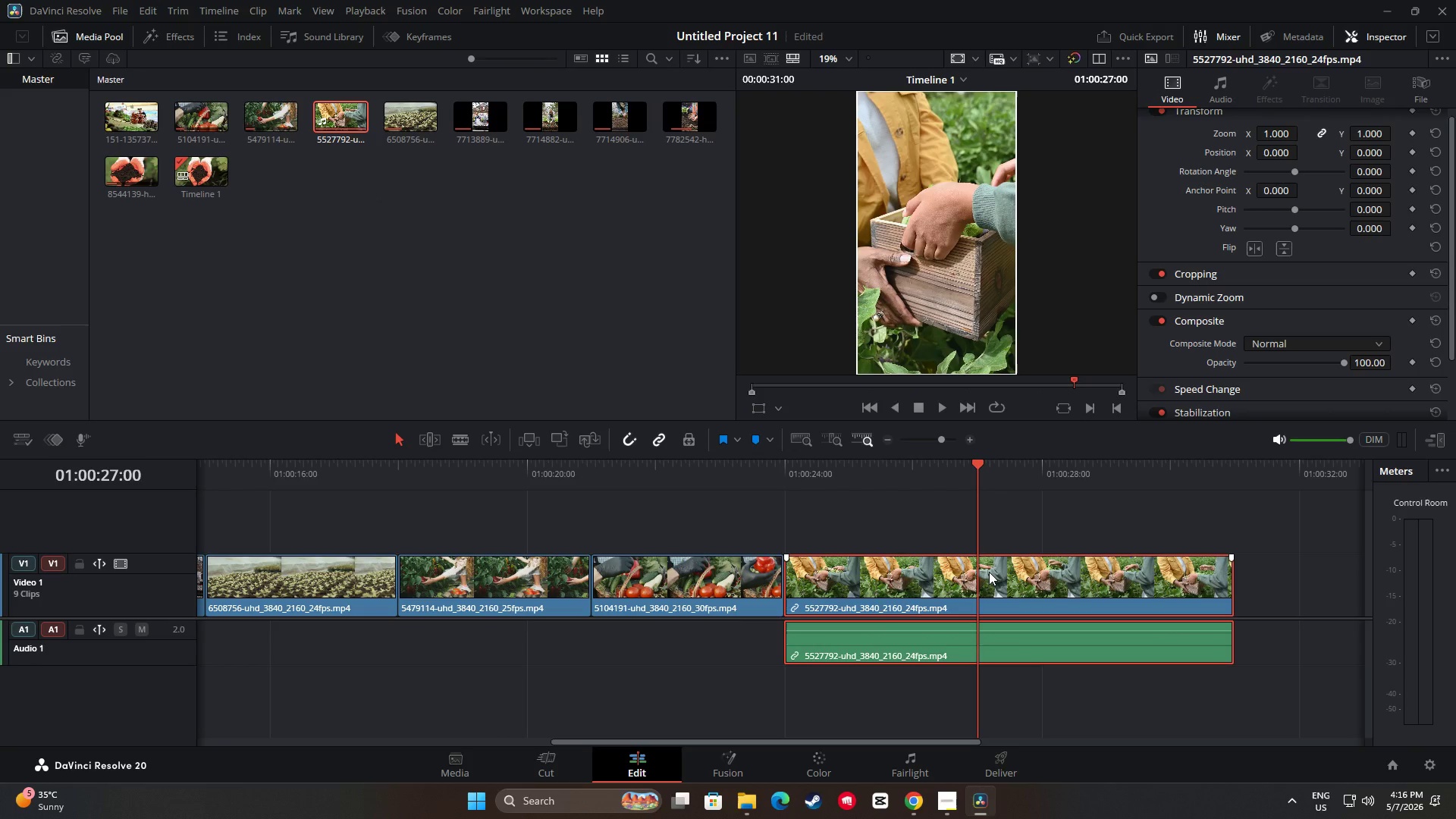 
key(Control+B)
 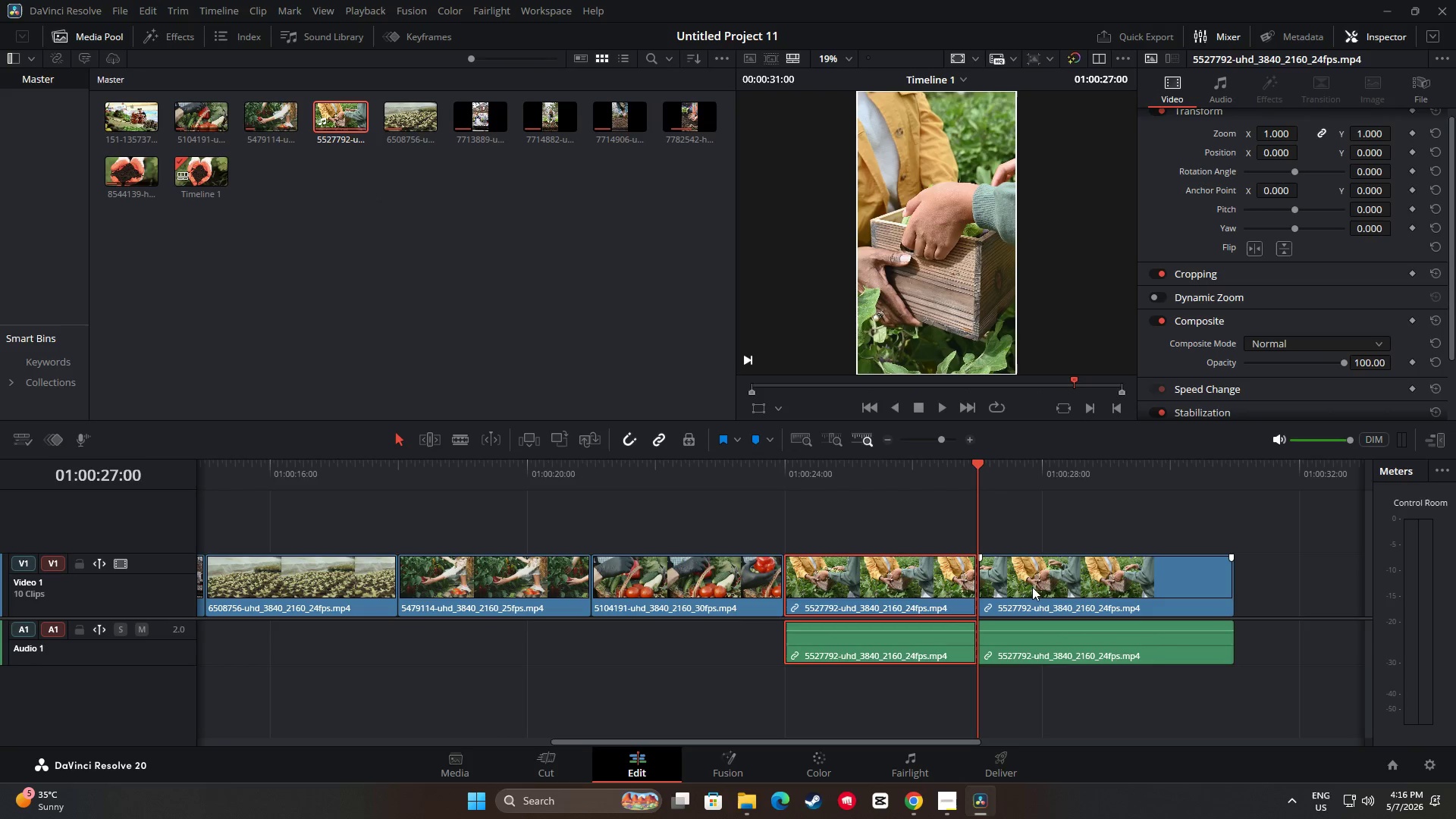 
left_click([1034, 588])
 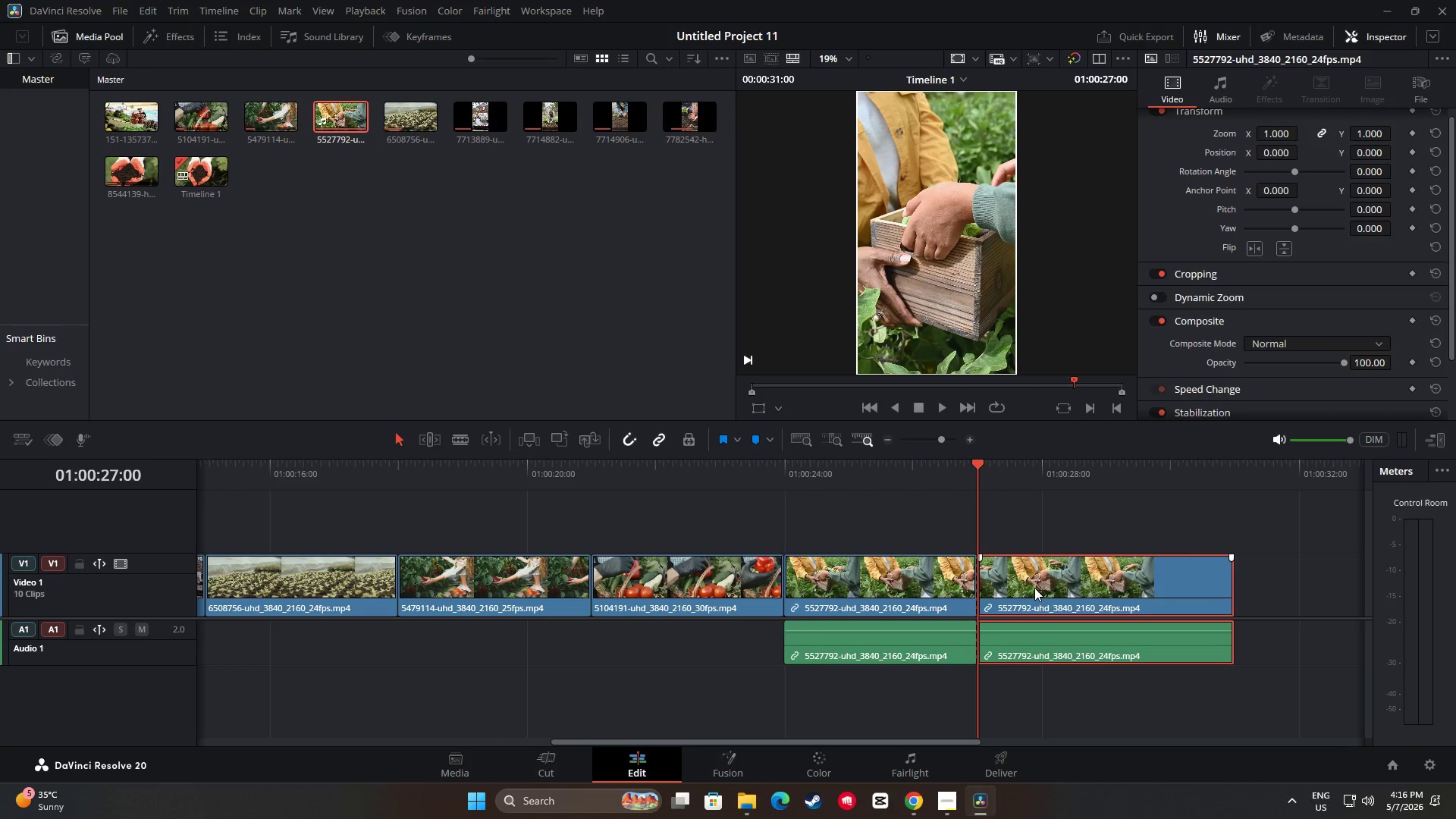 
key(Backspace)
 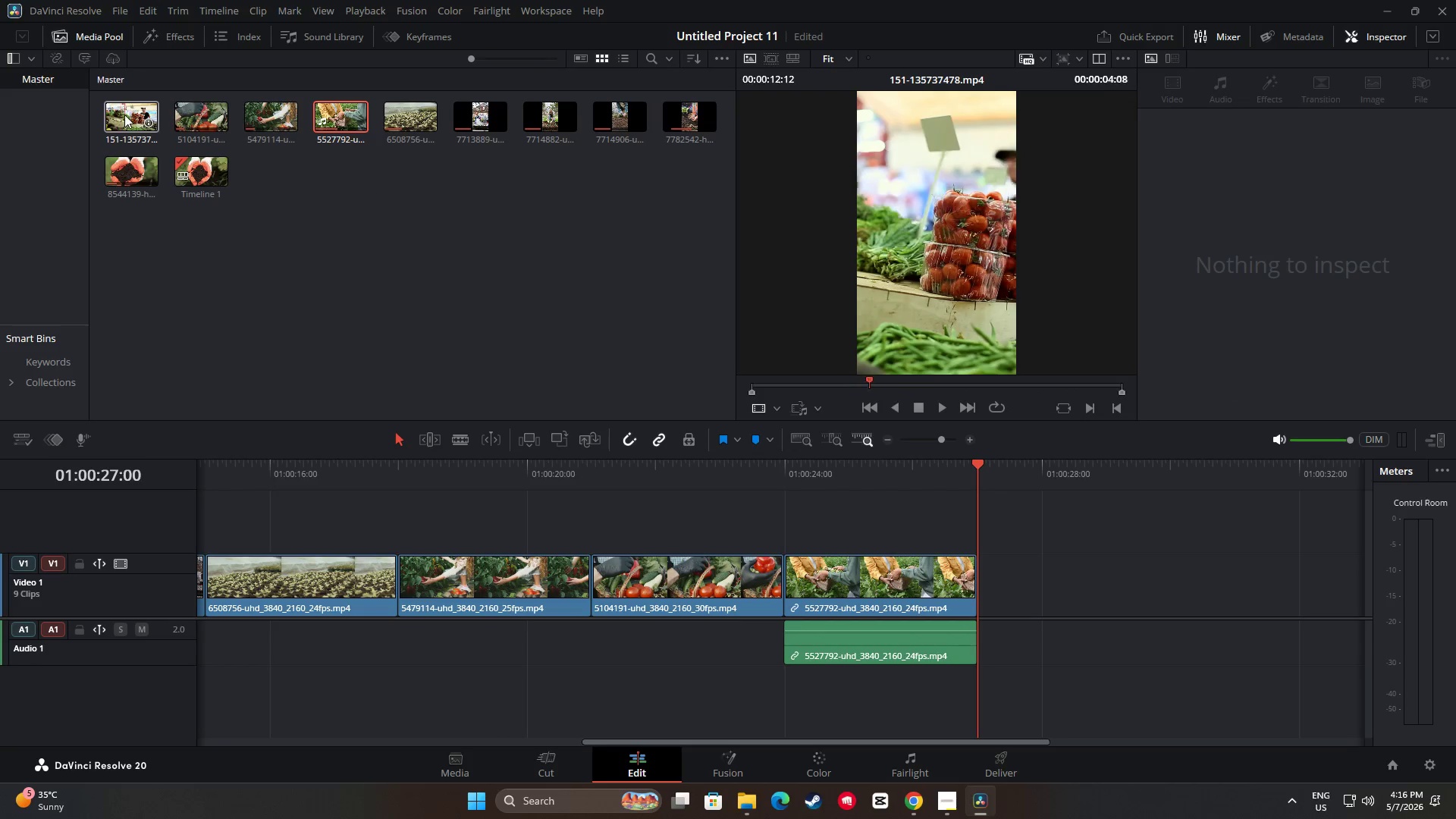 
left_click_drag(start_coordinate=[130, 115], to_coordinate=[982, 594])
 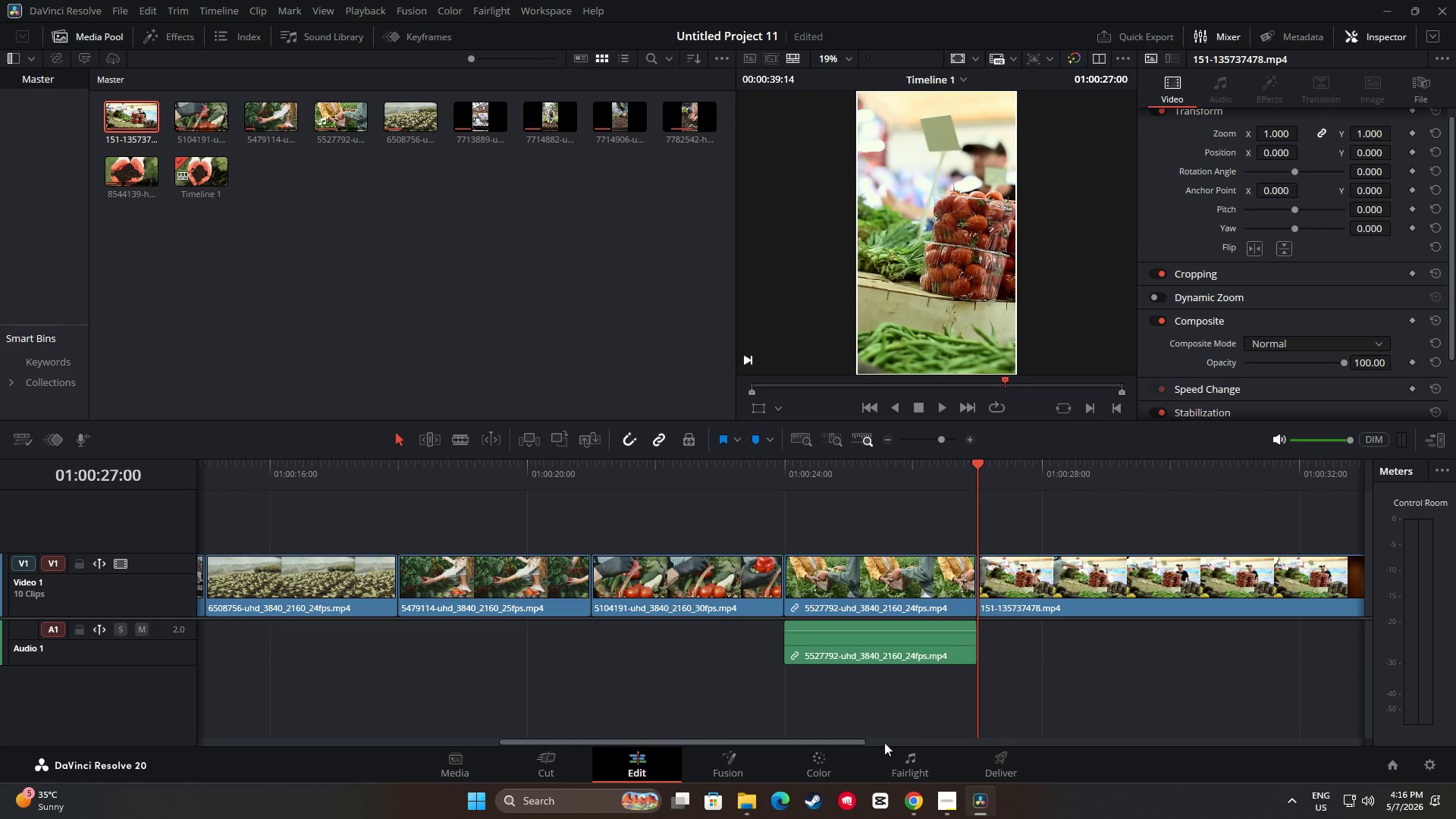 
left_click_drag(start_coordinate=[851, 744], to_coordinate=[987, 752])
 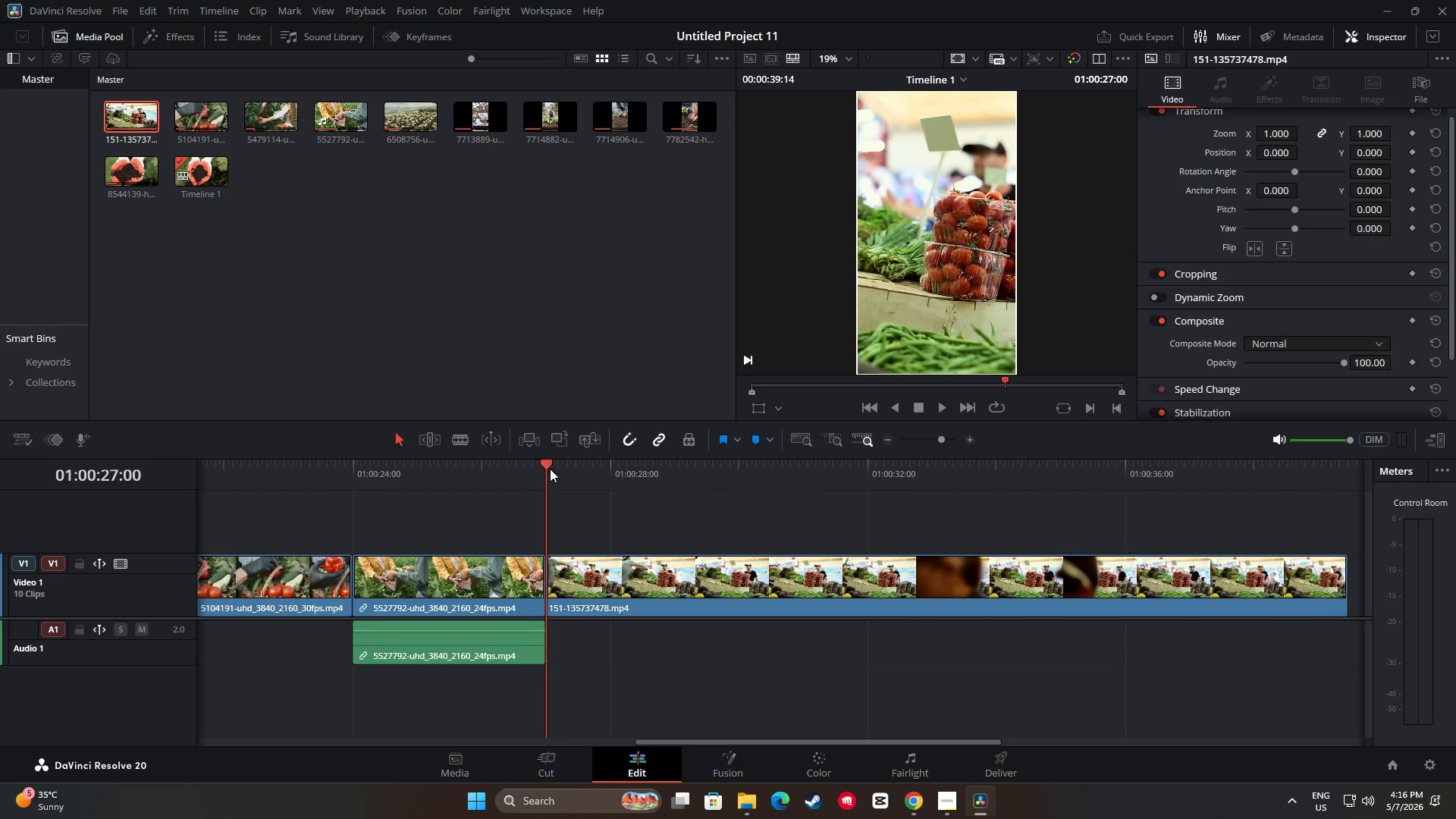 
left_click_drag(start_coordinate=[542, 465], to_coordinate=[739, 481])
 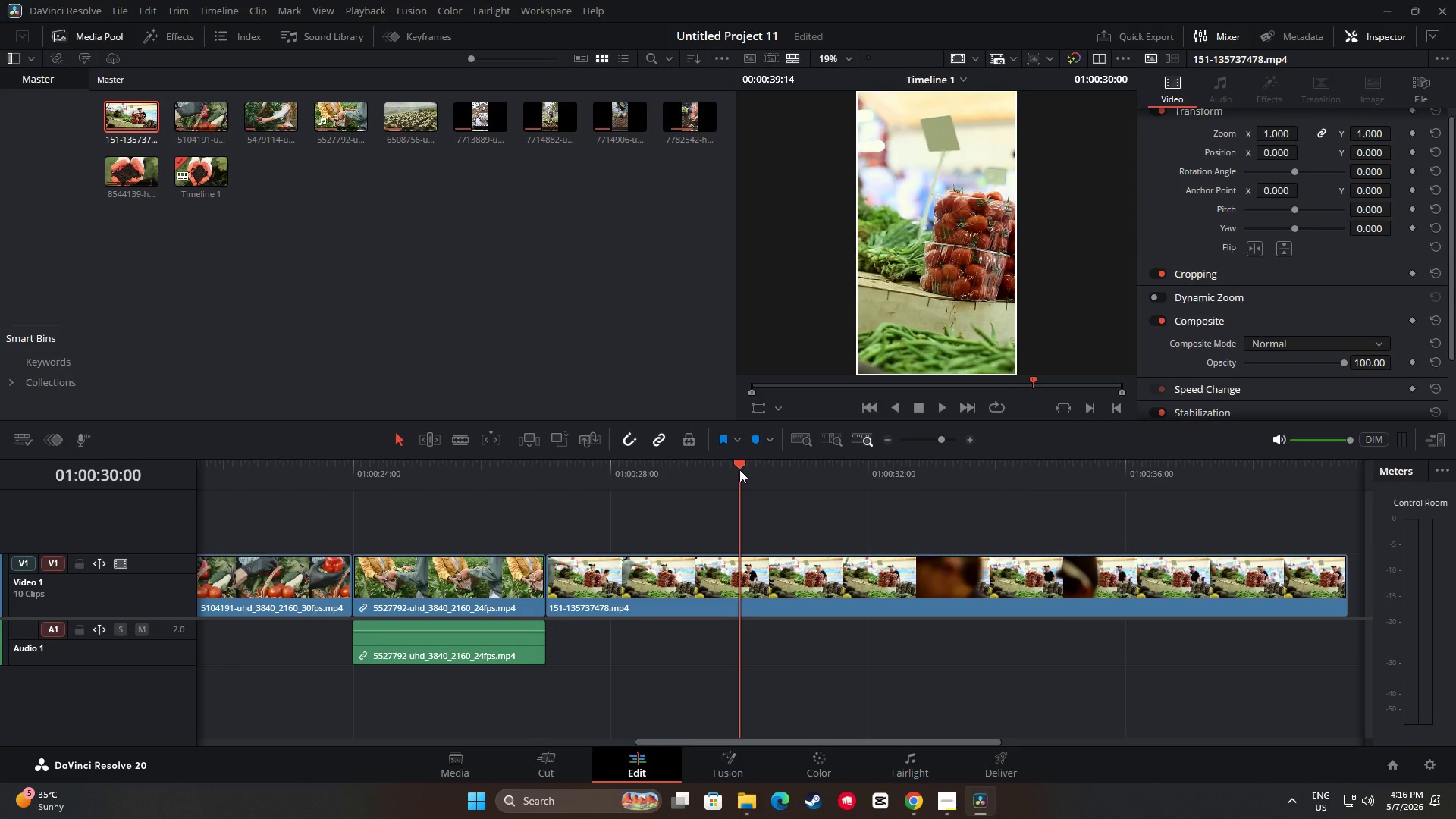 
left_click([713, 586])
 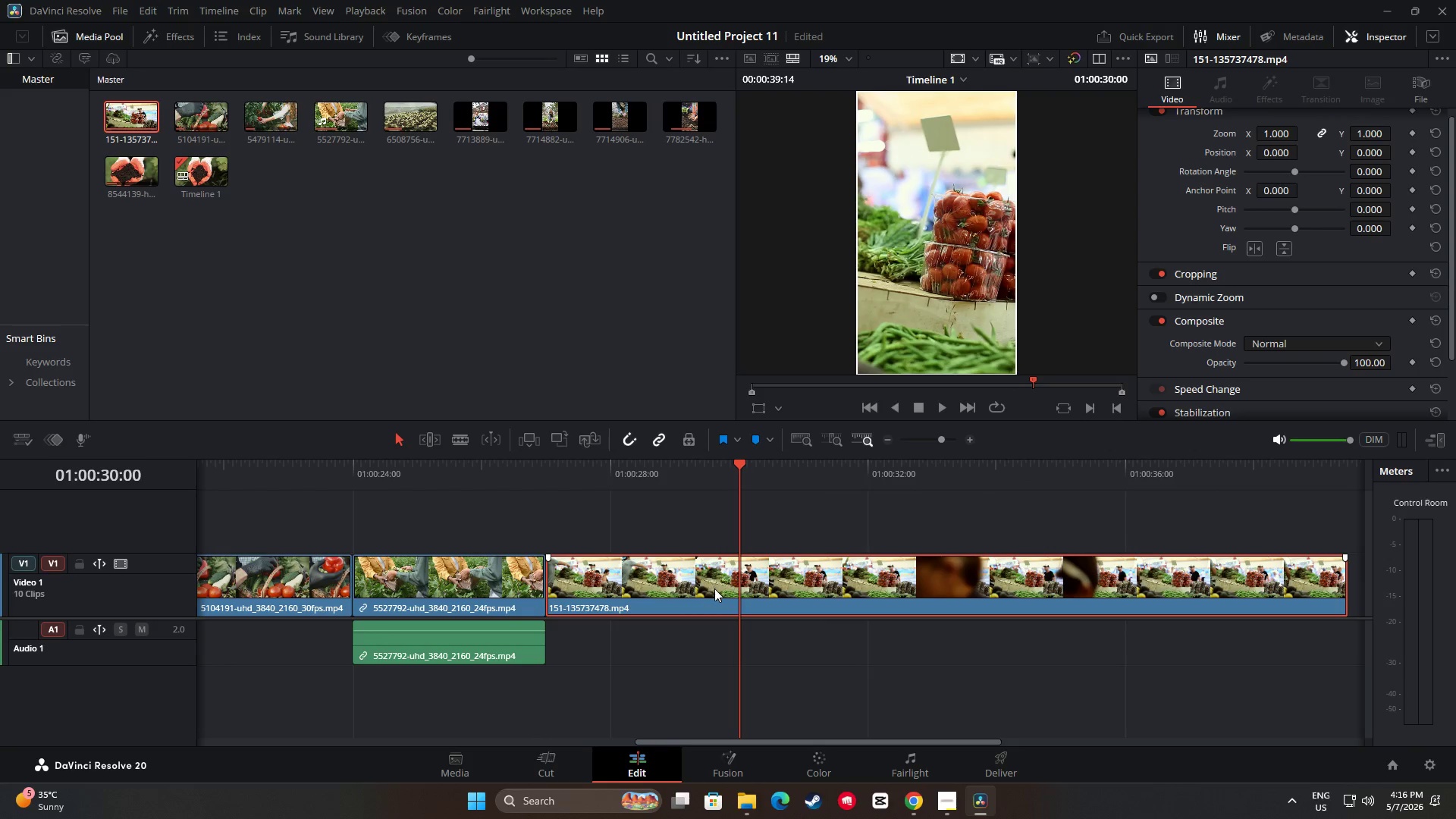 
key(Control+B)
 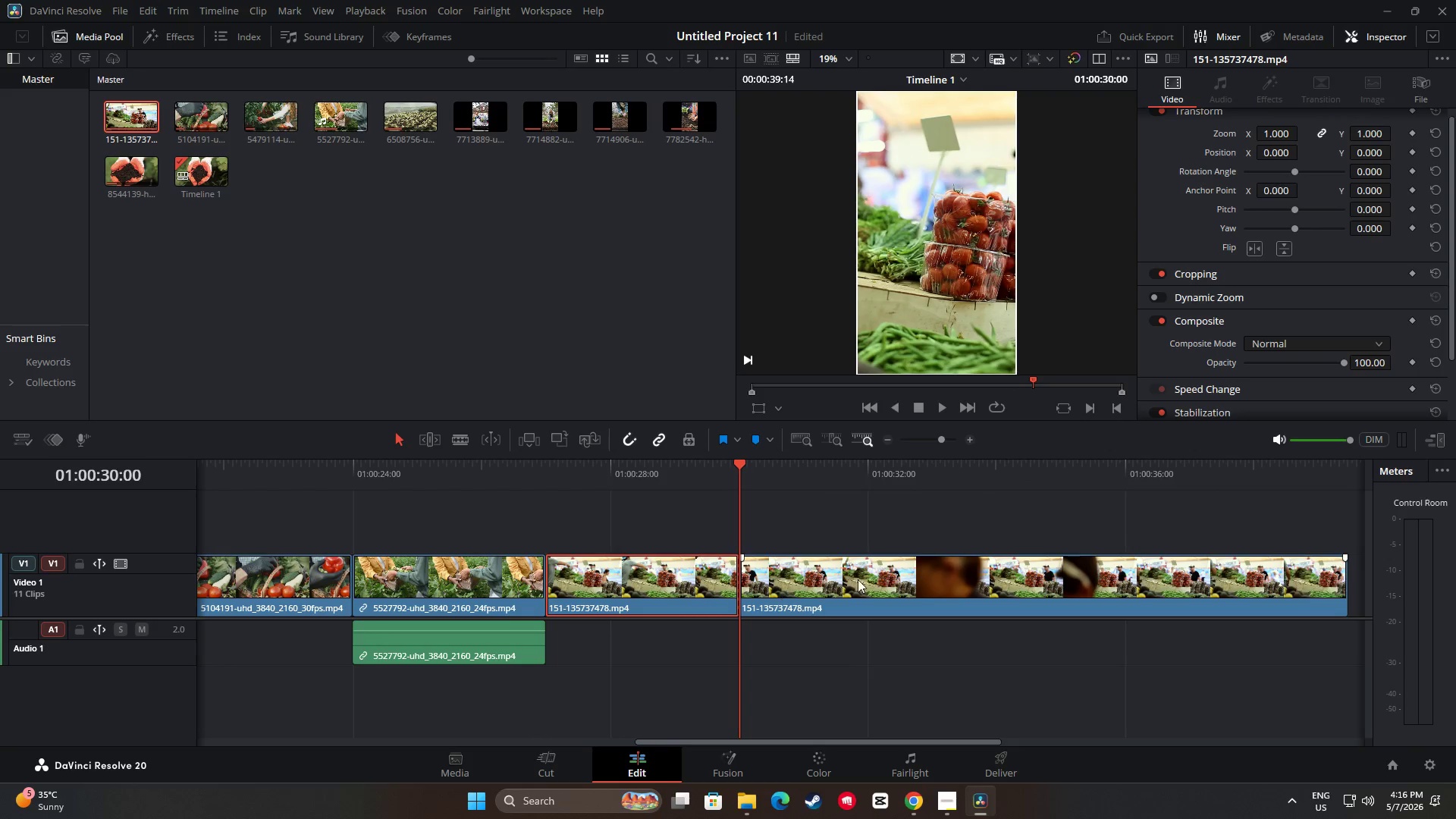 
left_click([865, 577])
 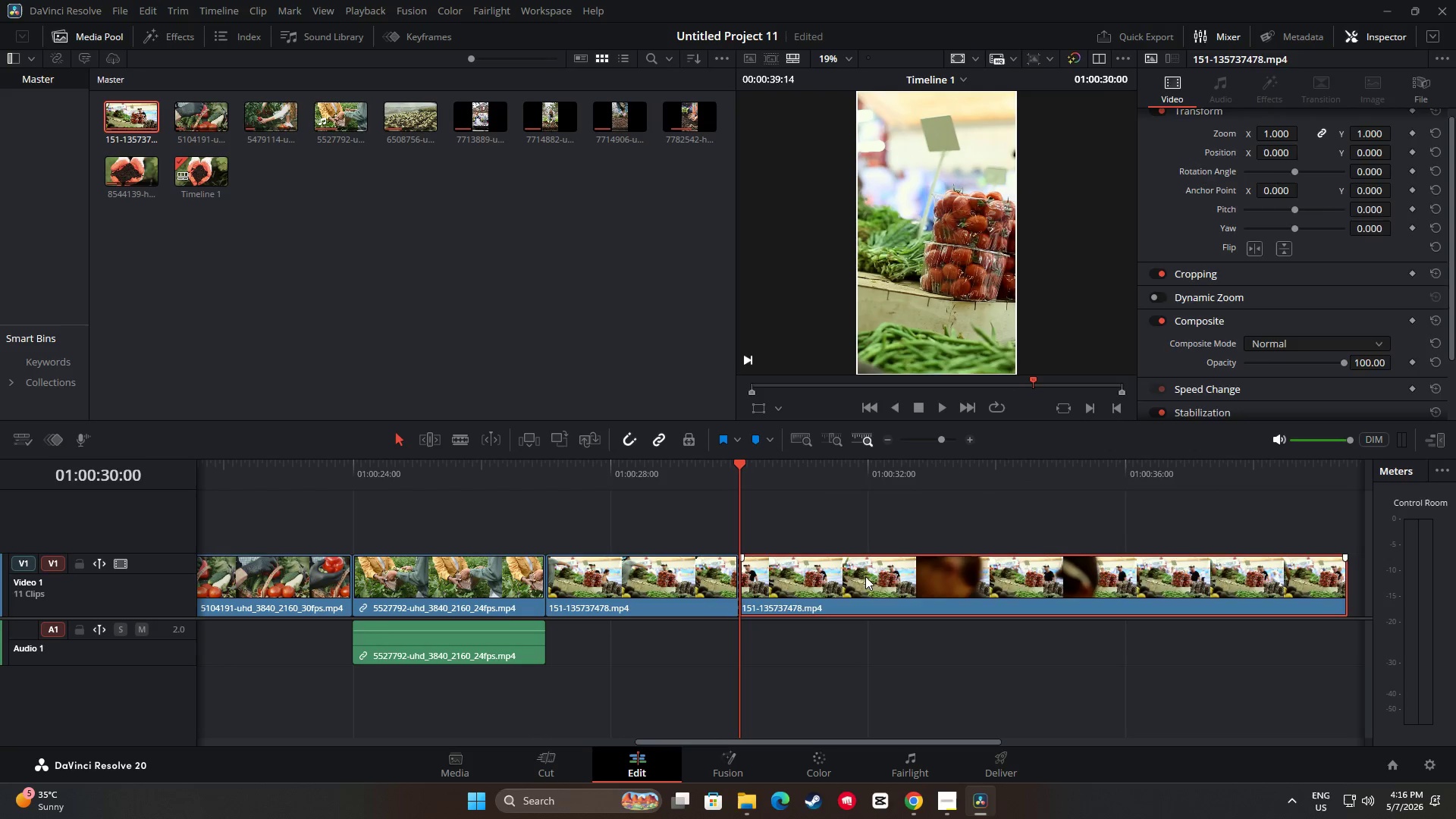 
key(Backspace)
 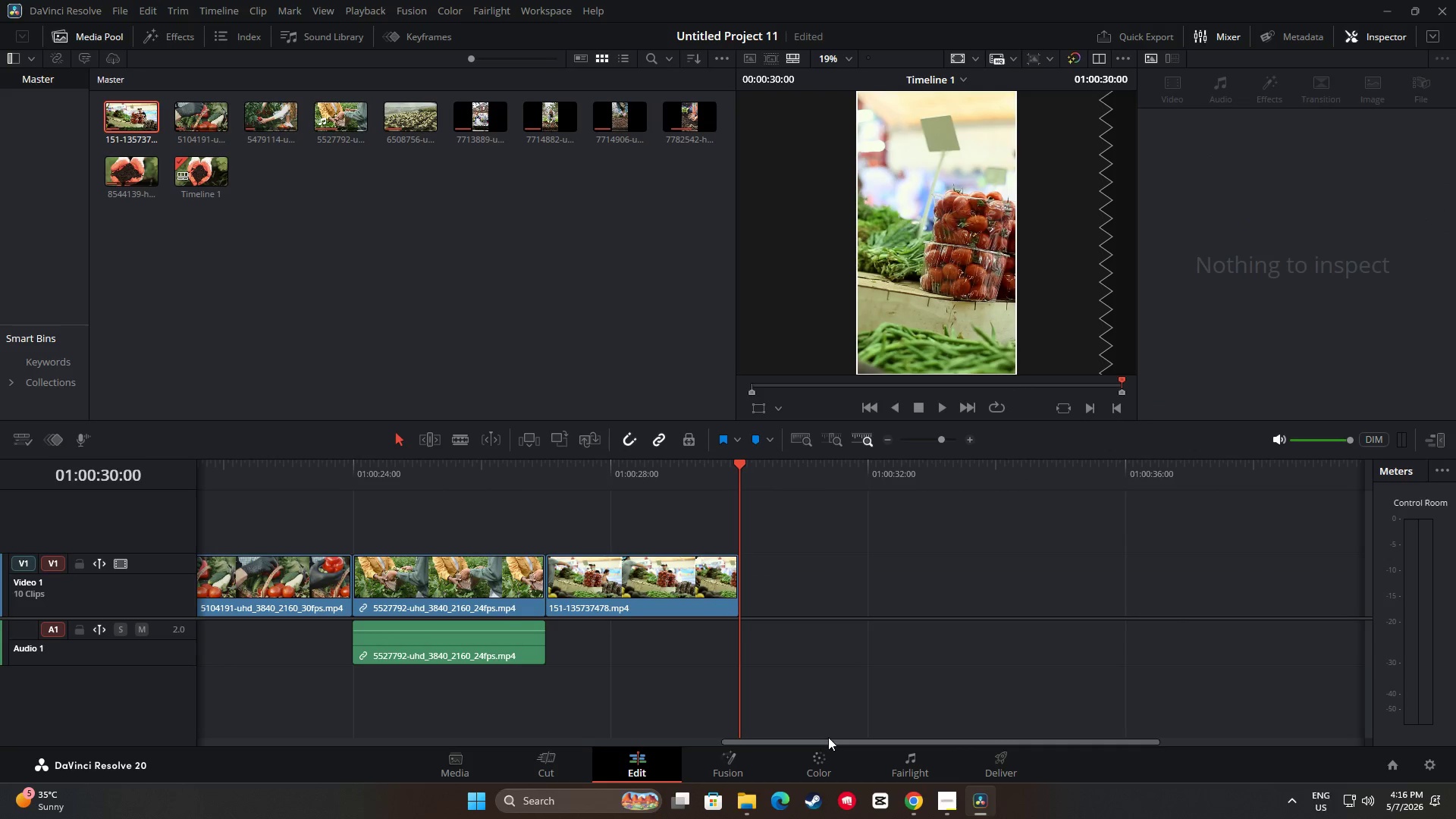 
left_click_drag(start_coordinate=[828, 744], to_coordinate=[236, 710])
 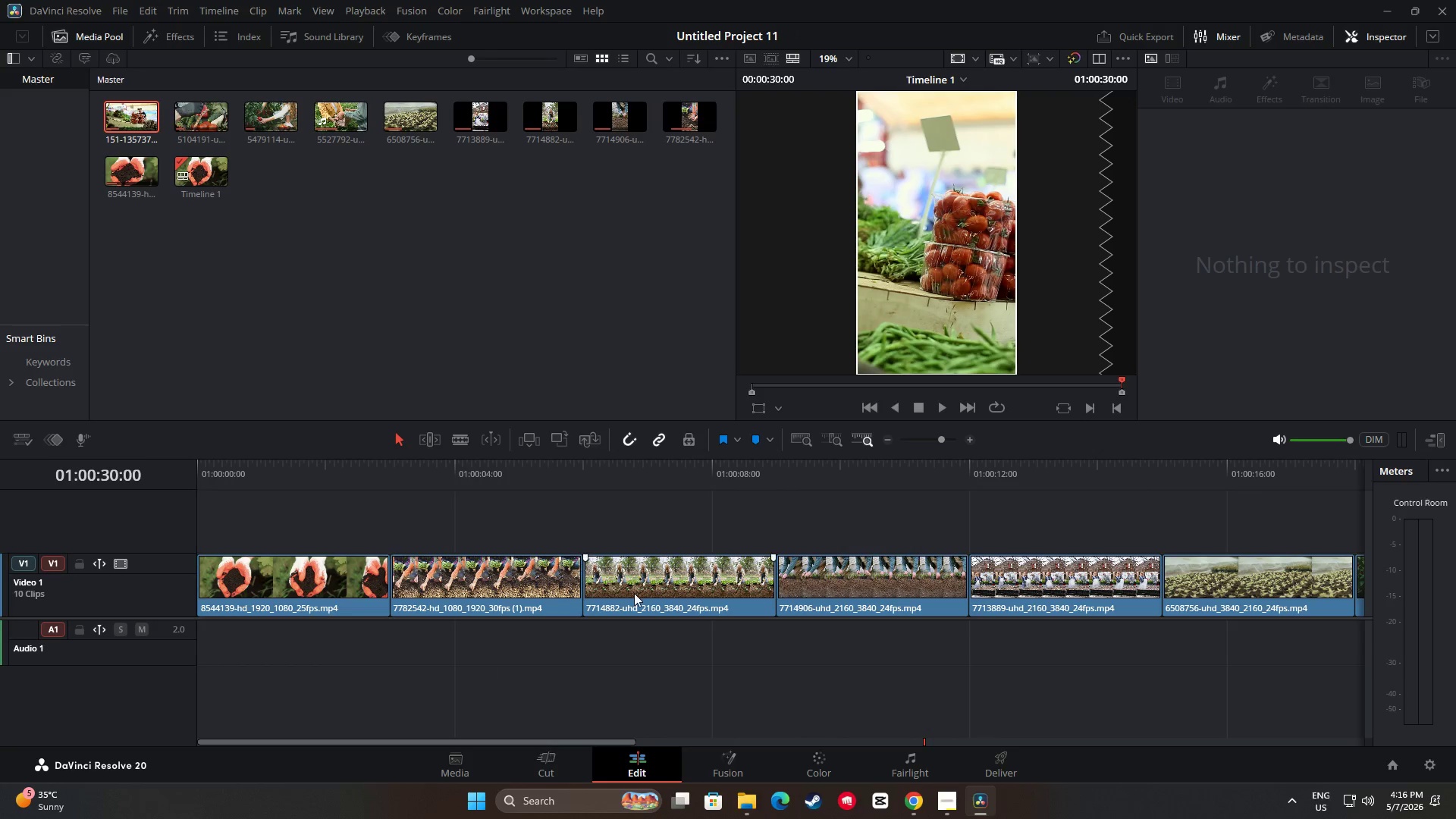 
left_click_drag(start_coordinate=[753, 693], to_coordinate=[753, 684])
 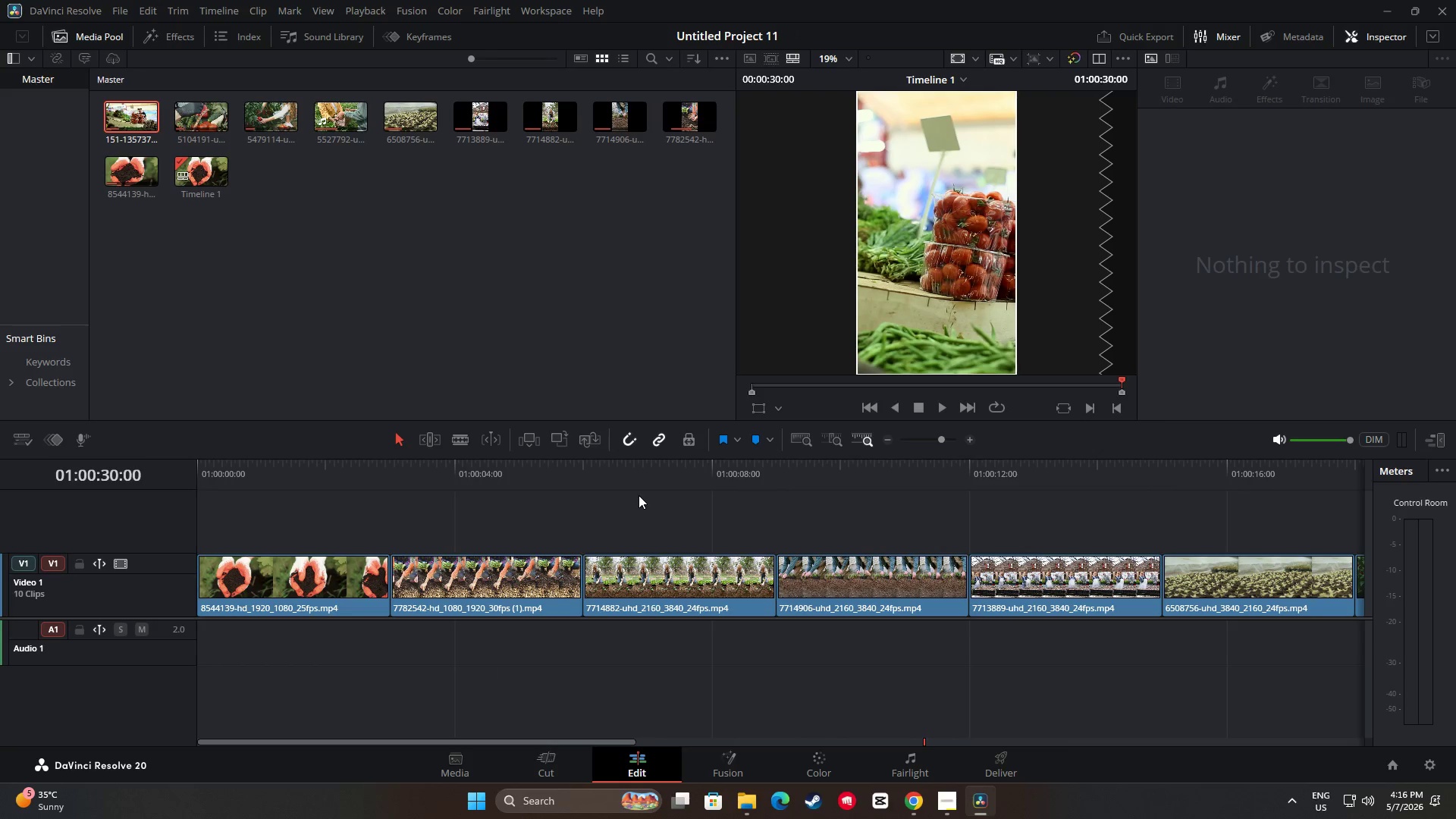 
left_click_drag(start_coordinate=[637, 475], to_coordinate=[637, 469])
 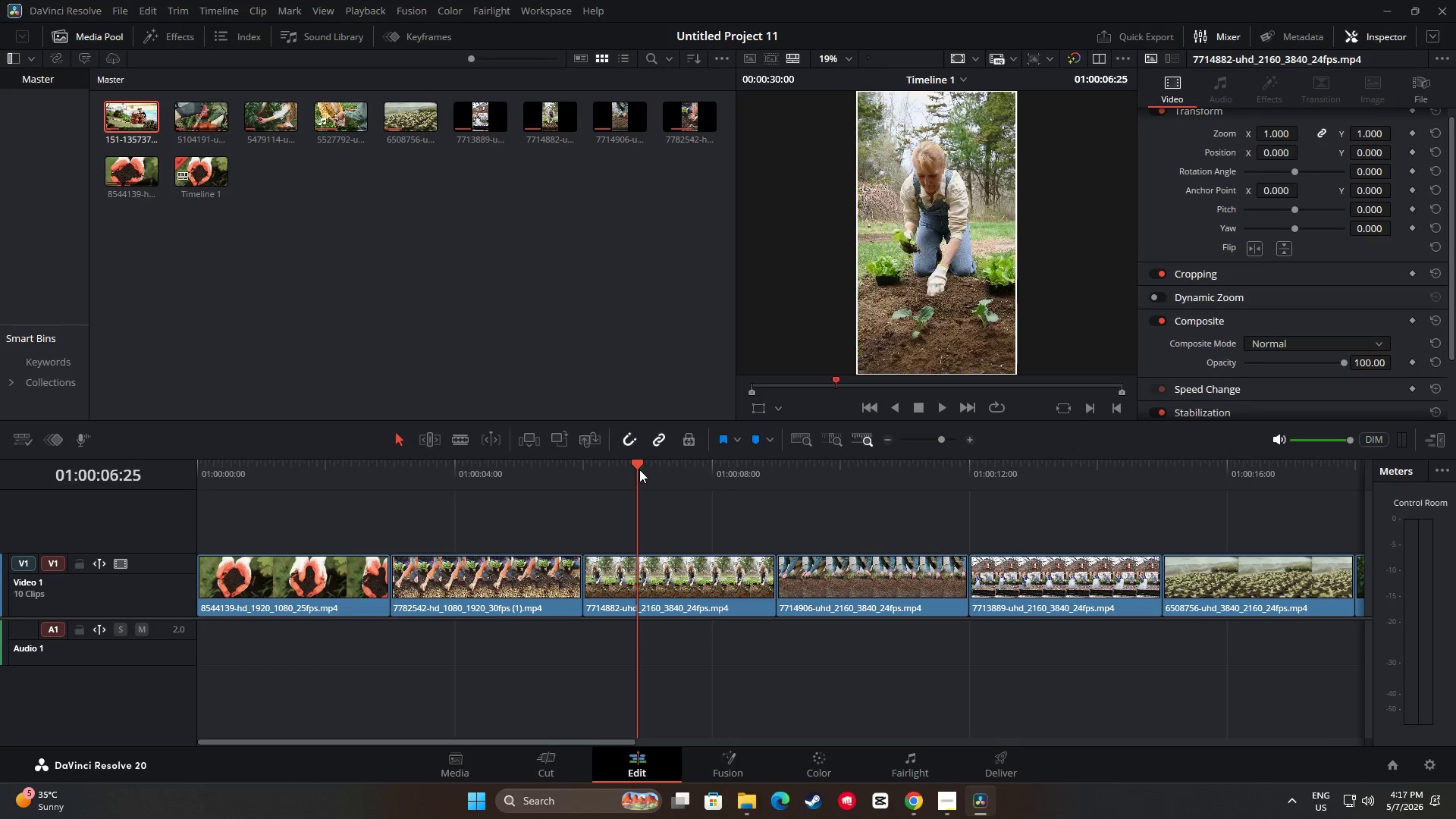 
left_click_drag(start_coordinate=[640, 468], to_coordinate=[718, 478])
 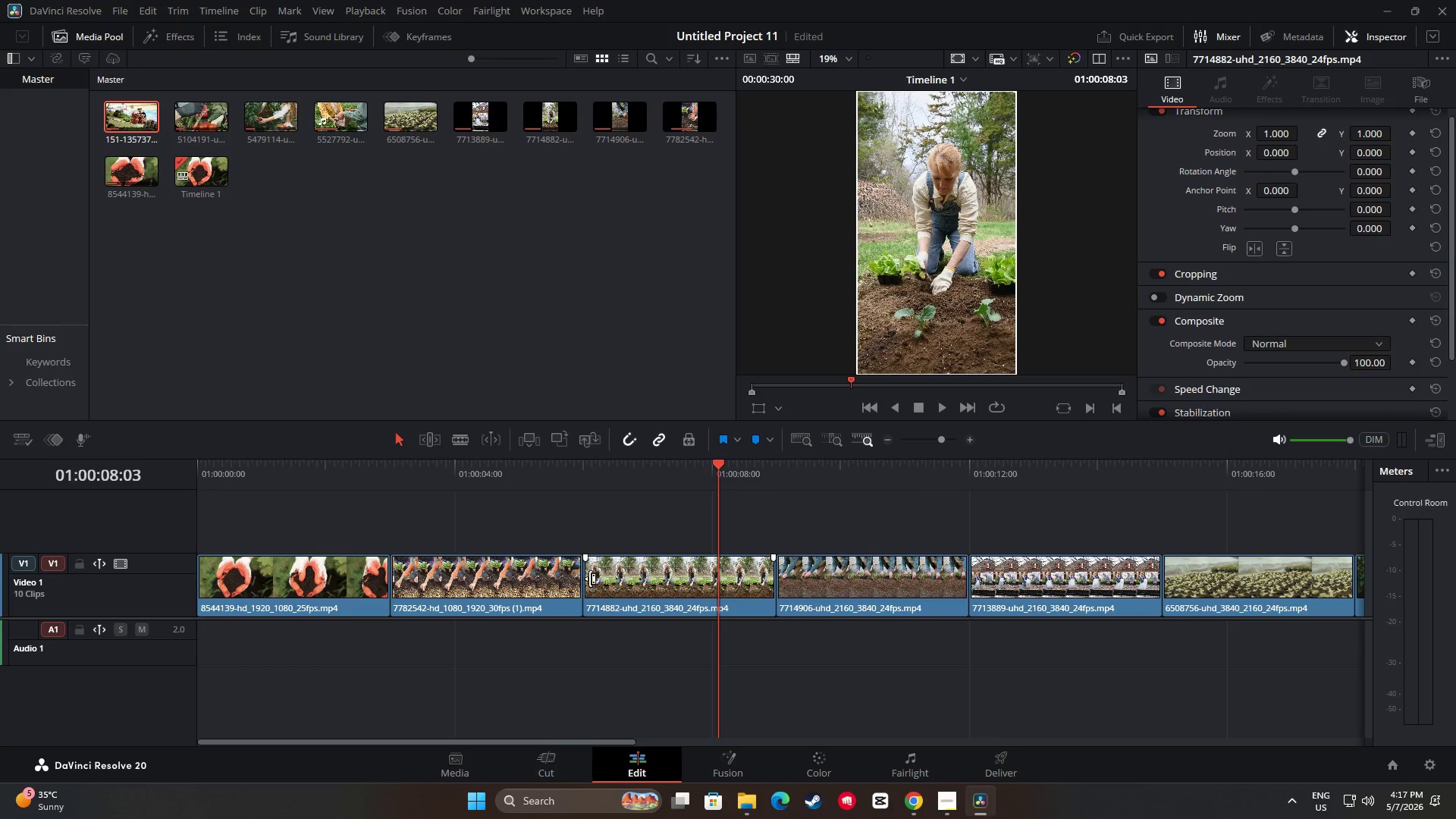 
left_click_drag(start_coordinate=[589, 579], to_coordinate=[678, 578])
 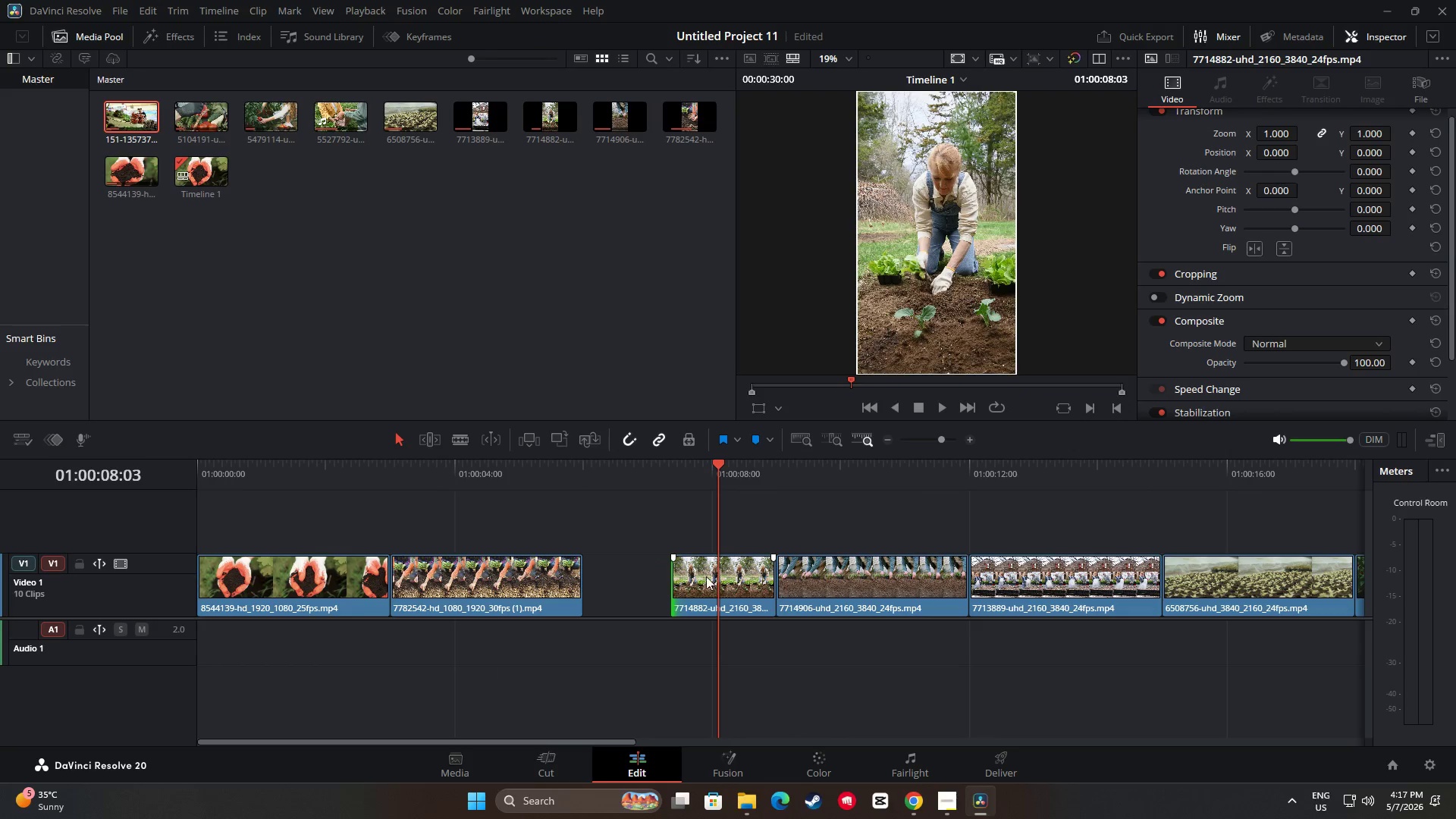 
left_click_drag(start_coordinate=[729, 573], to_coordinate=[634, 571])
 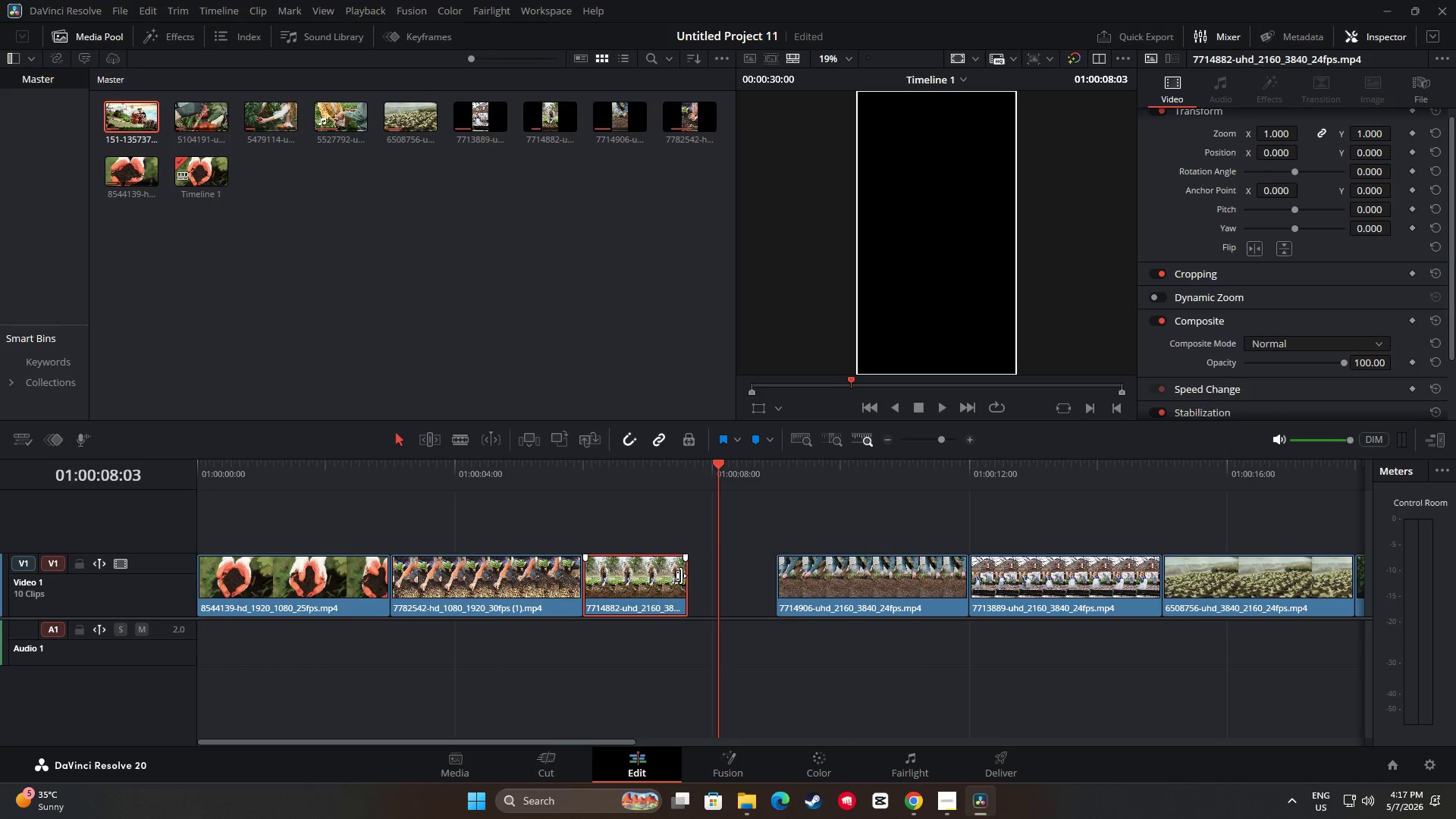 
left_click_drag(start_coordinate=[682, 576], to_coordinate=[771, 577])
 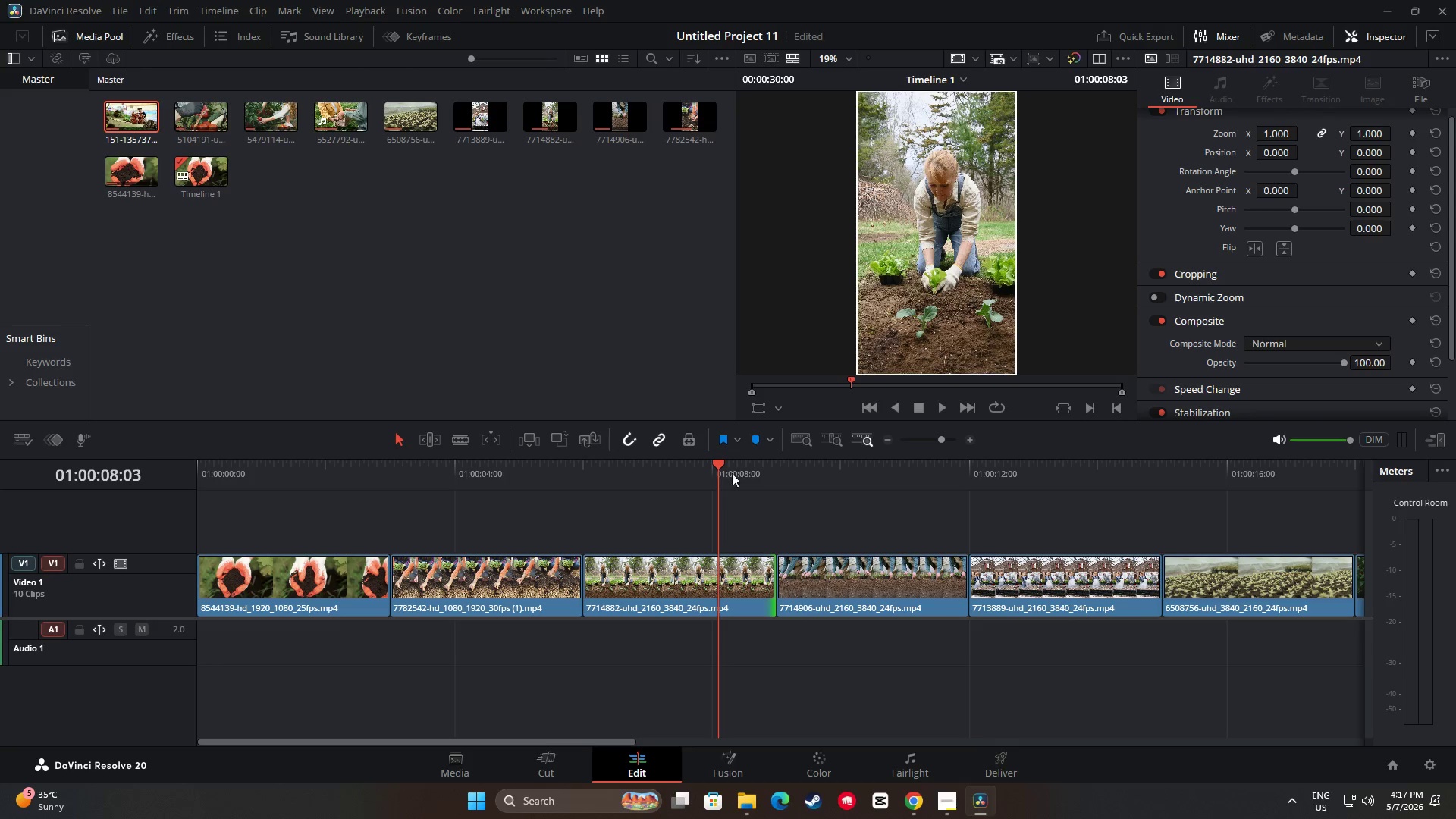 
left_click_drag(start_coordinate=[721, 465], to_coordinate=[546, 464])
 